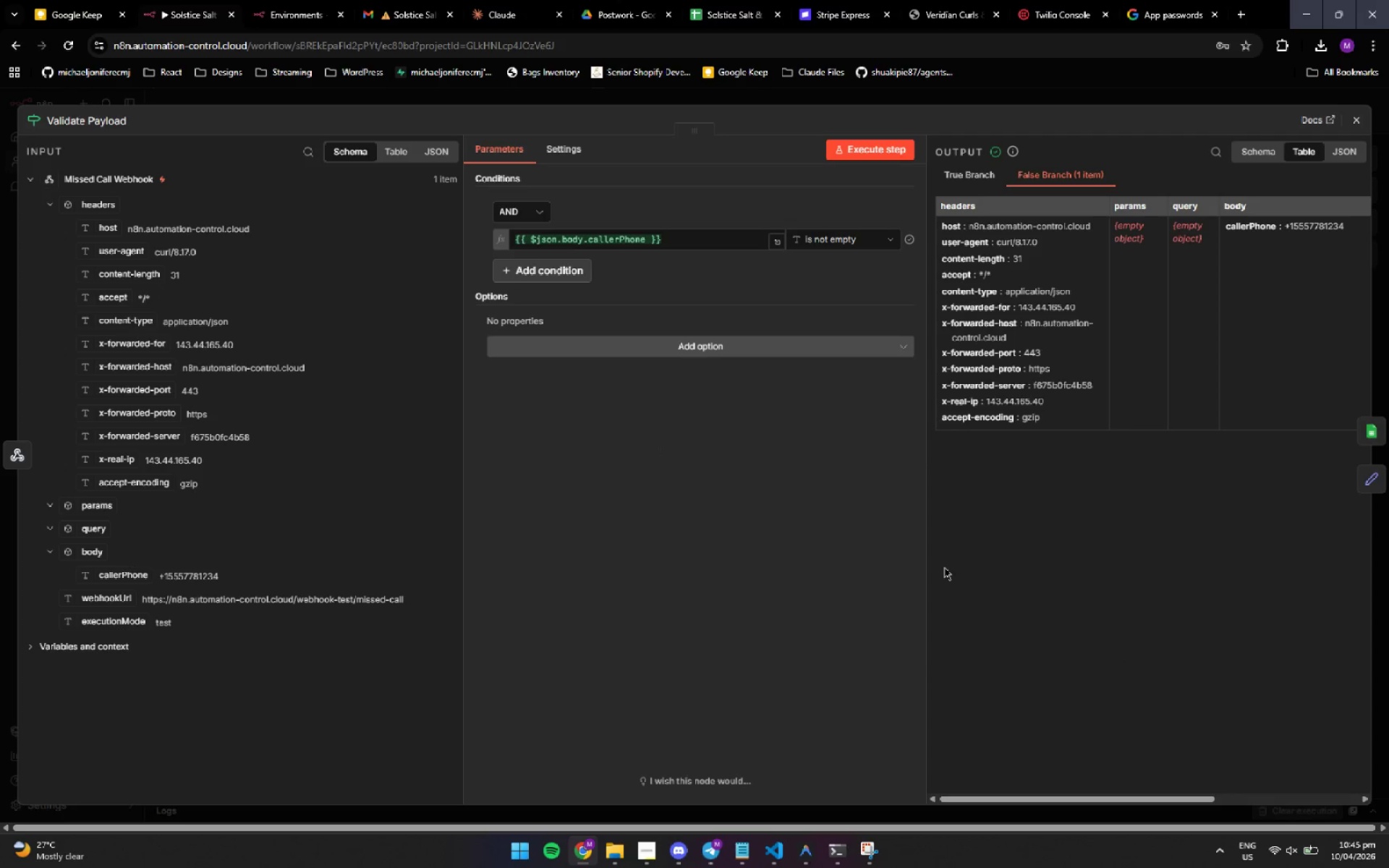 
left_click([807, 850])
 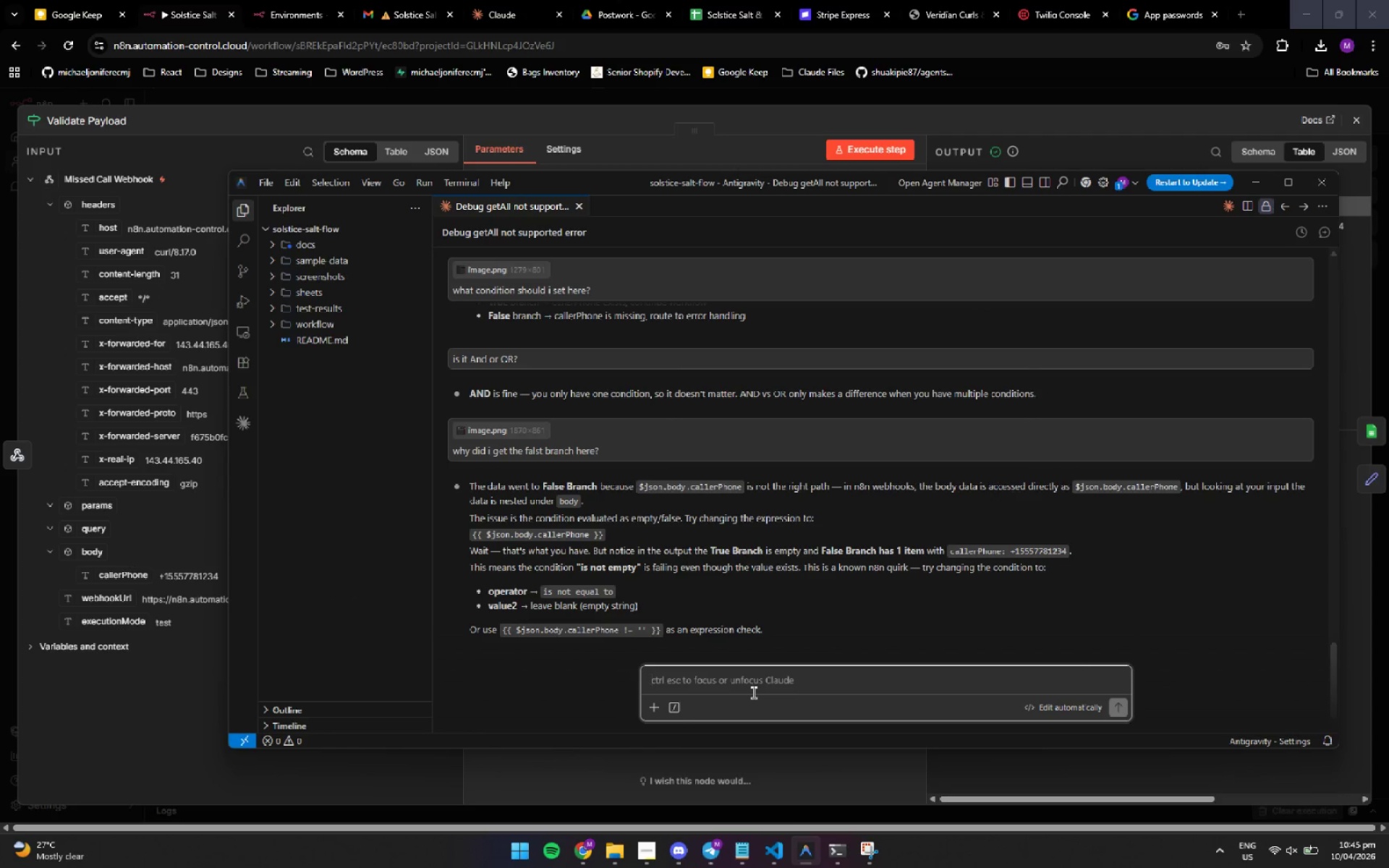 
left_click([755, 690])
 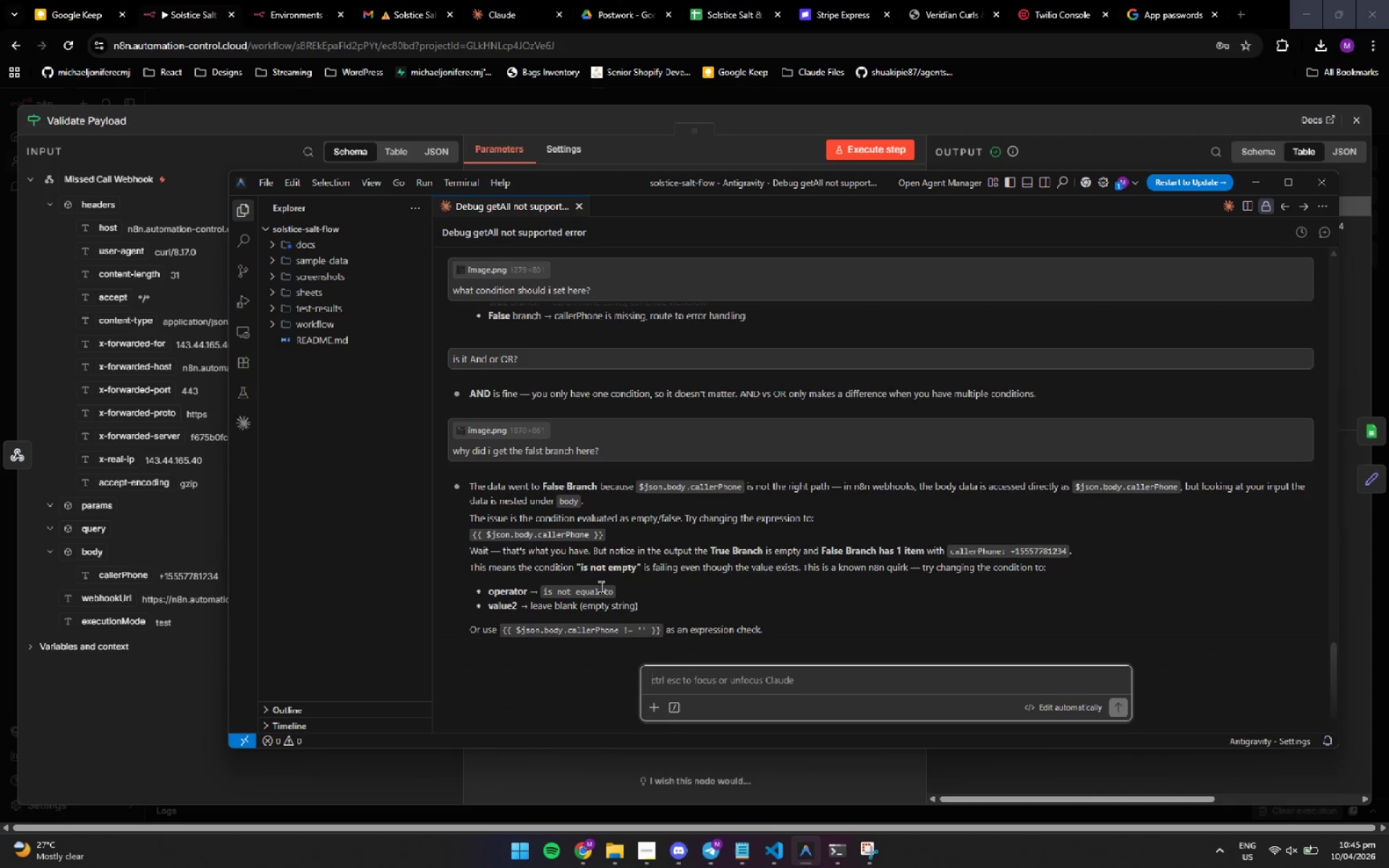 
wait(19.99)
 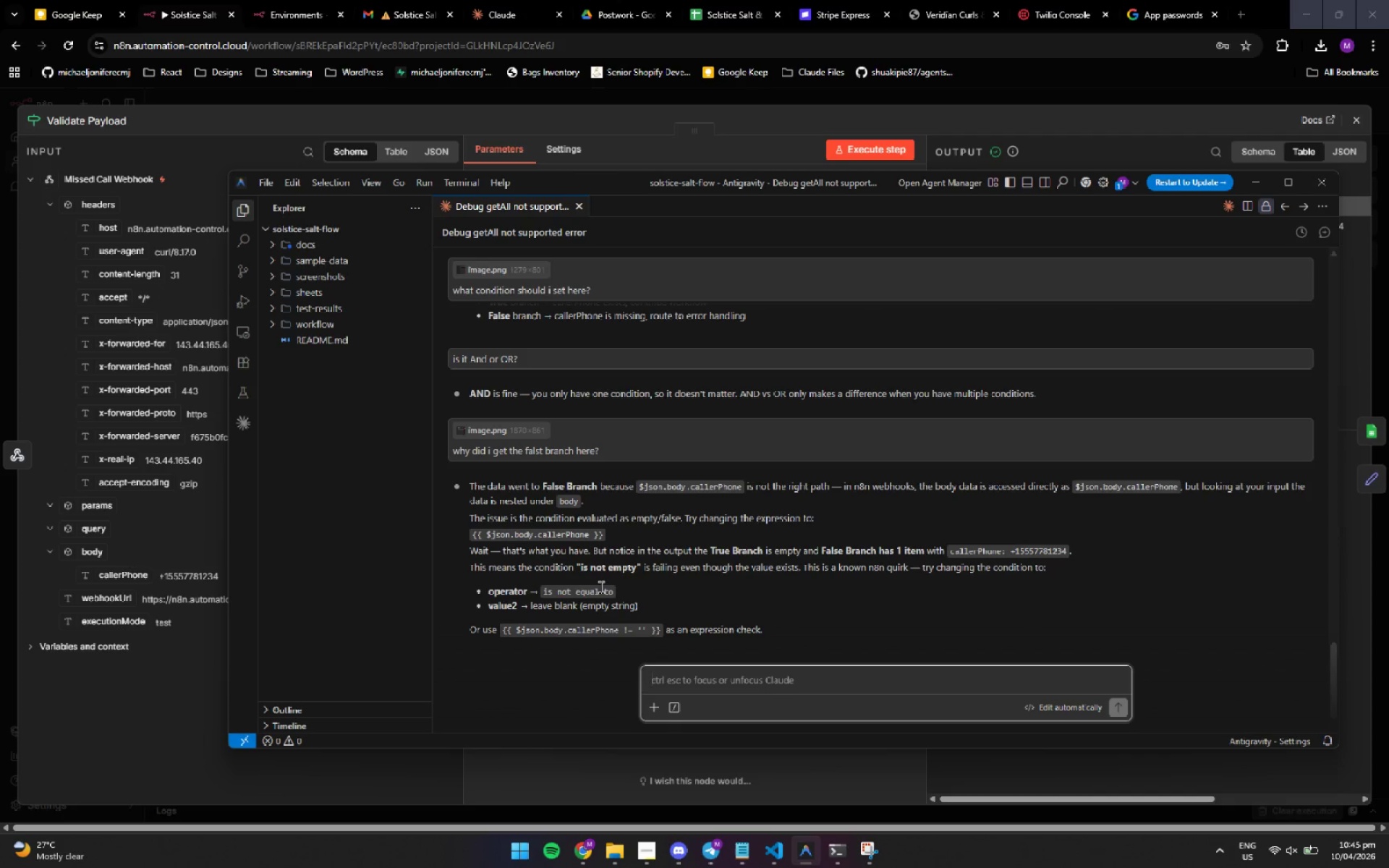 
left_click([853, 237])
 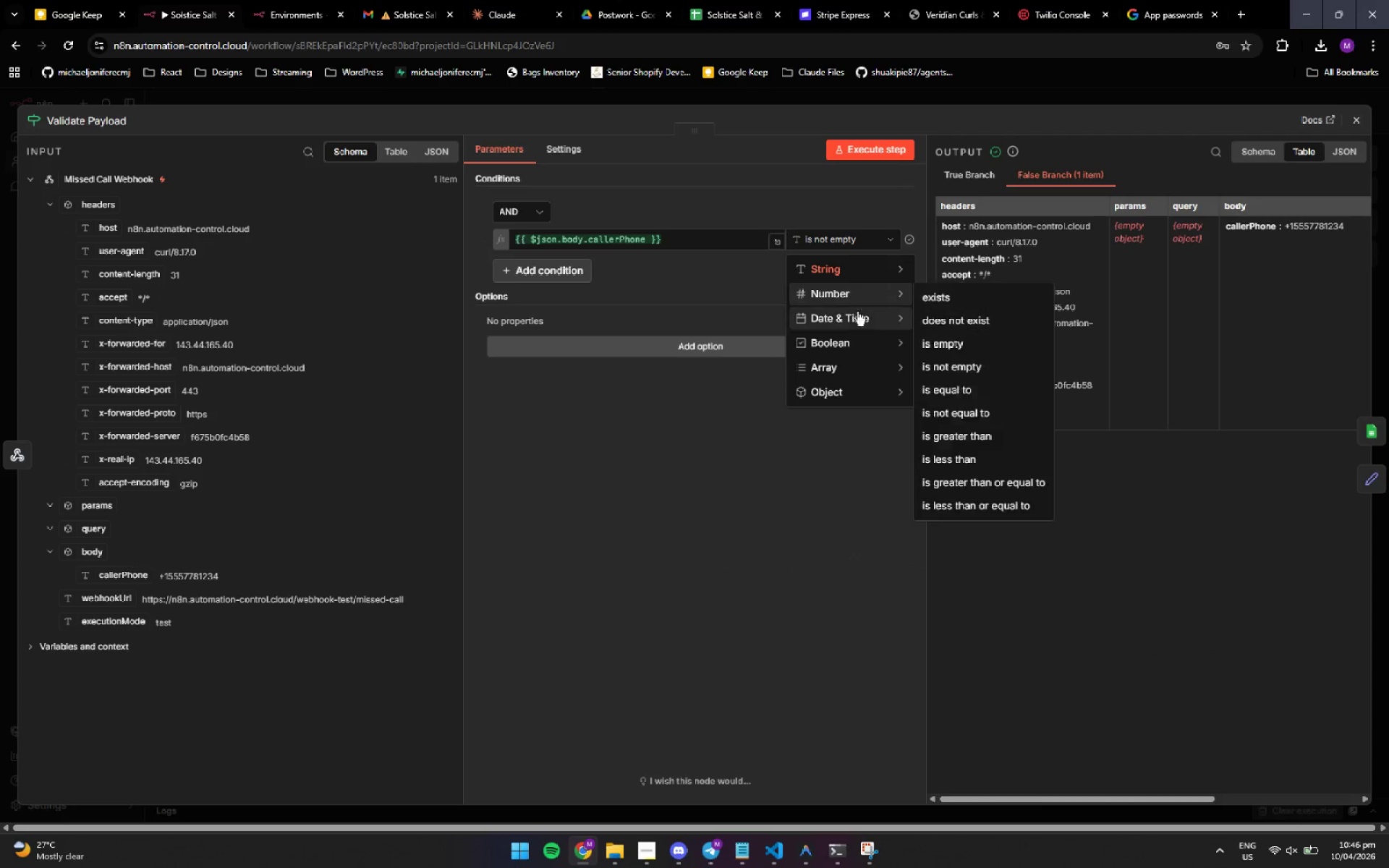 
mouse_move([874, 298])
 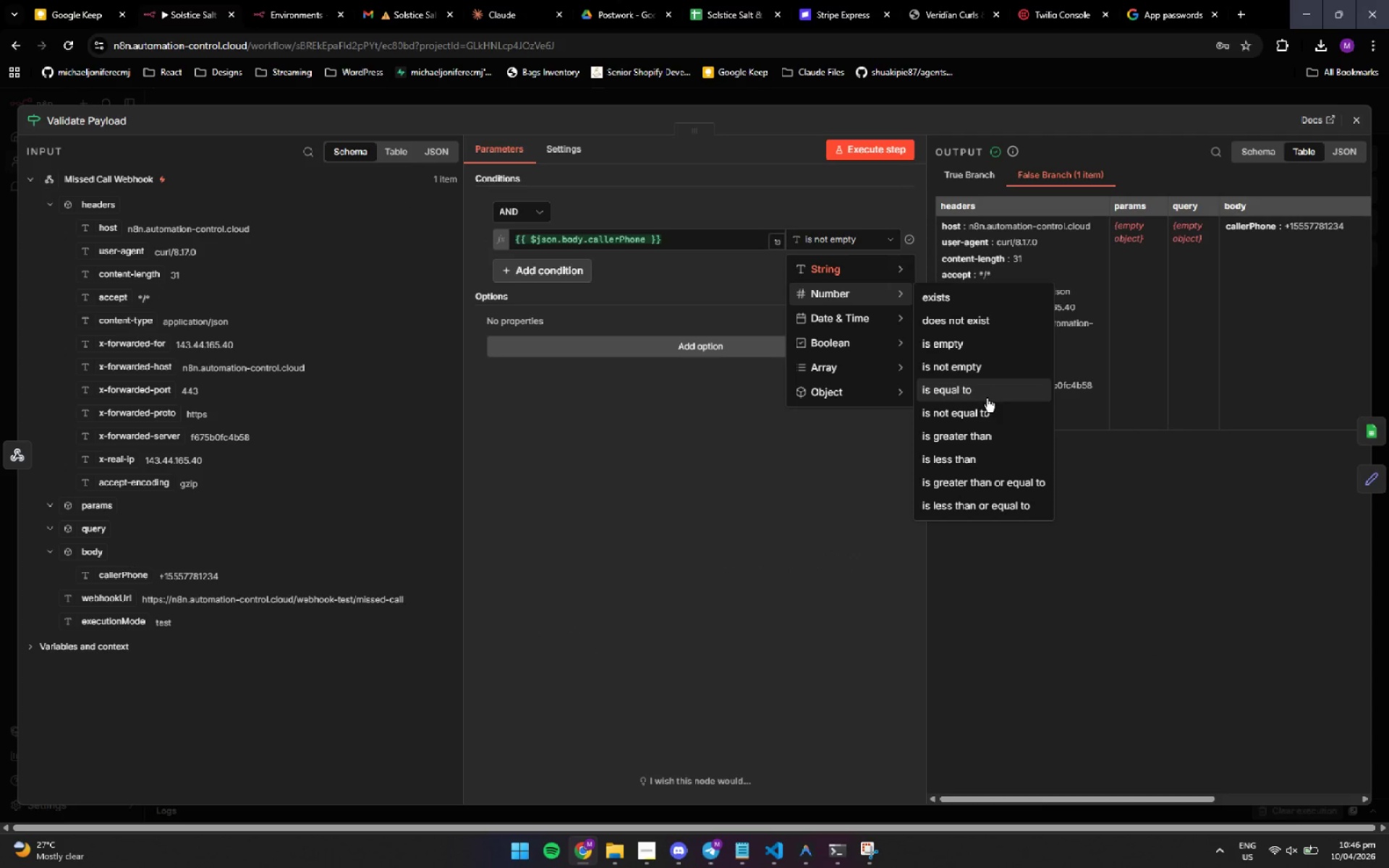 
left_click([992, 417])
 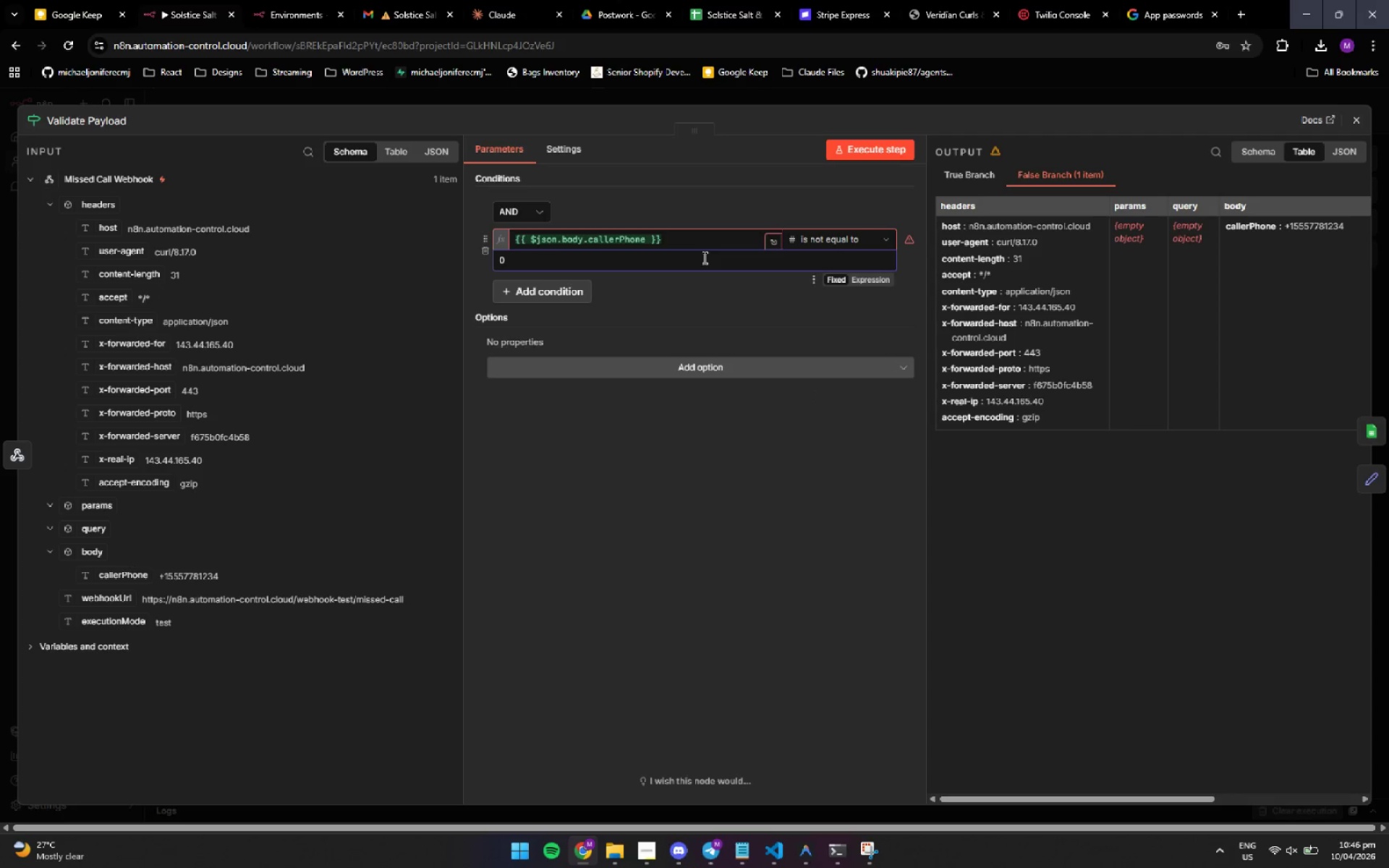 
wait(7.23)
 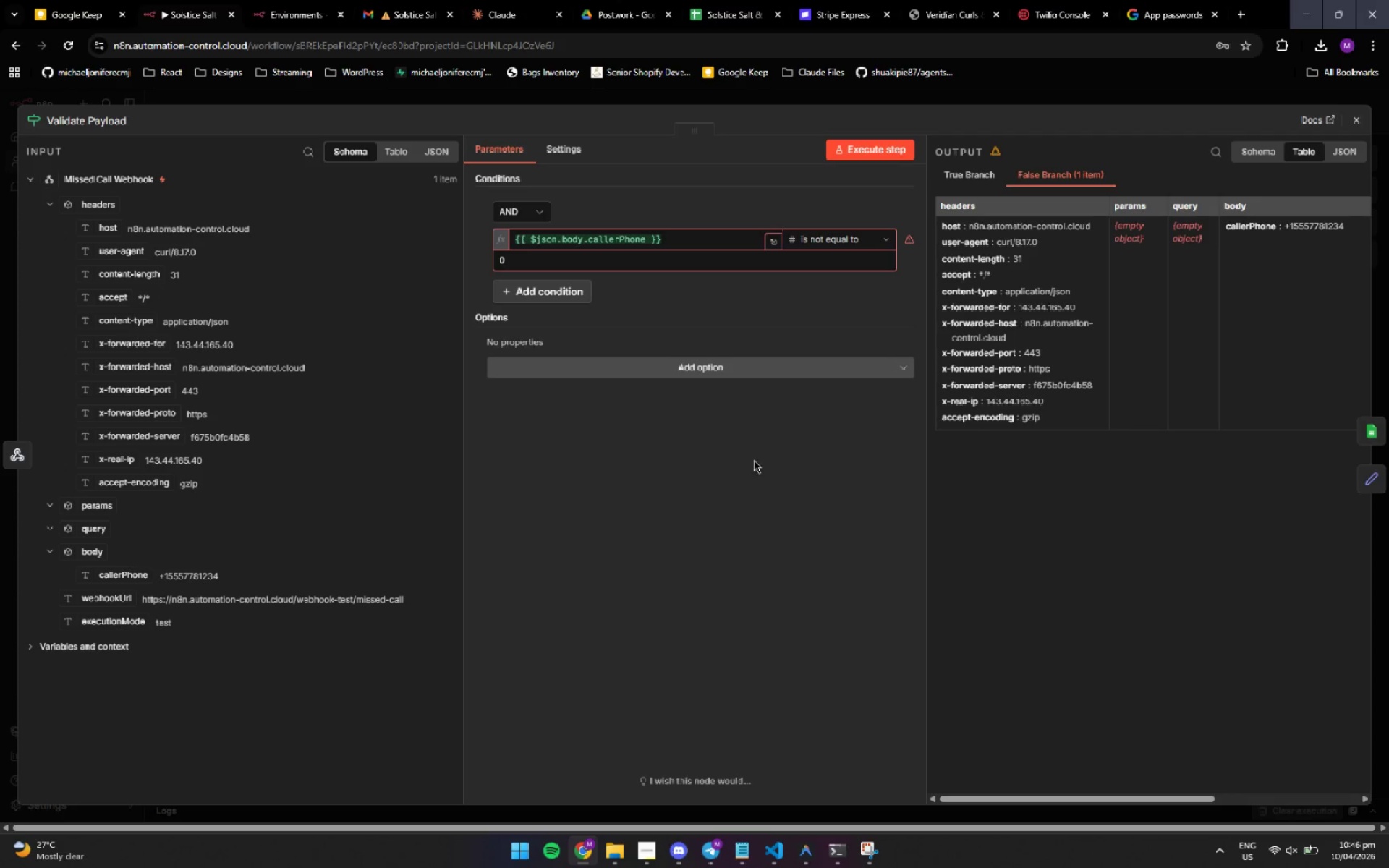 
key(Backspace)
 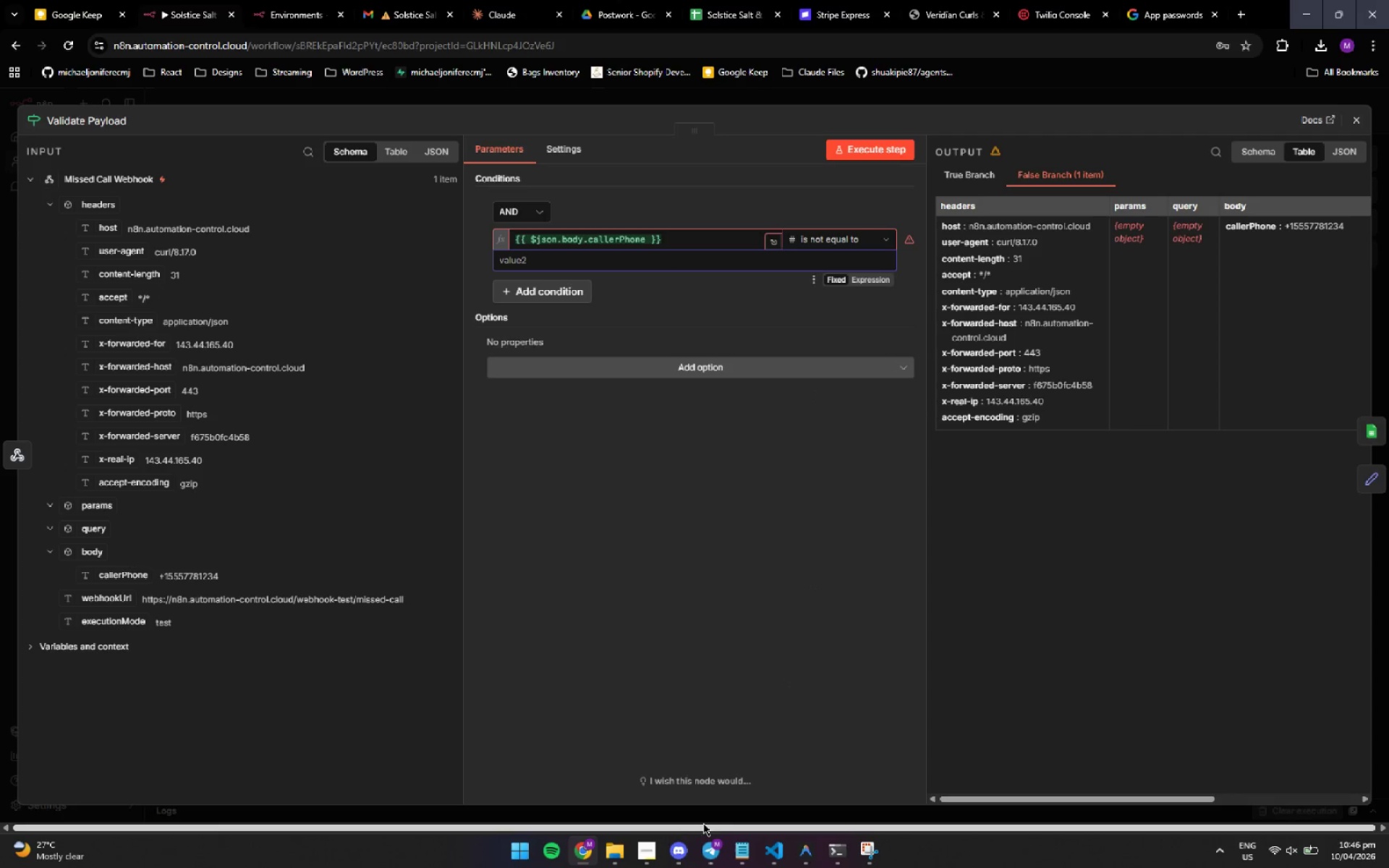 
left_click([802, 858])
 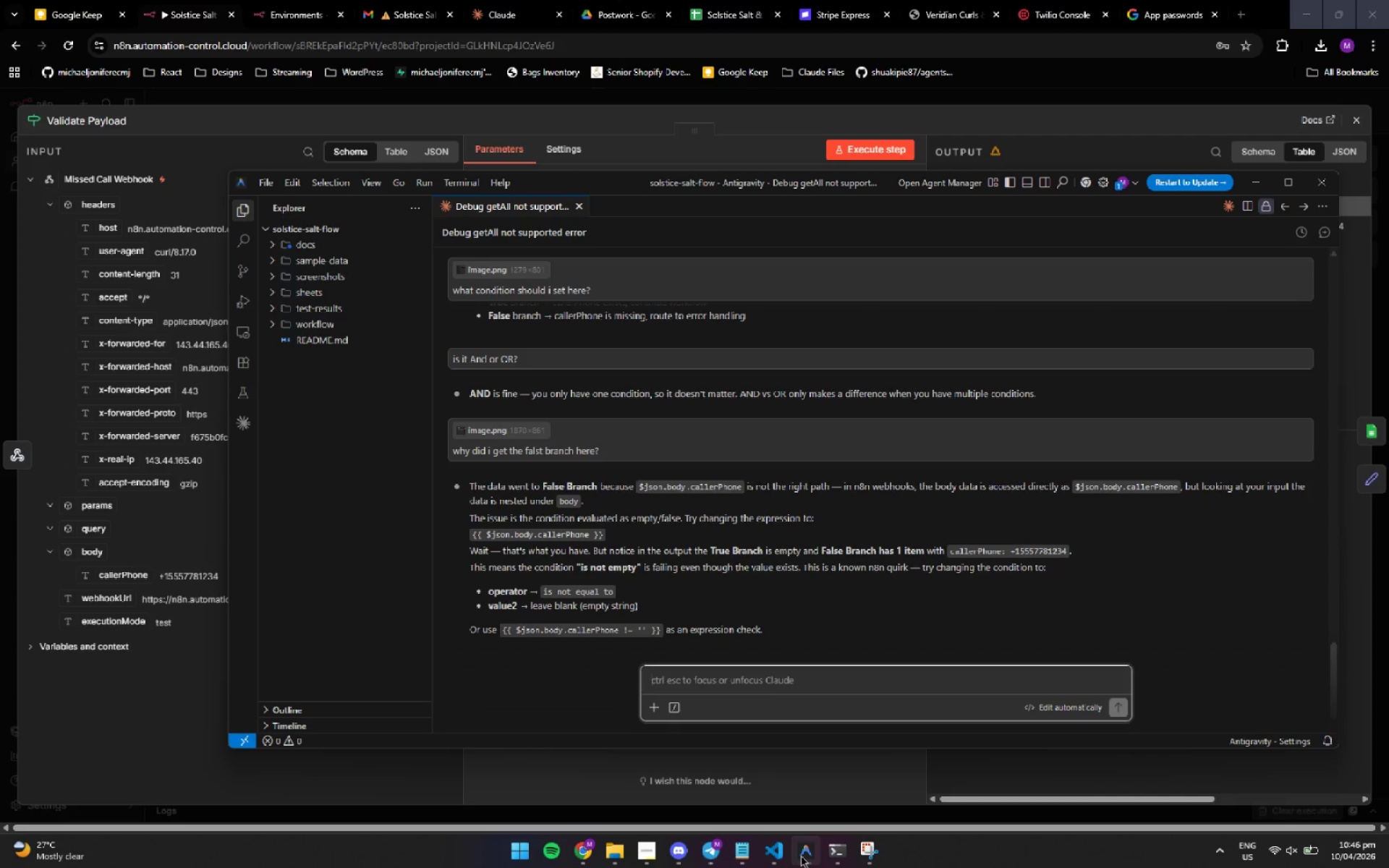 
wait(5.02)
 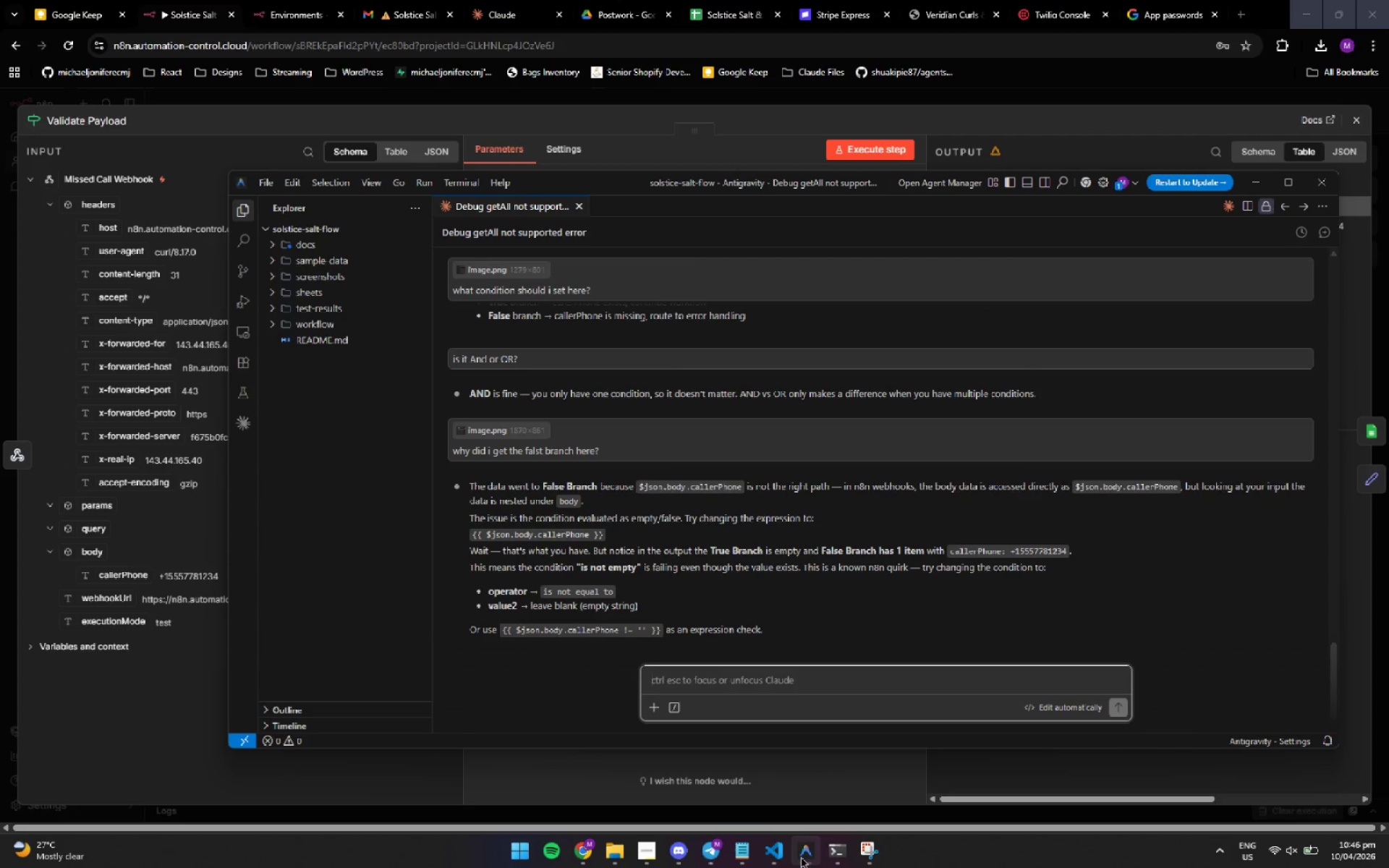 
left_click([1066, 768])
 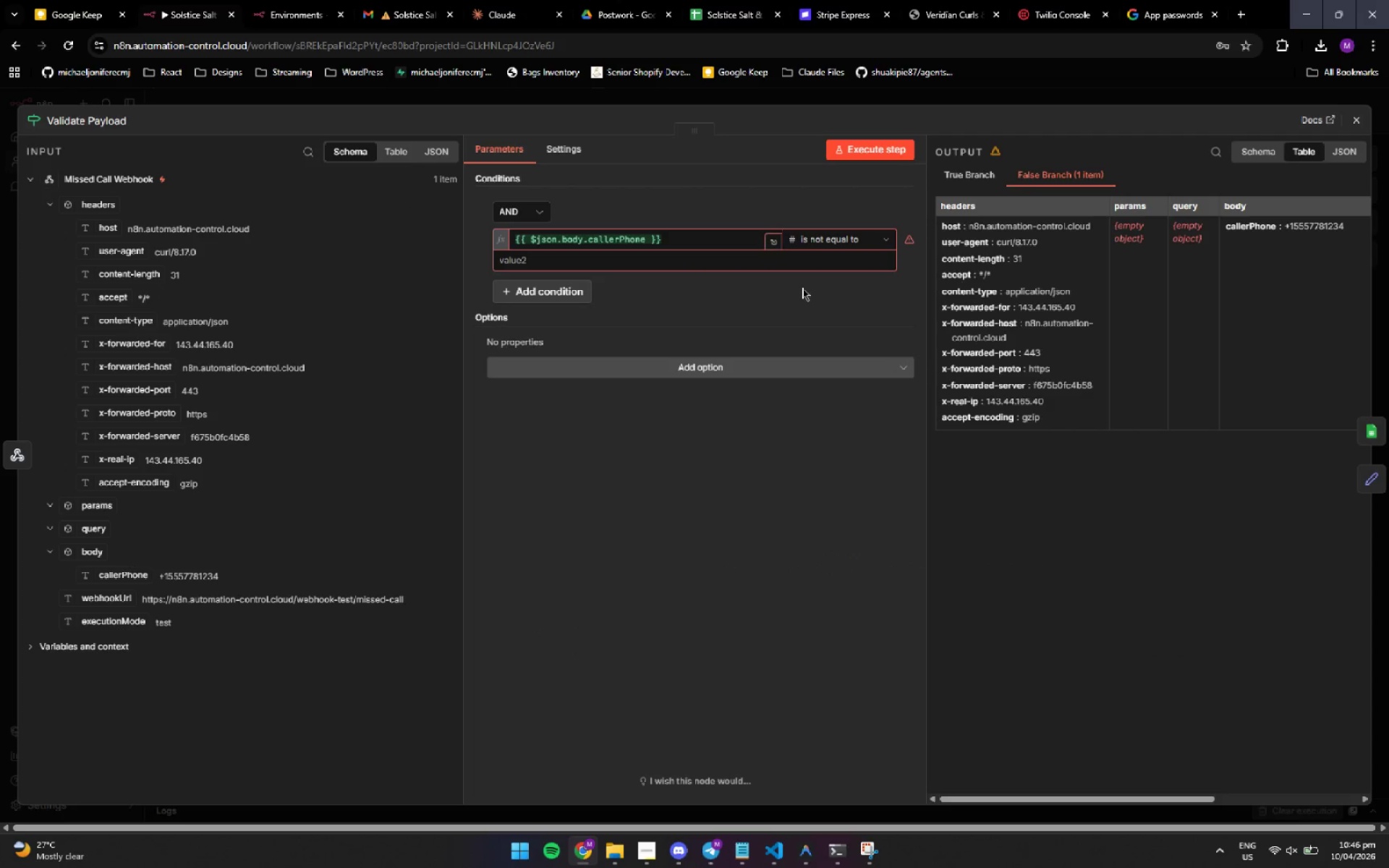 
mouse_move([921, 253])
 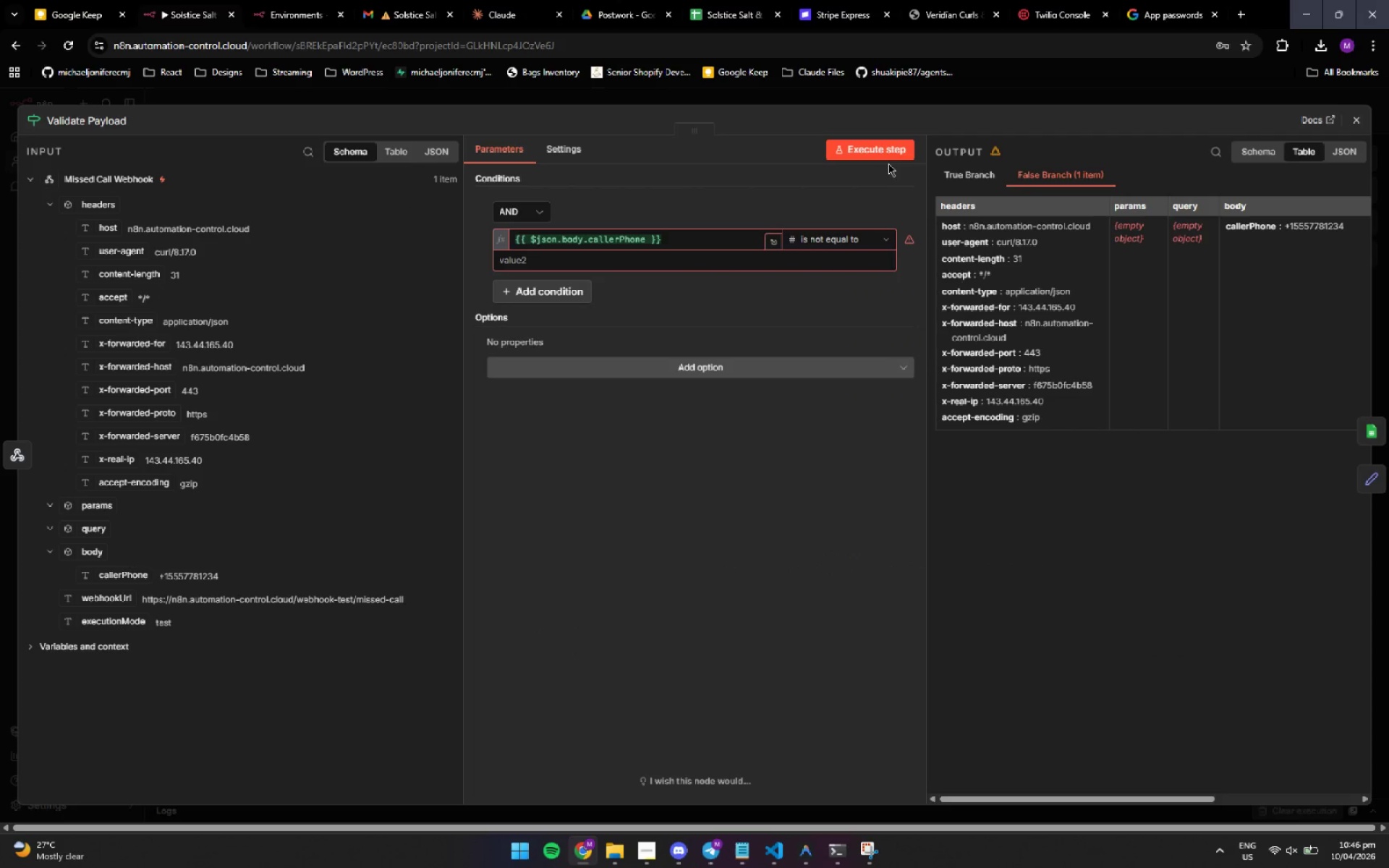 
left_click([888, 160])
 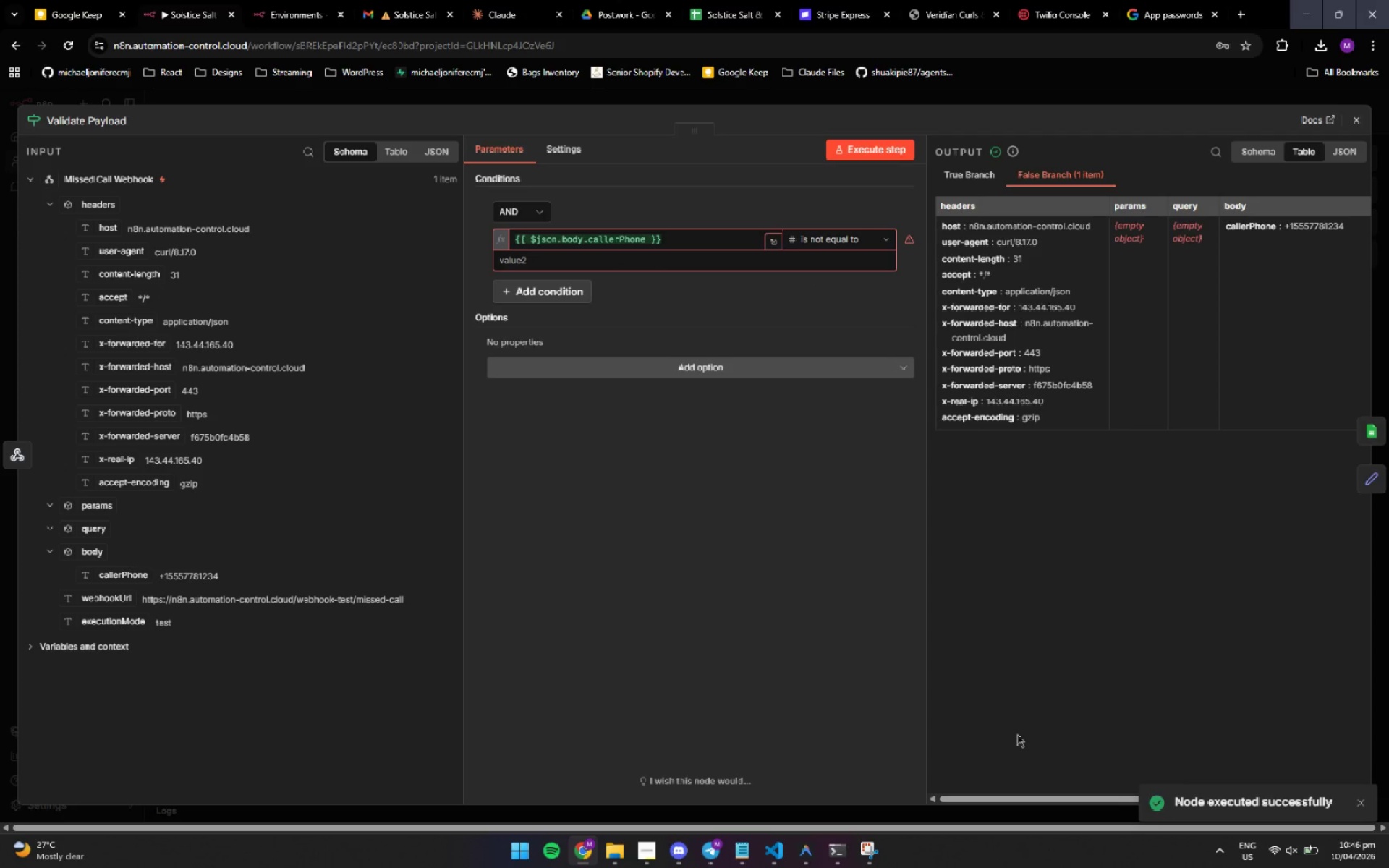 
left_click_drag(start_coordinate=[978, 792], to_coordinate=[1108, 799])
 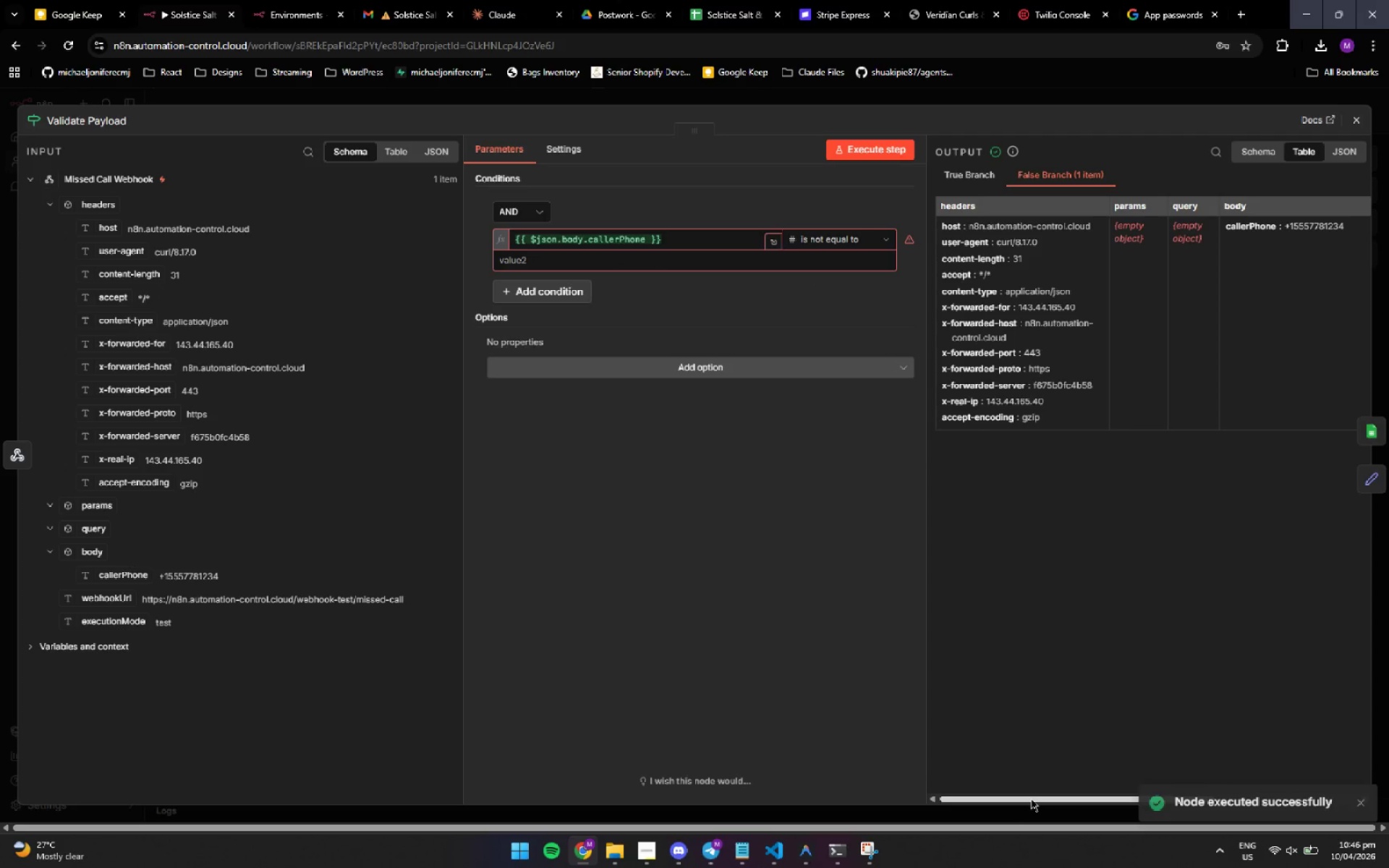 
left_click_drag(start_coordinate=[1031, 799], to_coordinate=[1192, 802])
 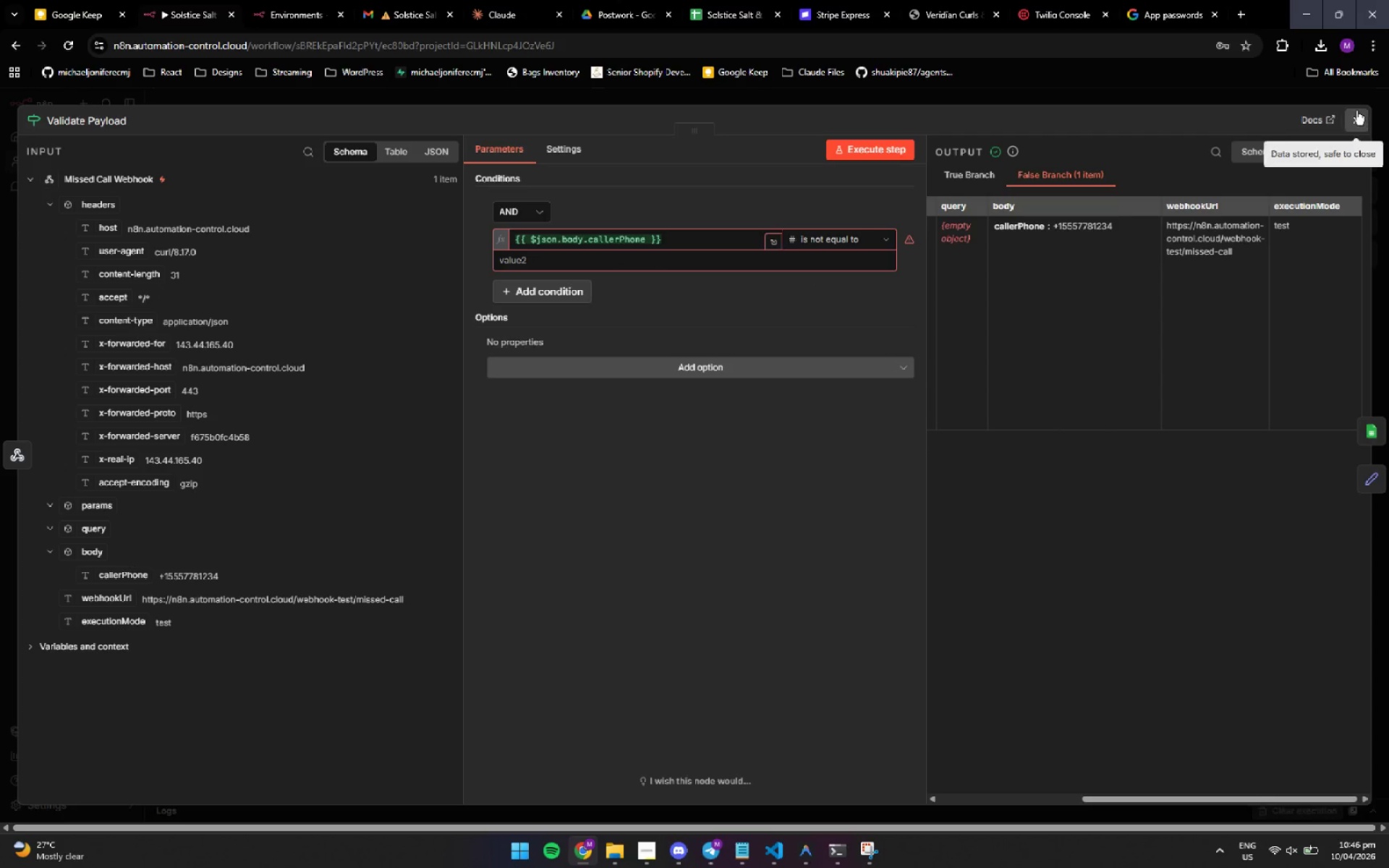 
left_click([1356, 111])
 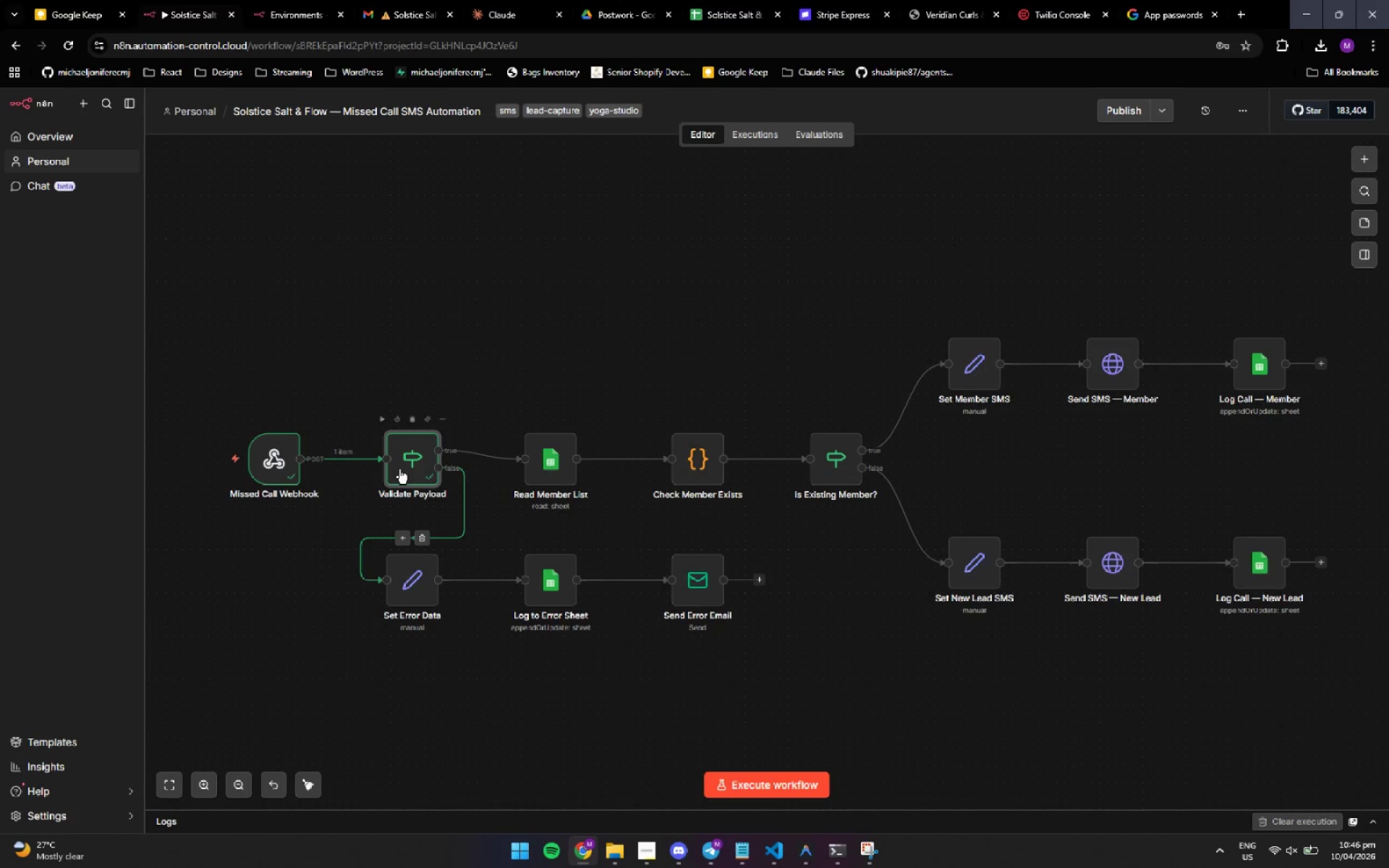 
double_click([402, 463])
 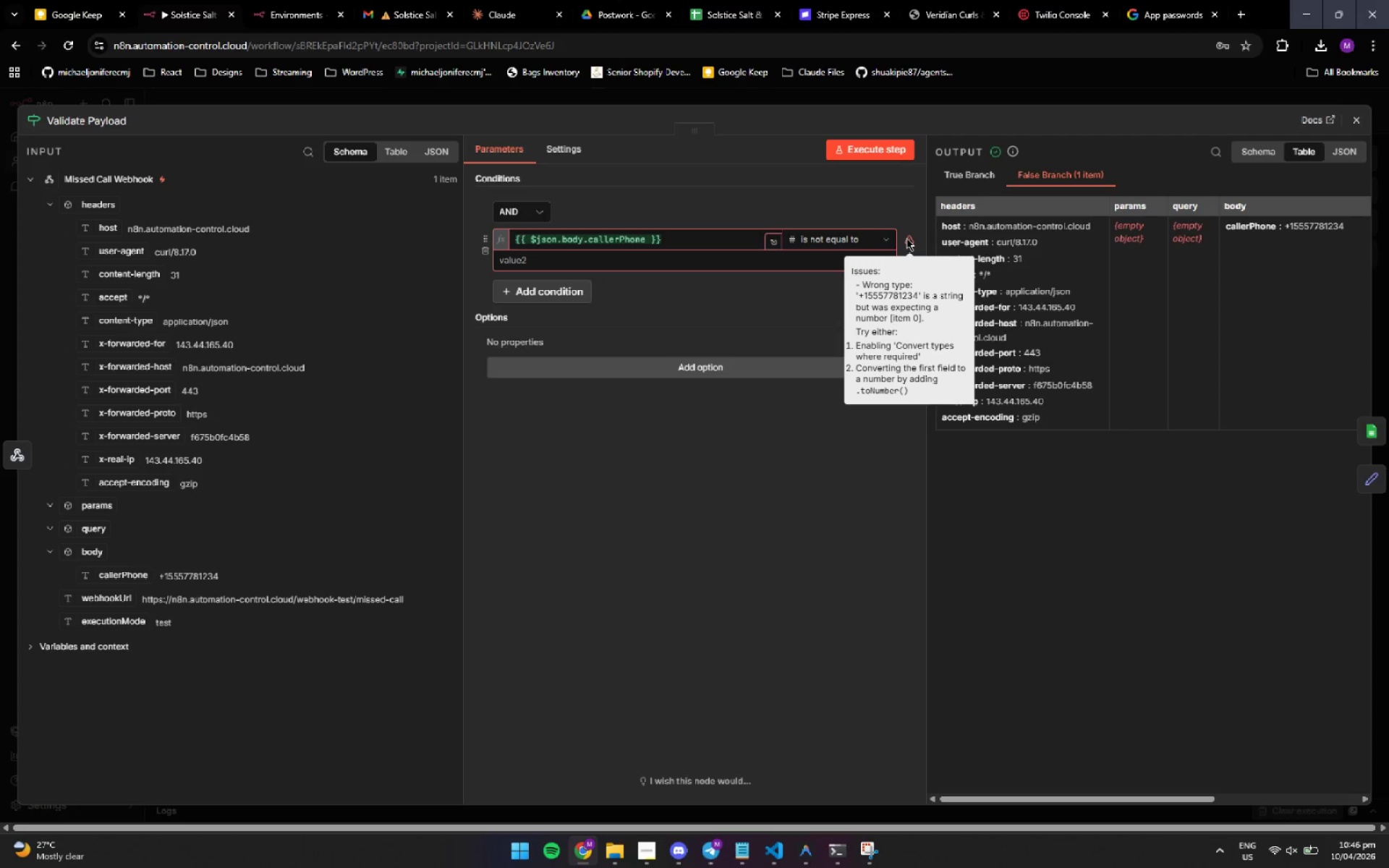 
wait(7.33)
 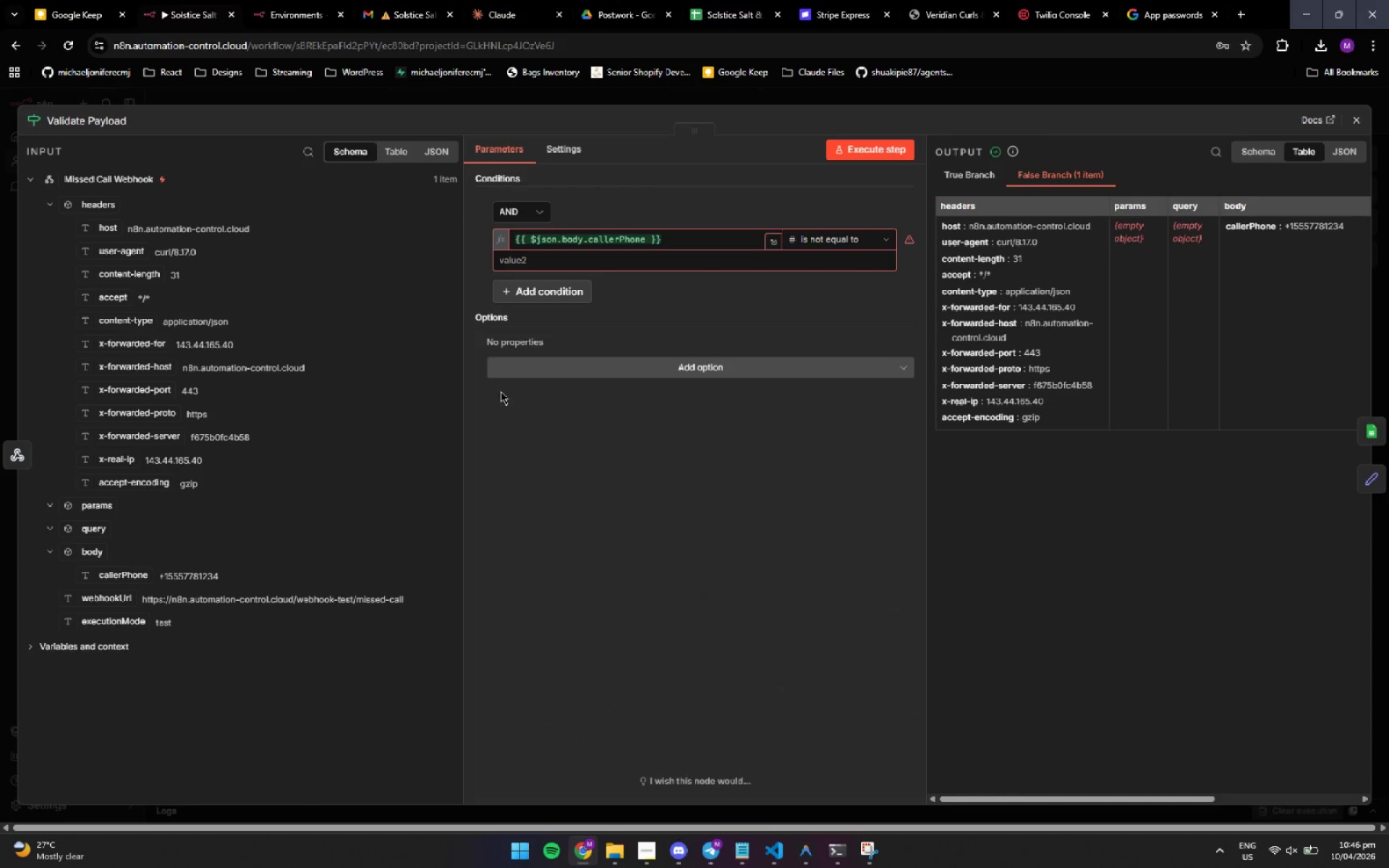 
key(PrintScreen)
 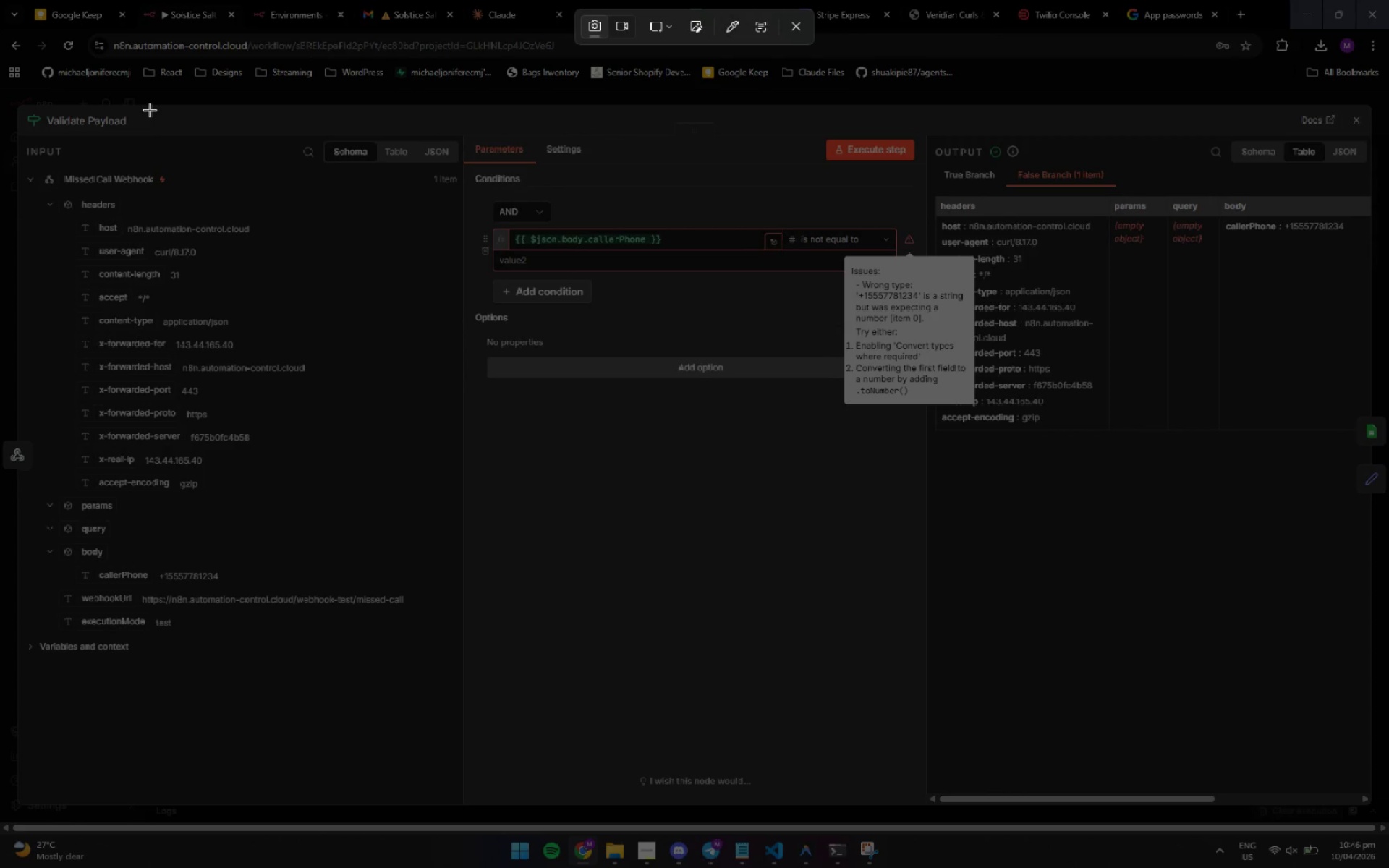 
left_click_drag(start_coordinate=[50, 116], to_coordinate=[1309, 771])
 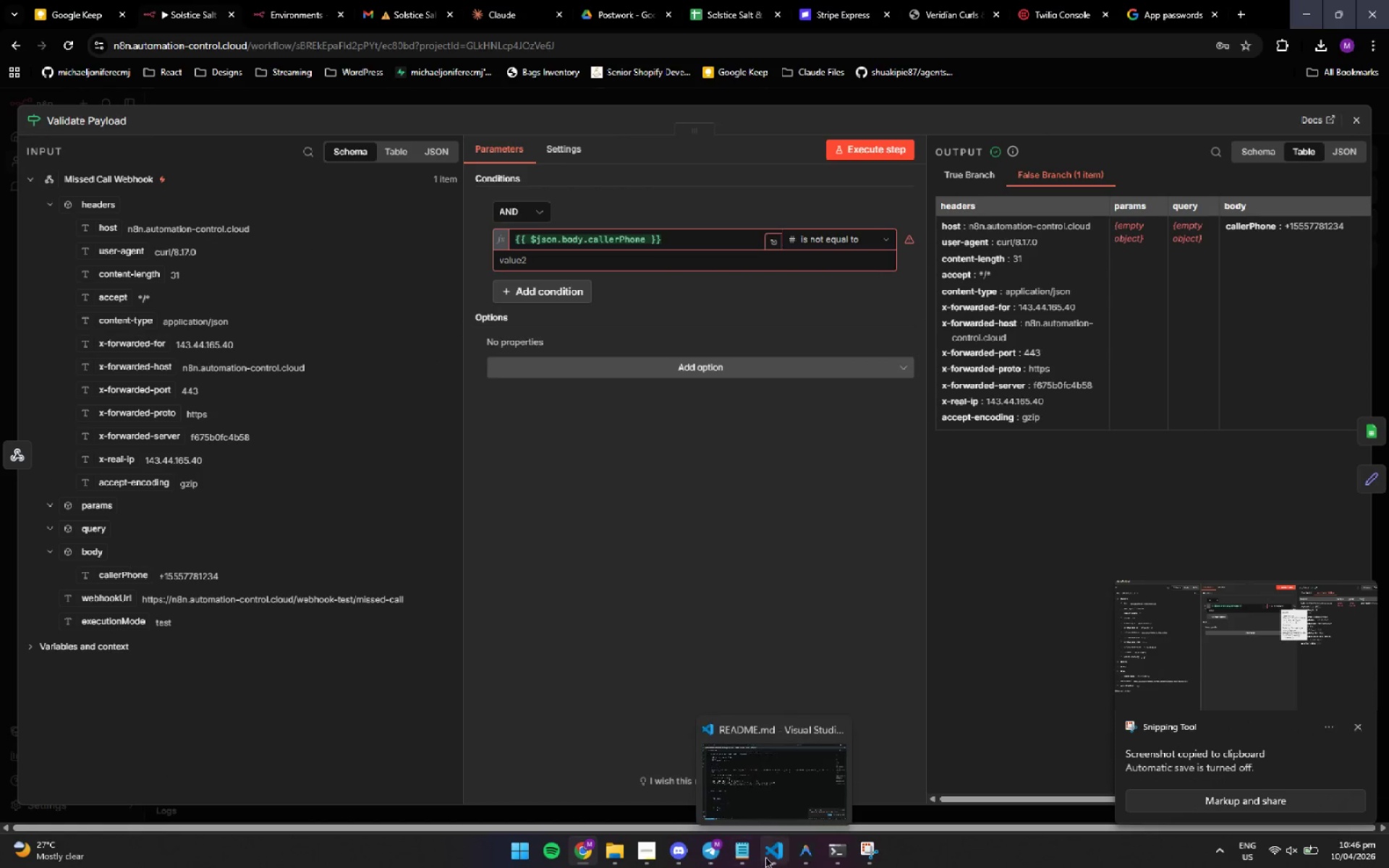 
left_click([808, 860])
 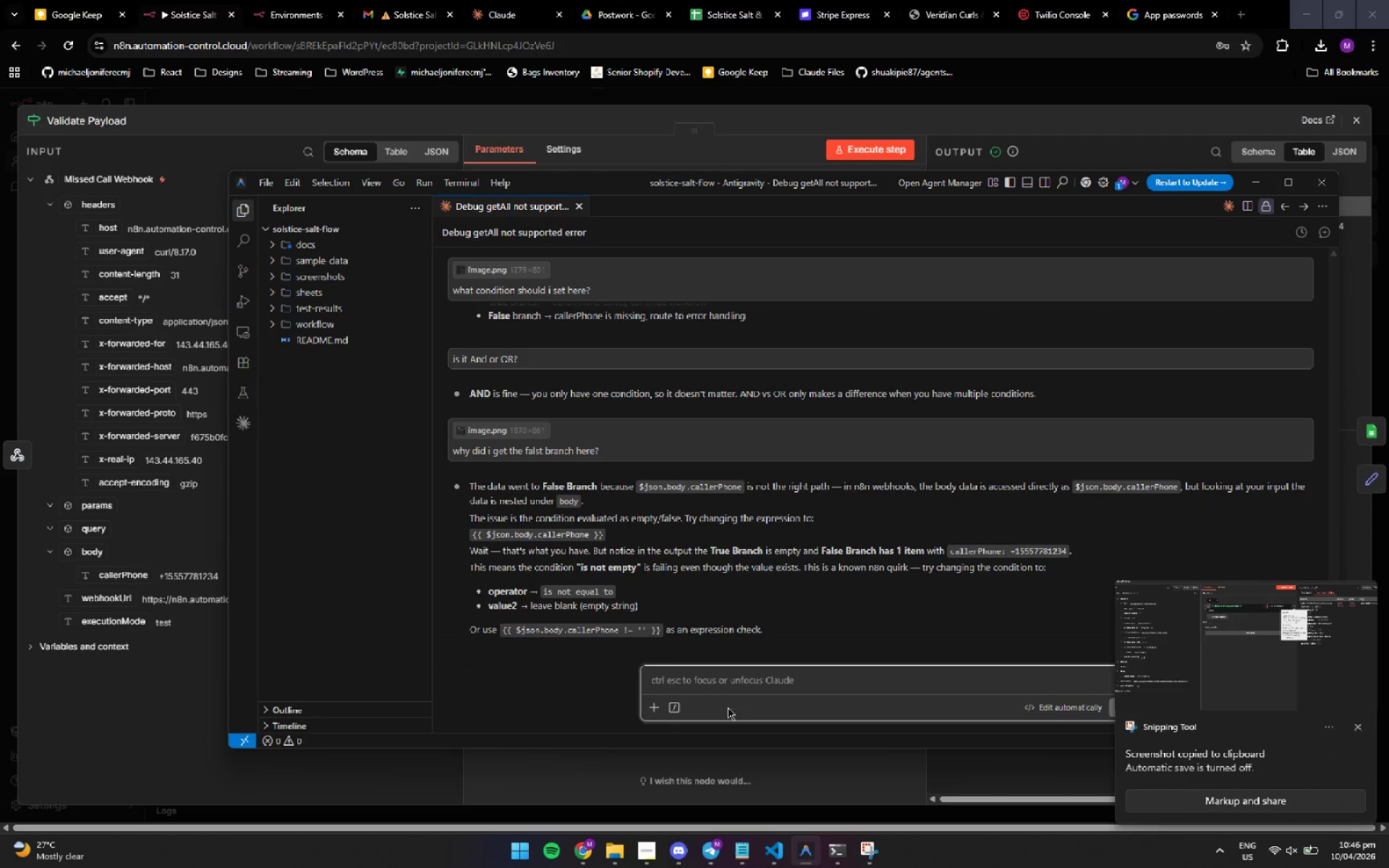 
left_click([728, 681])
 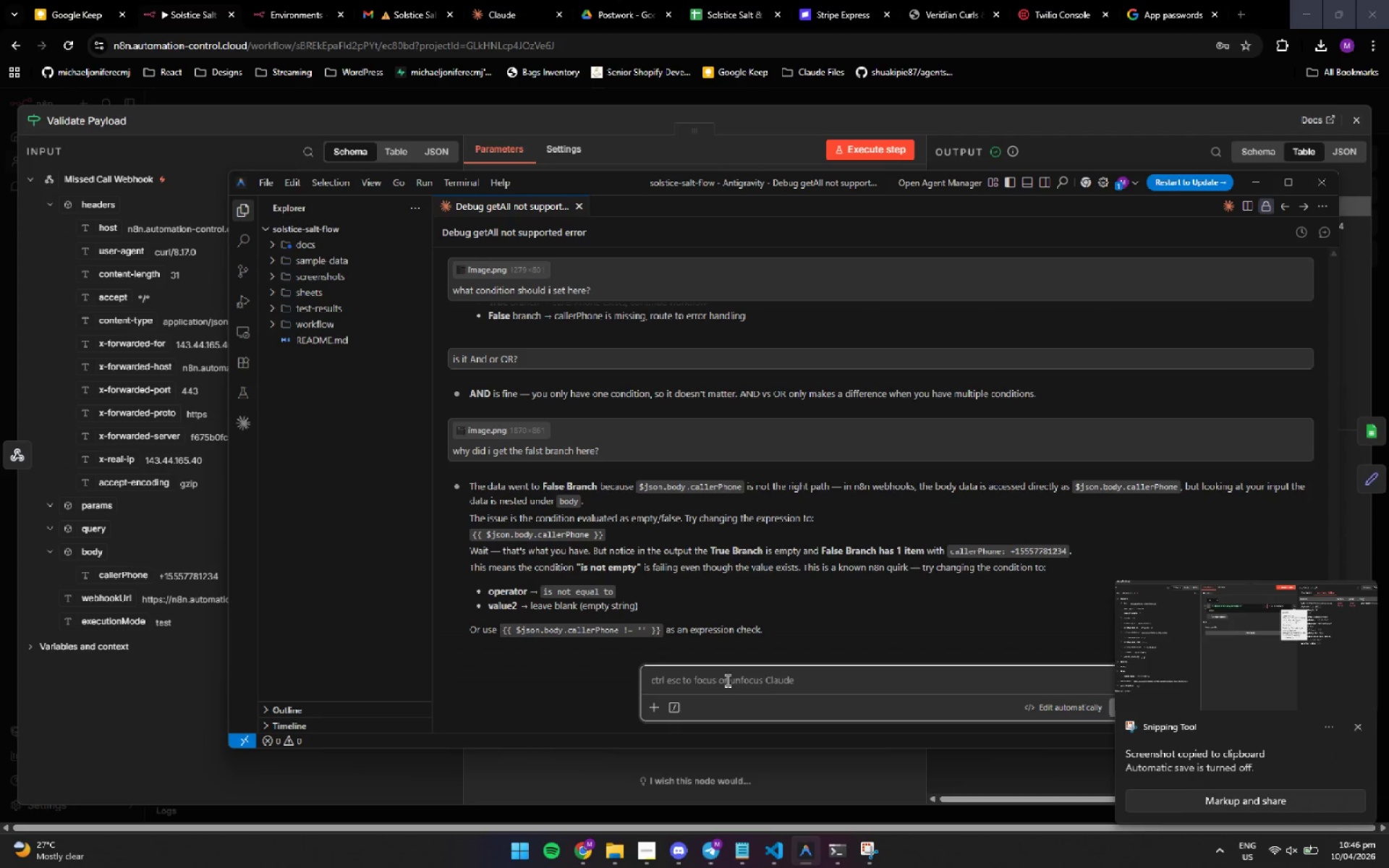 
key(Control+ControlLeft)
 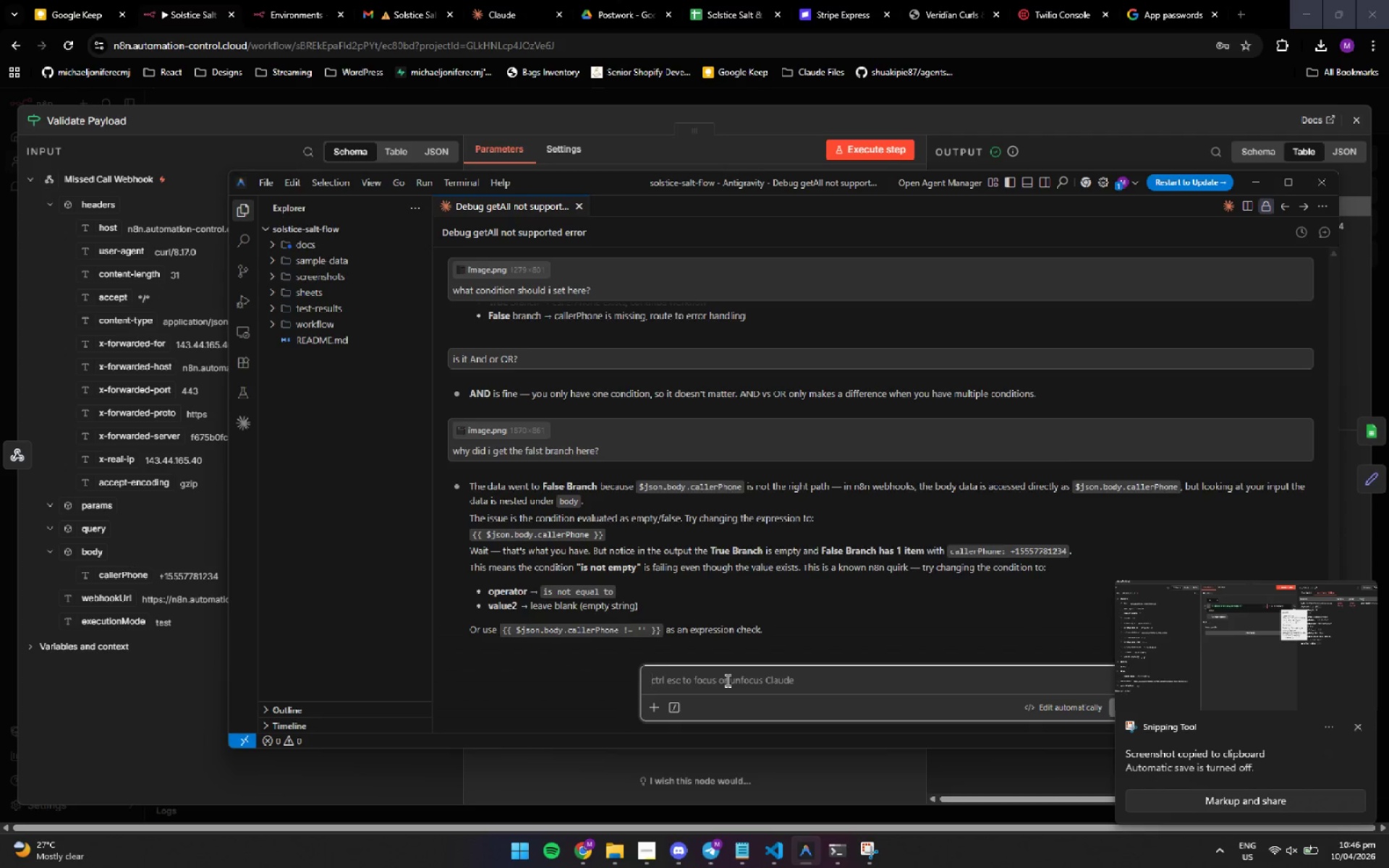 
key(Control+V)
 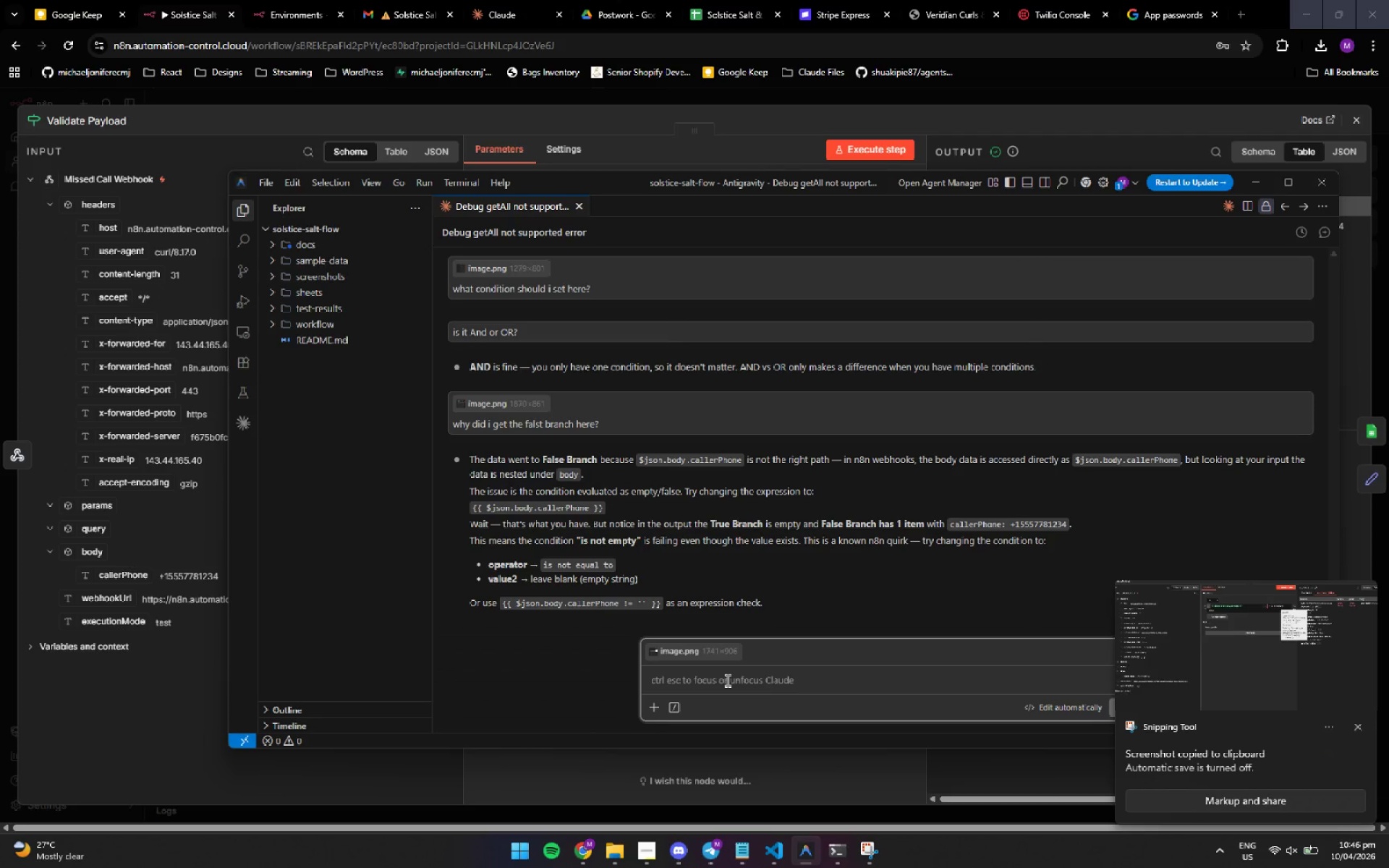 
type(i got this )
 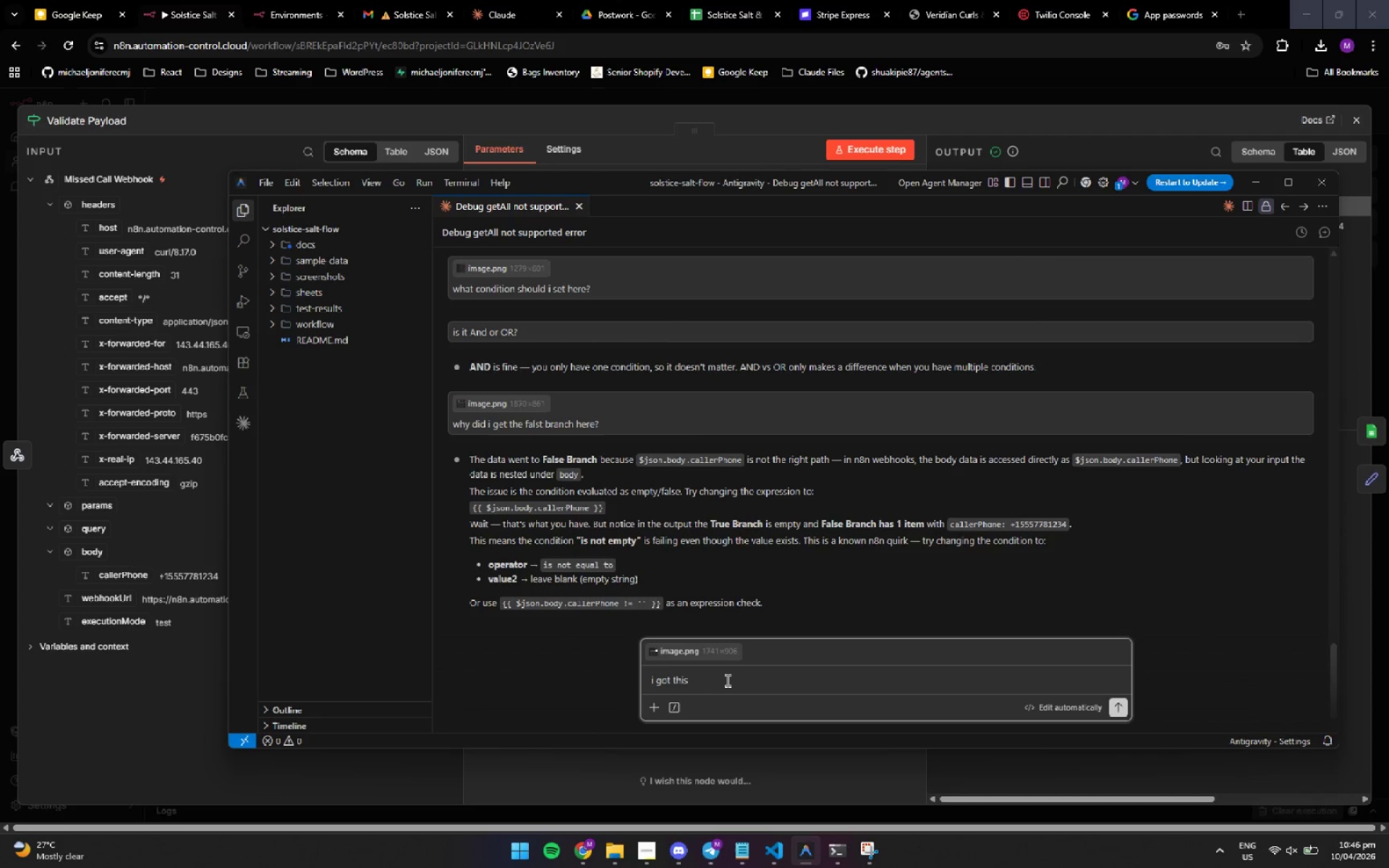 
key(Enter)
 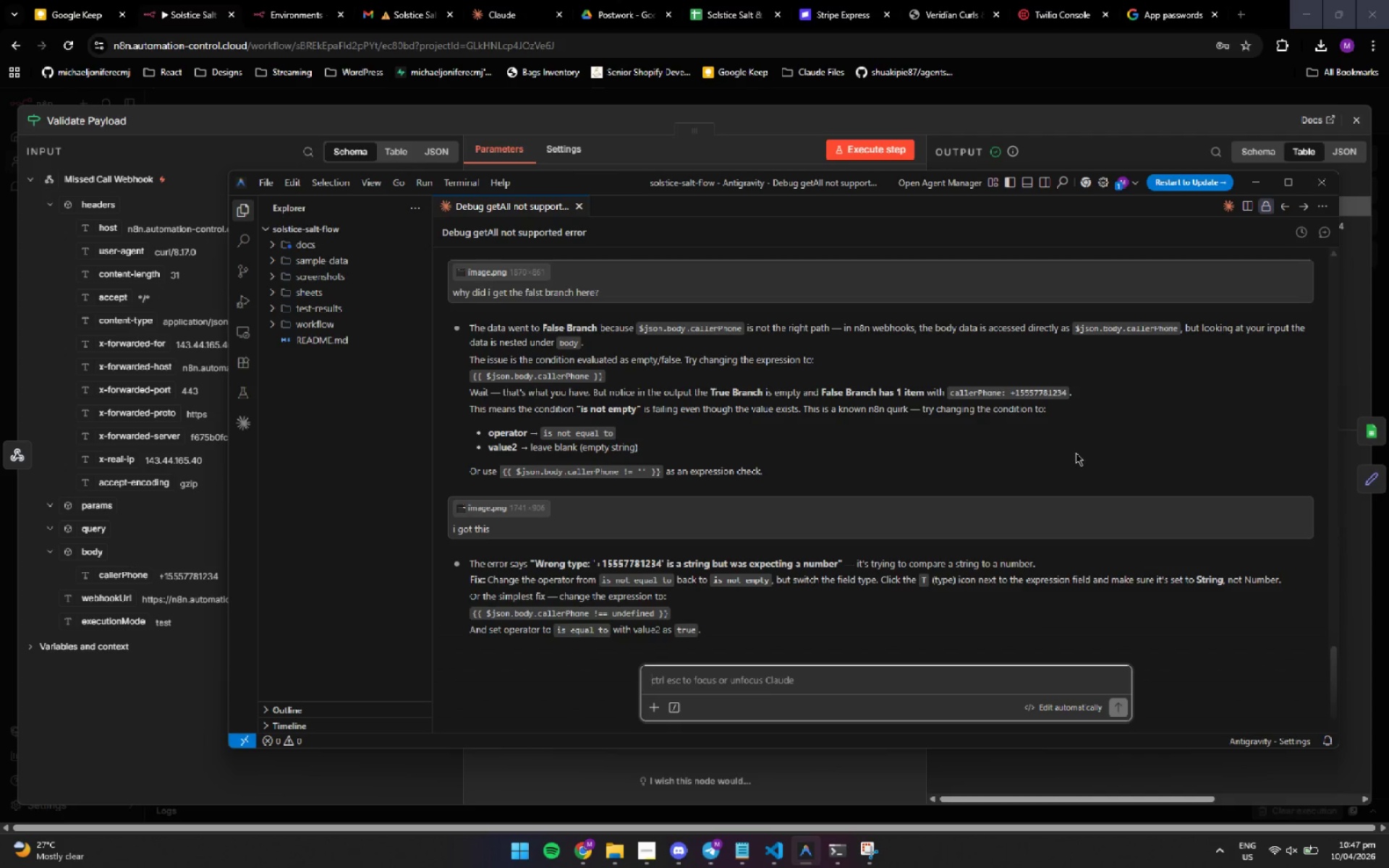 
wait(31.05)
 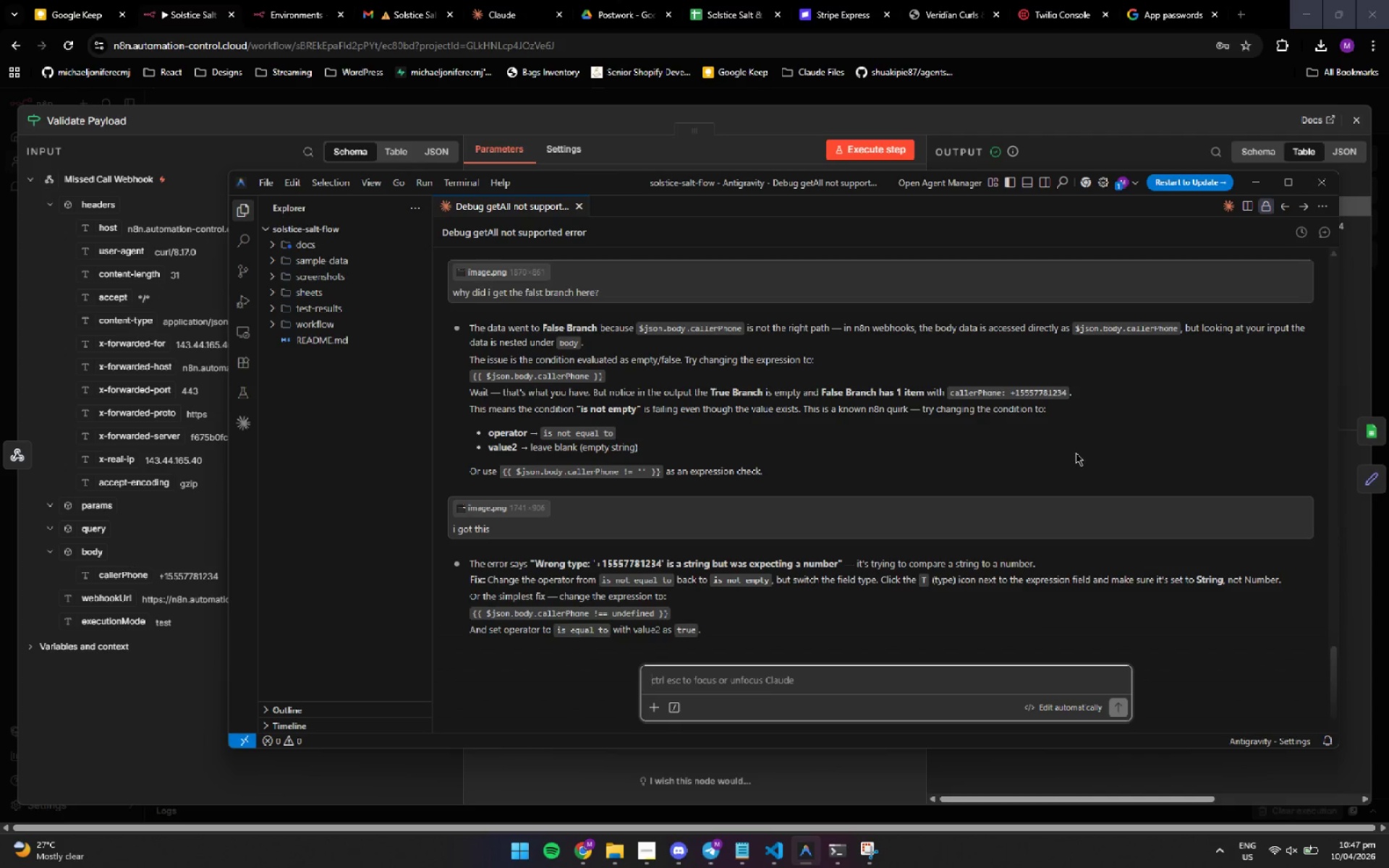 
left_click_drag(start_coordinate=[671, 612], to_coordinate=[468, 611])
 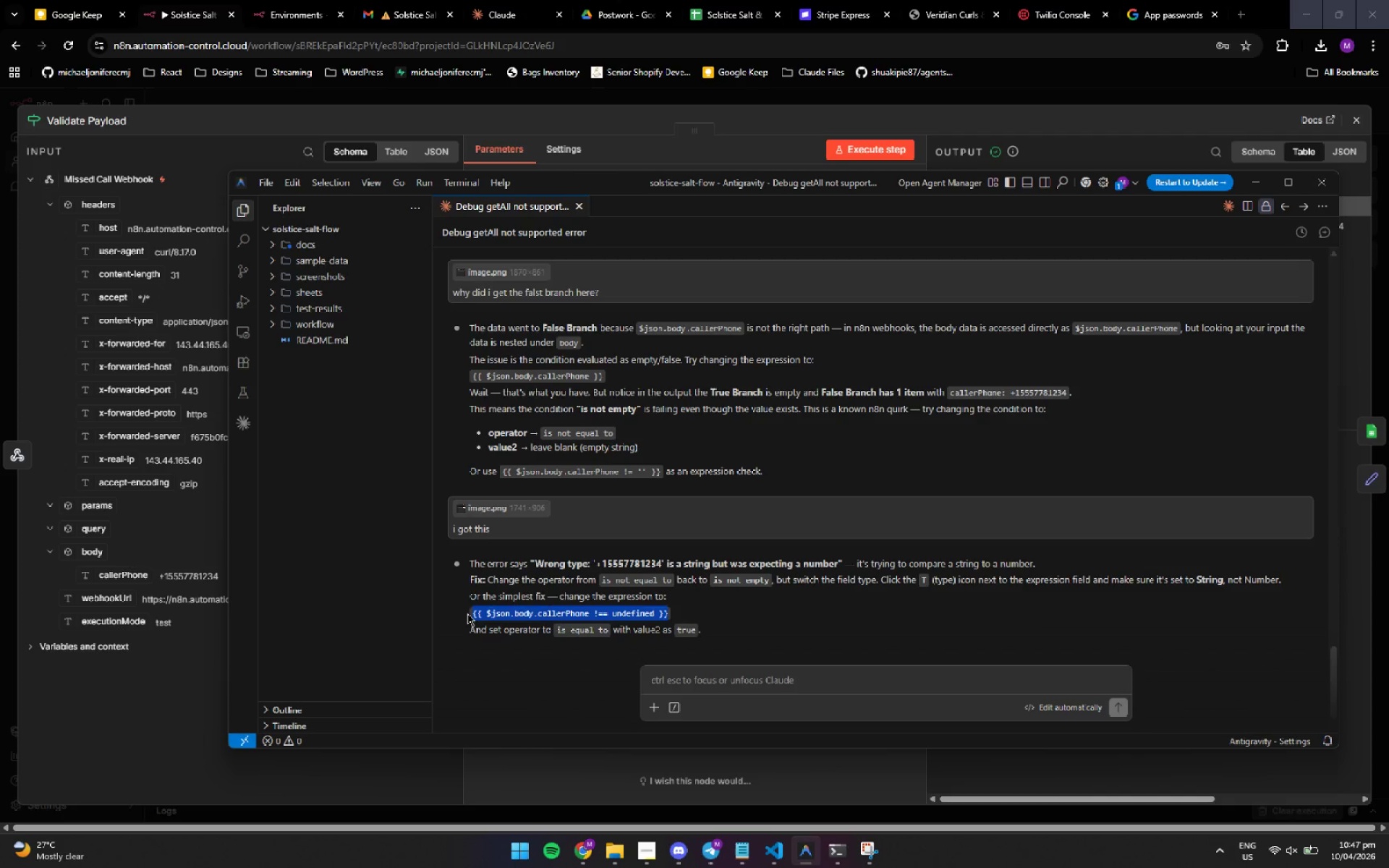 
key(Control+C)
 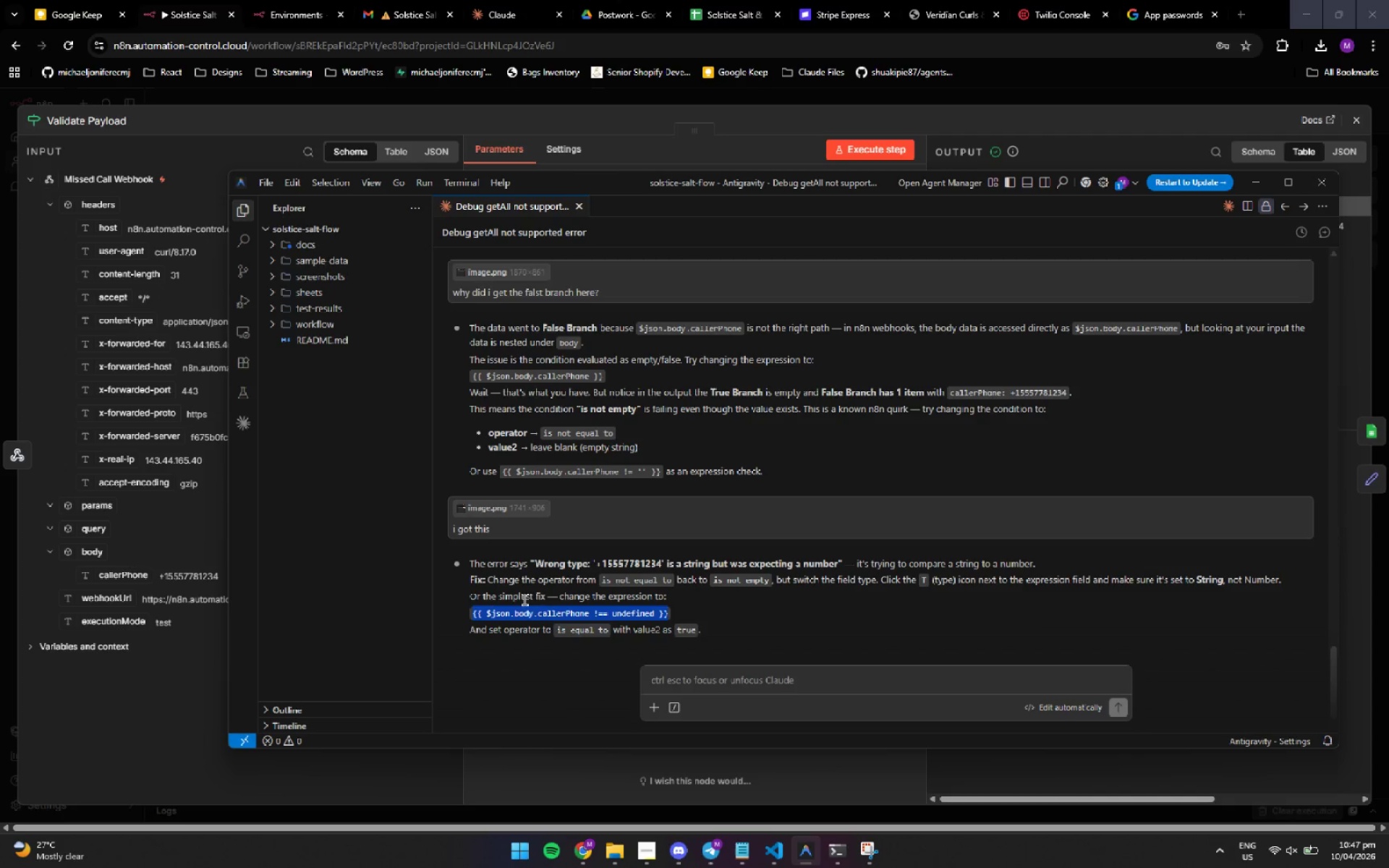 
key(Control+C)
 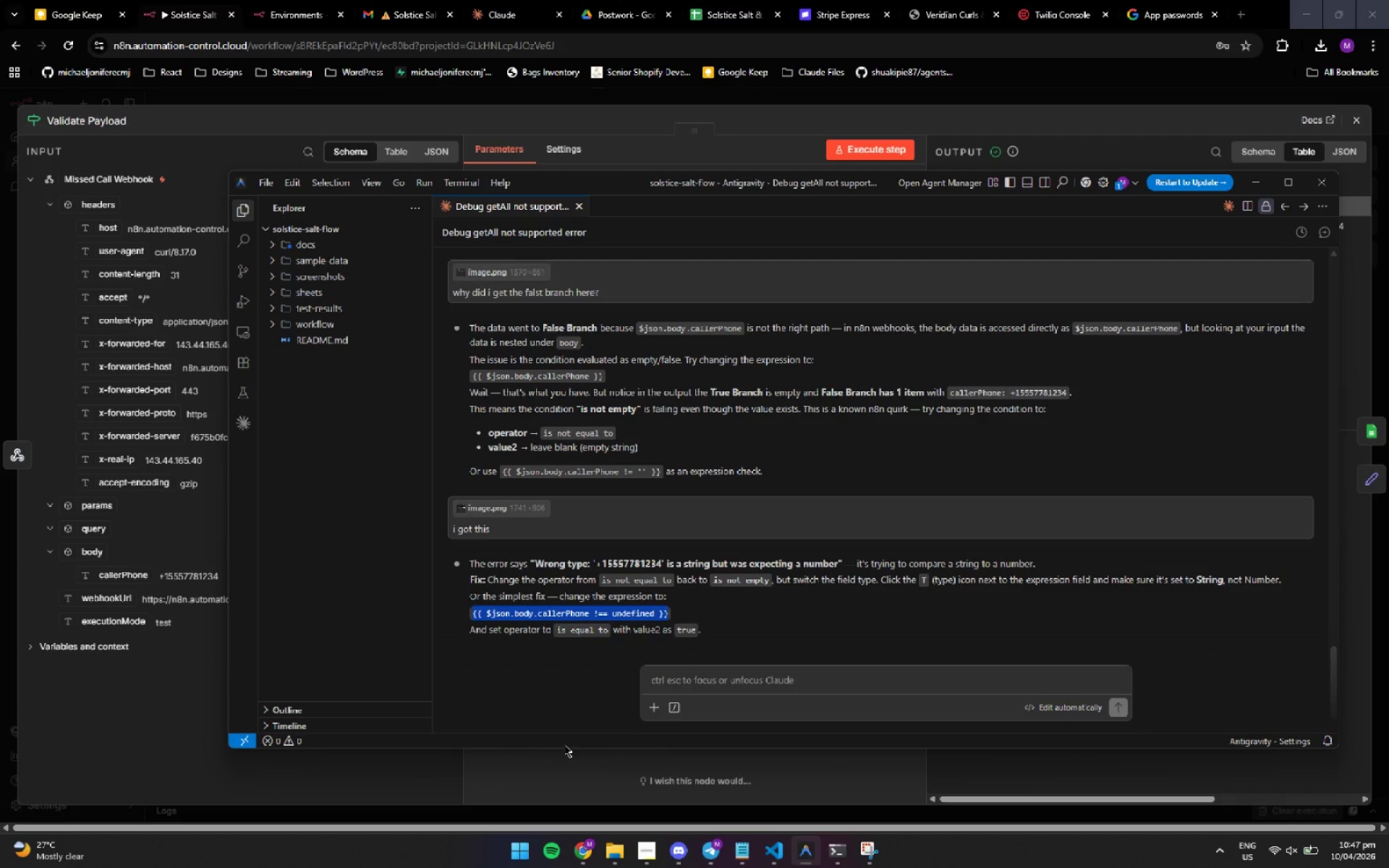 
left_click([564, 744])
 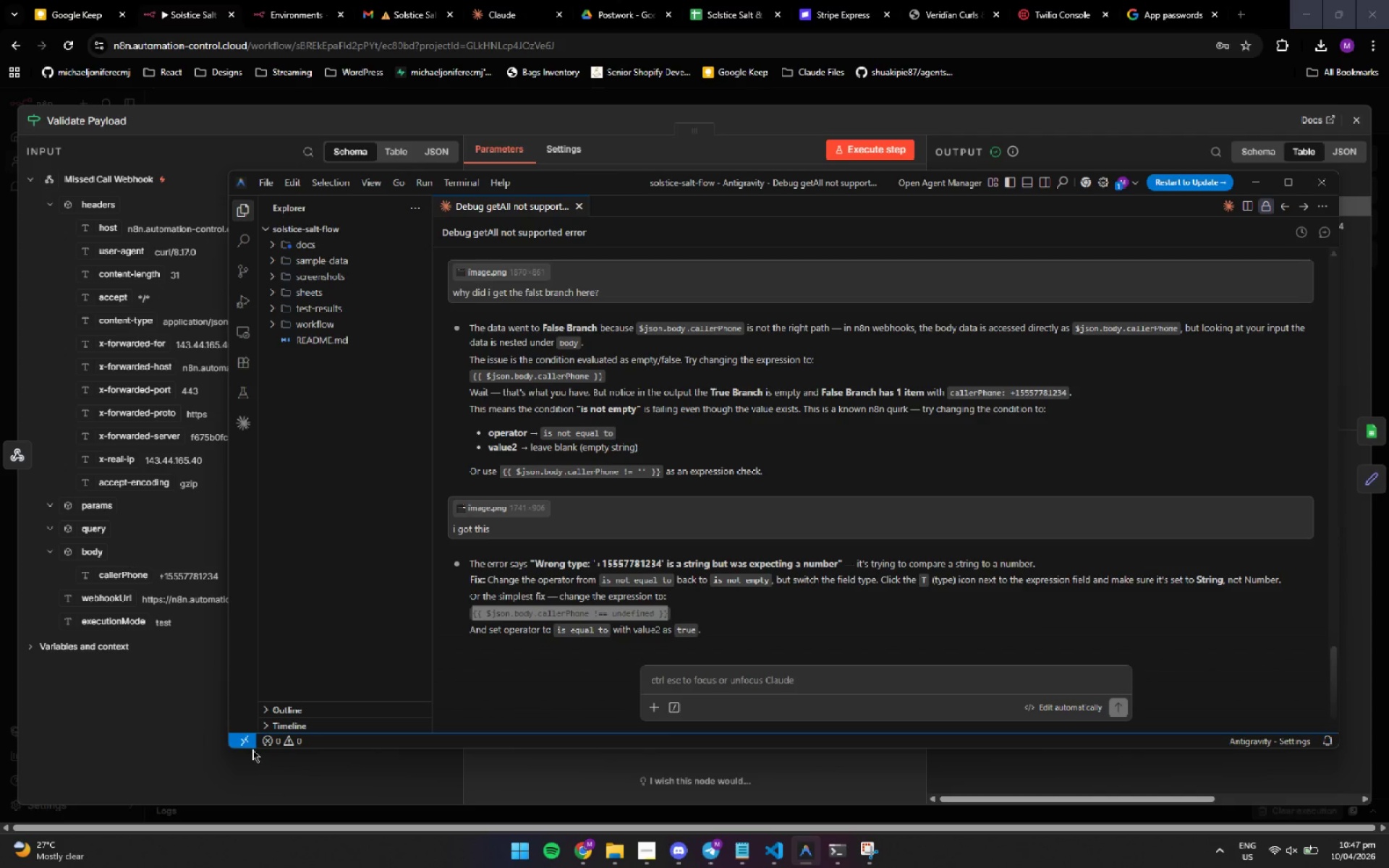 
left_click([282, 772])
 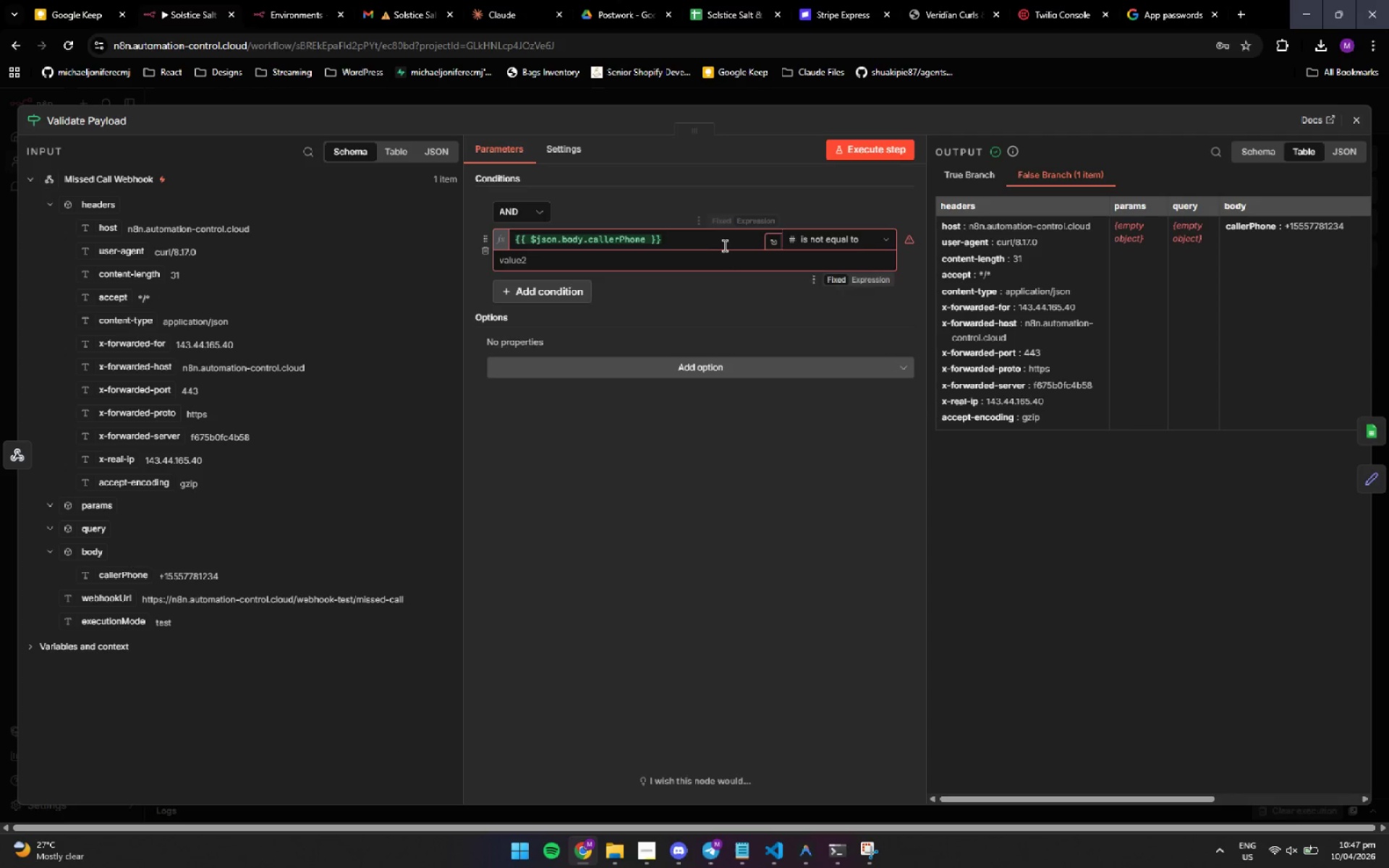 
left_click([726, 245])
 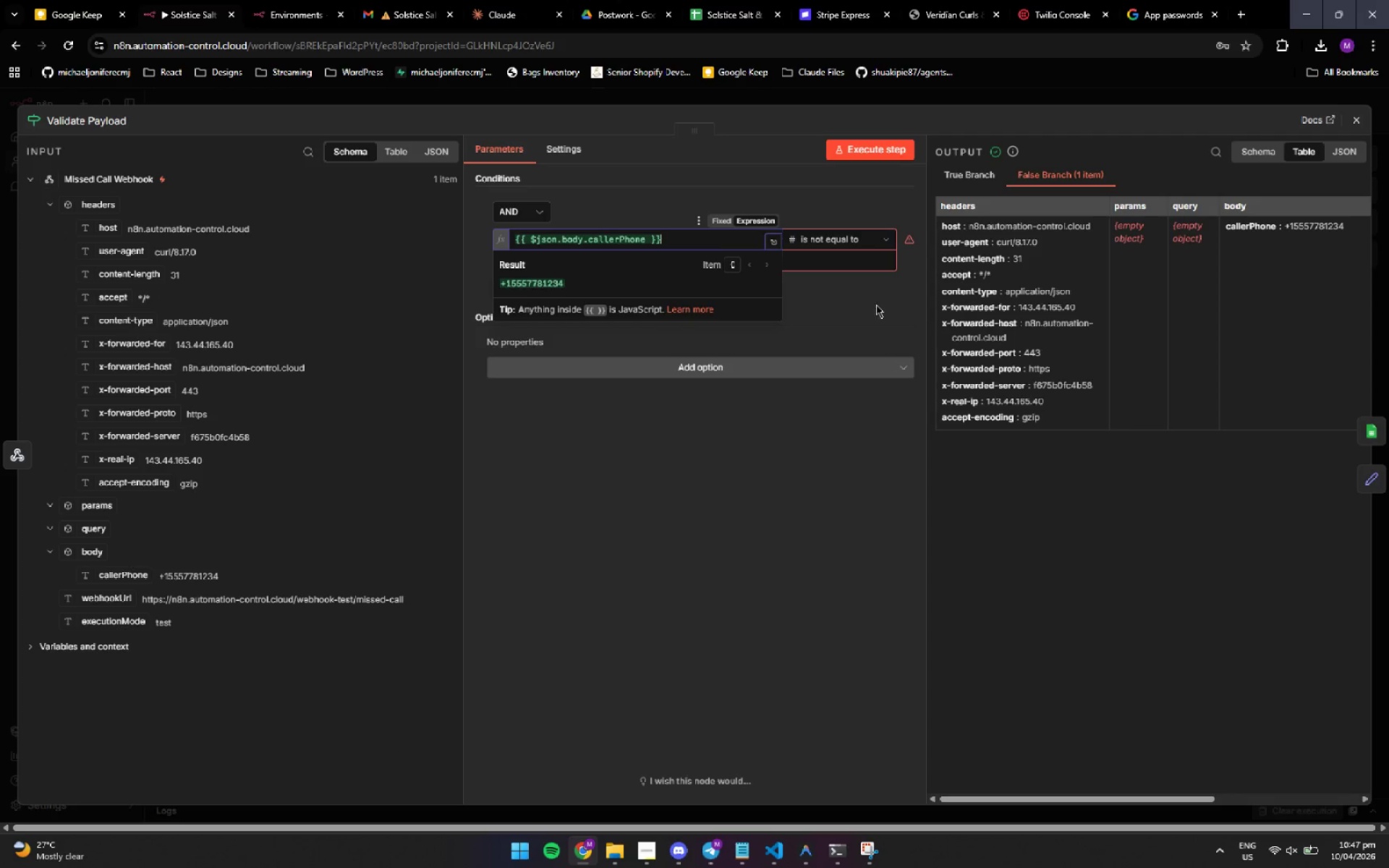 
mouse_move([876, 260])
 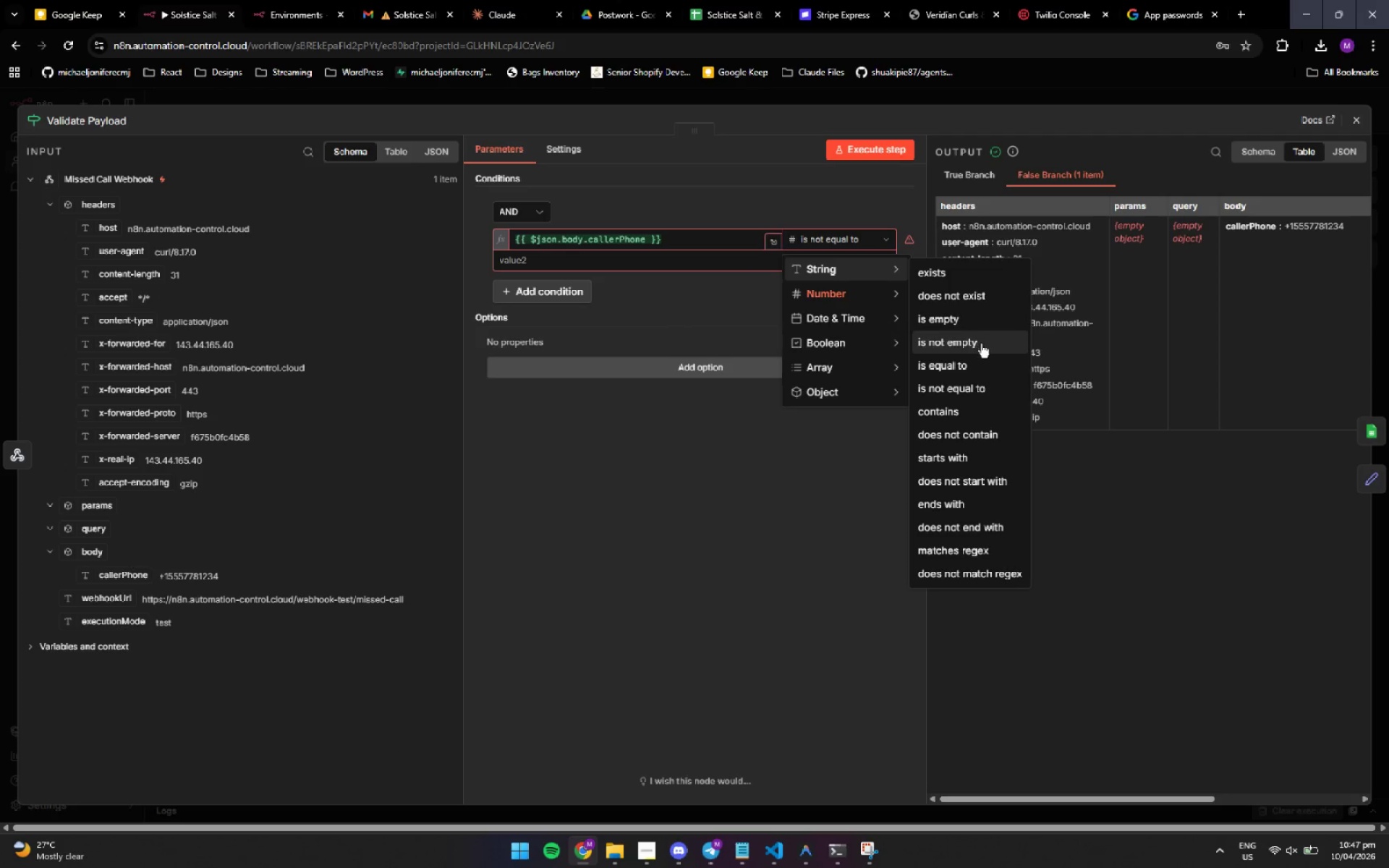 
left_click([981, 344])
 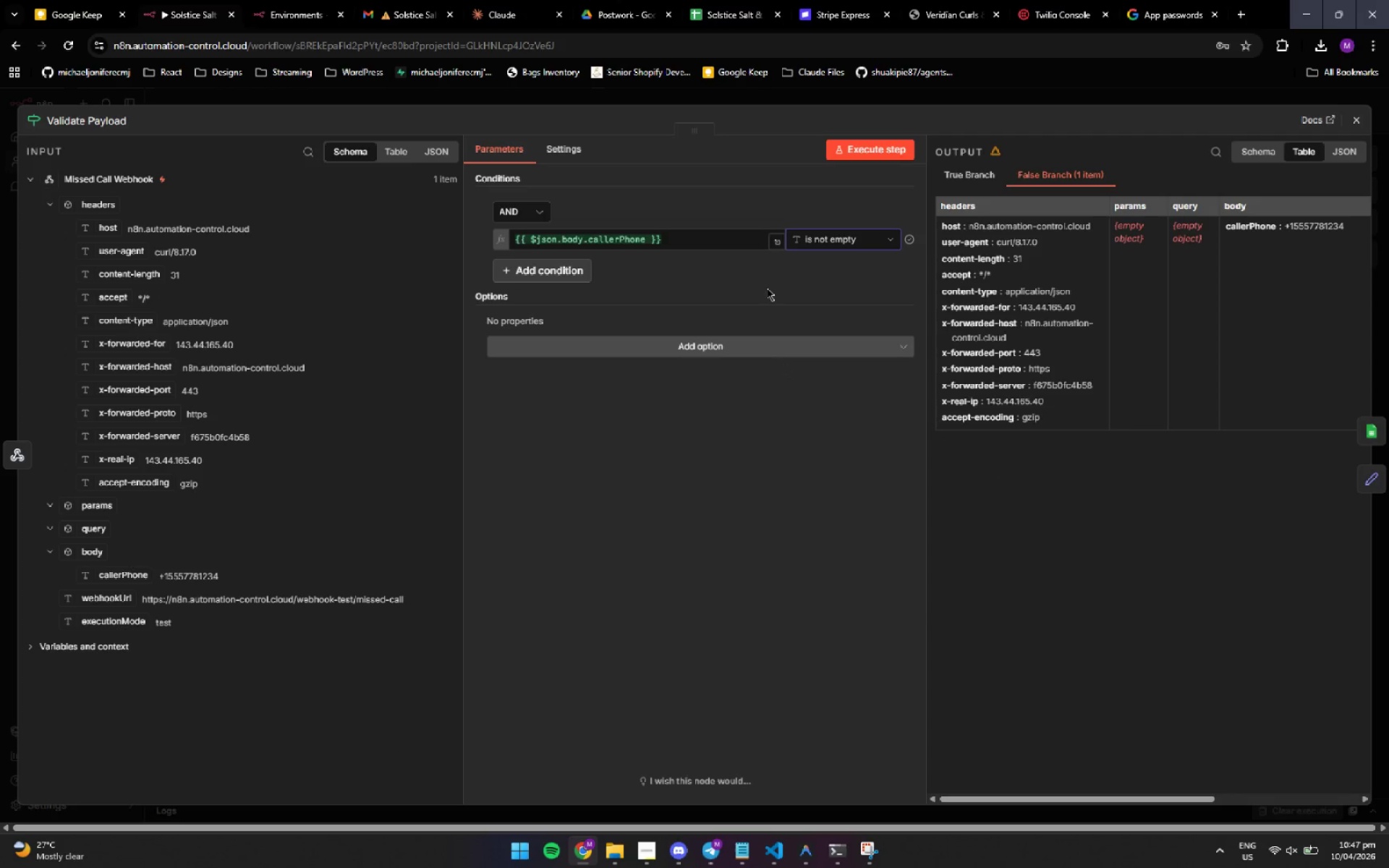 
left_click([747, 271])
 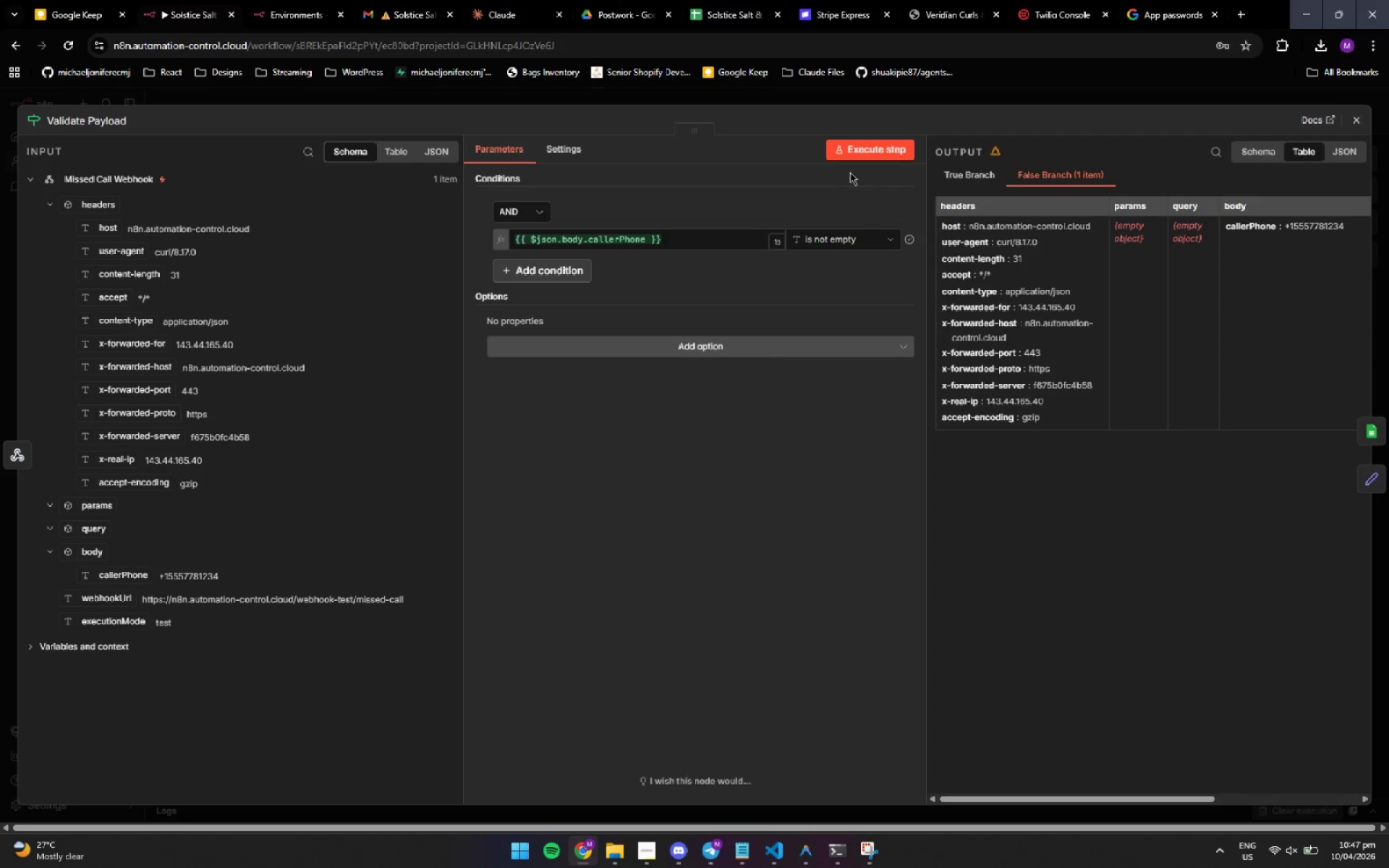 
left_click([867, 150])
 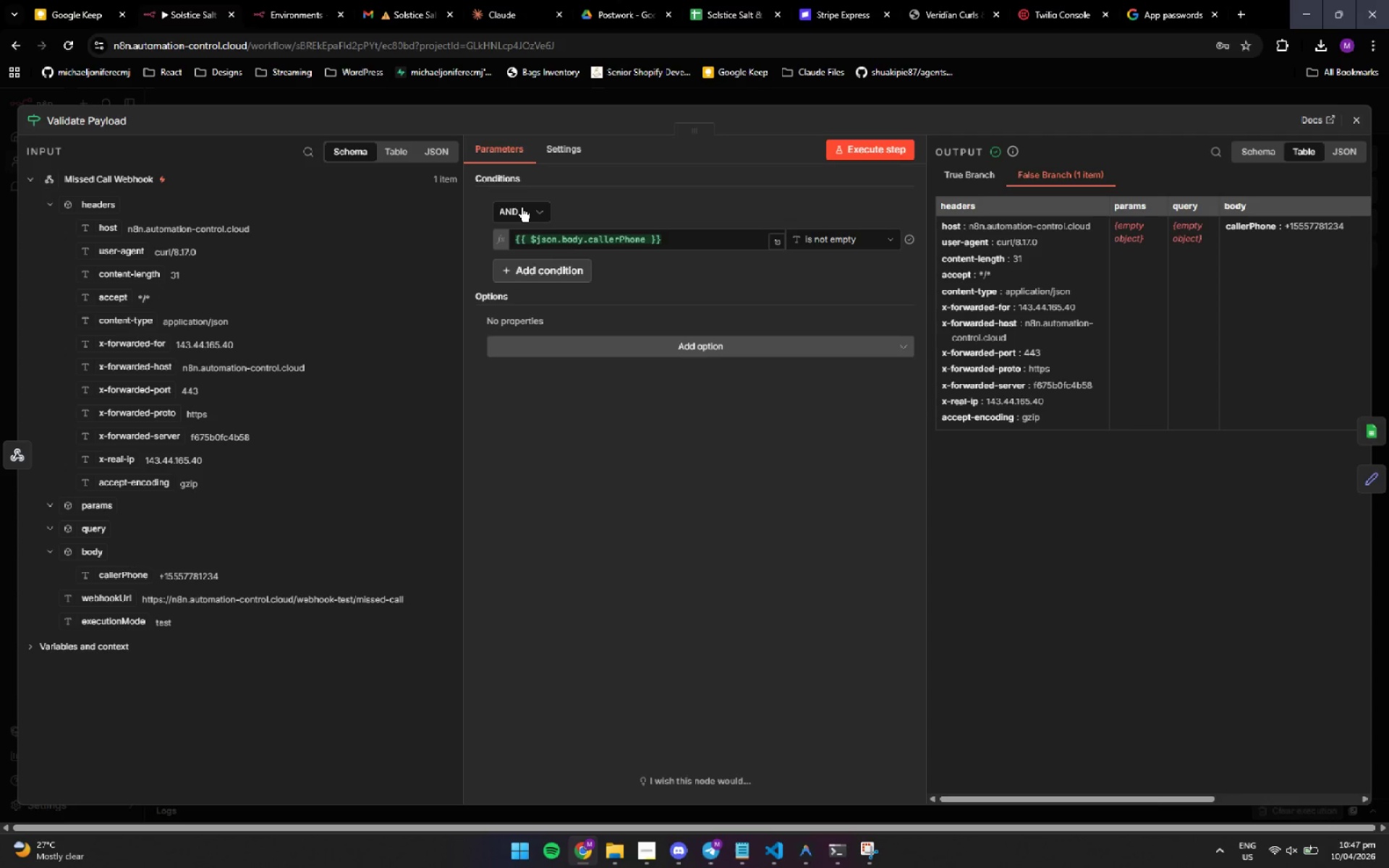 
wait(7.59)
 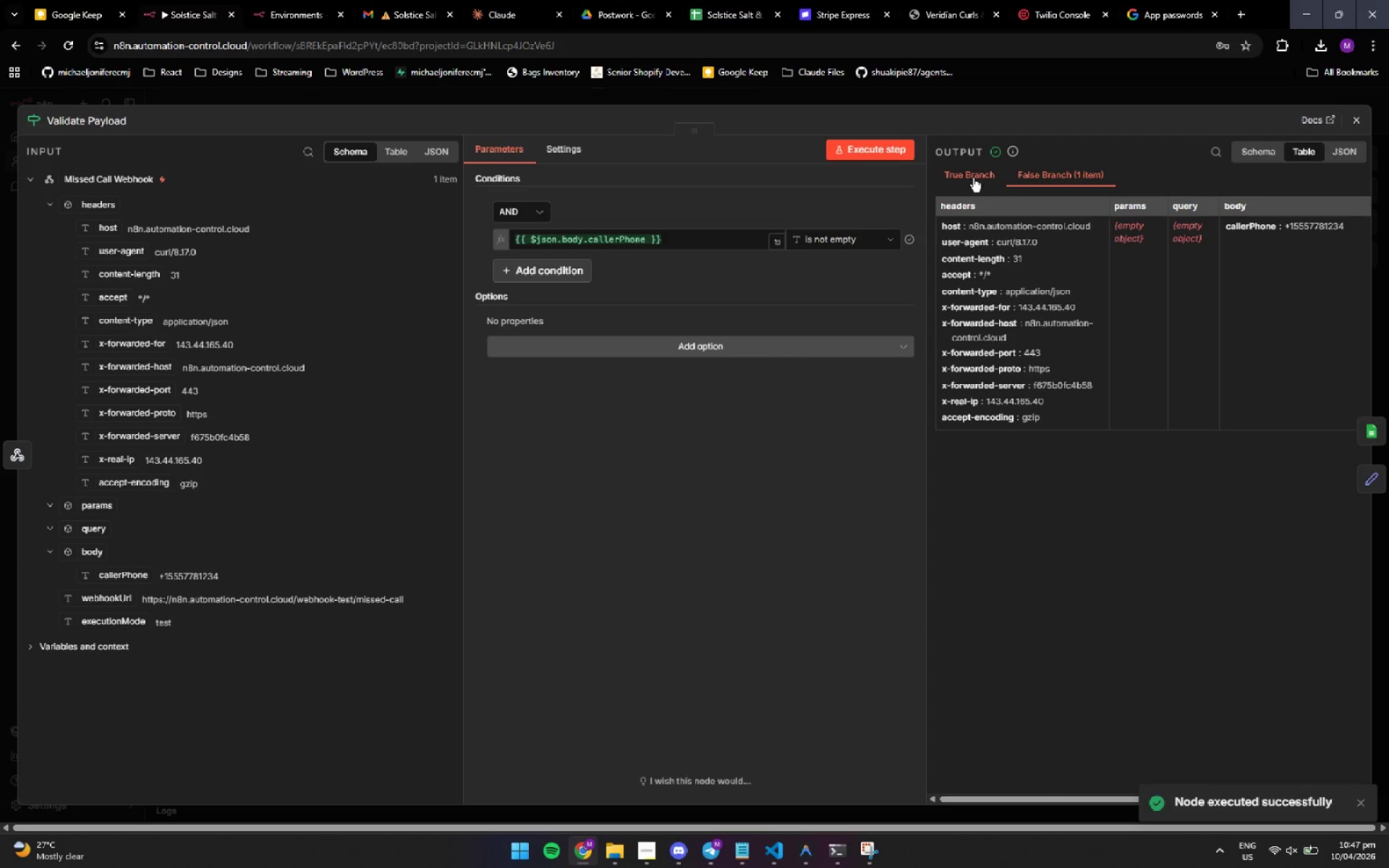 
left_click([522, 208])
 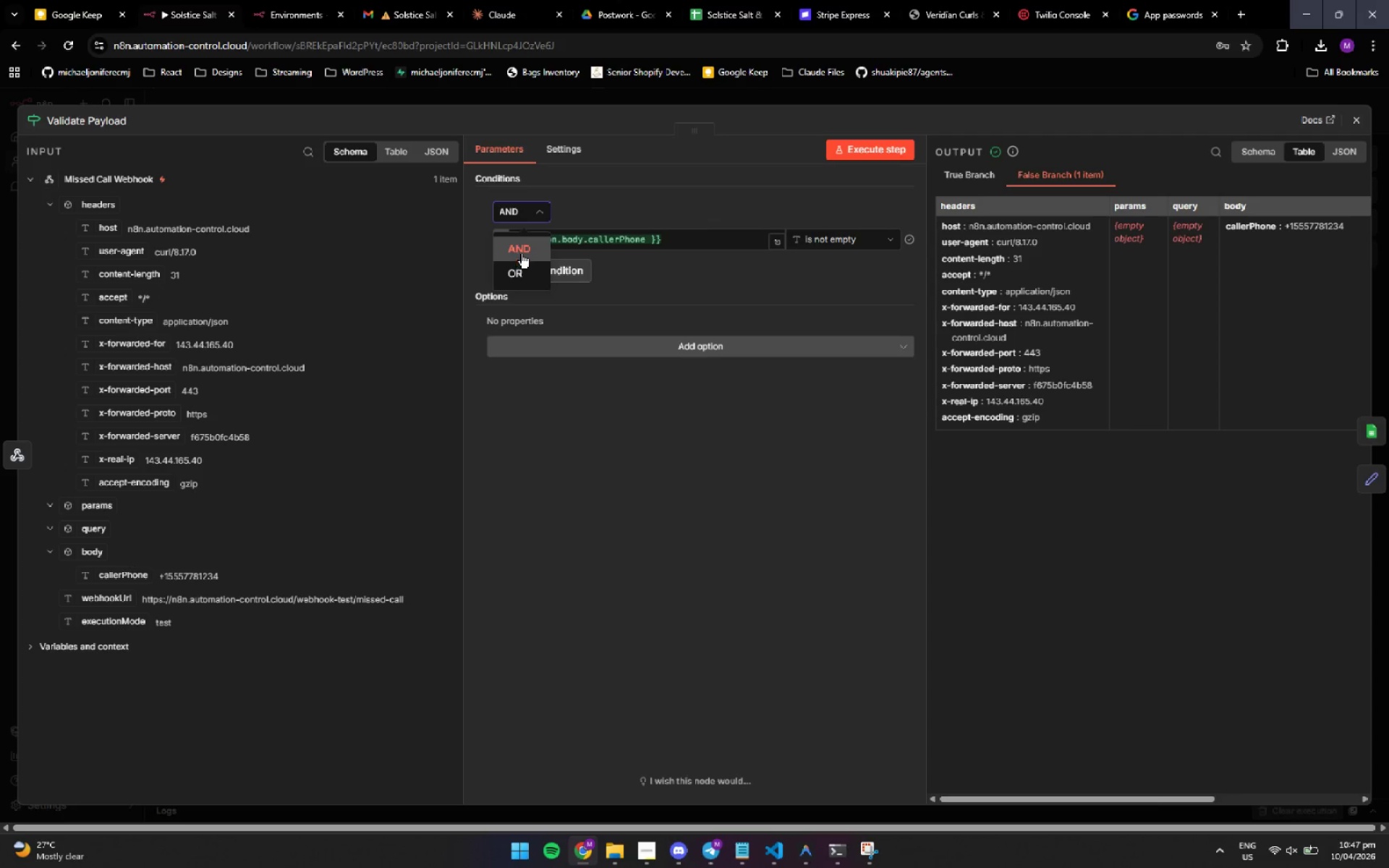 
left_click([517, 271])
 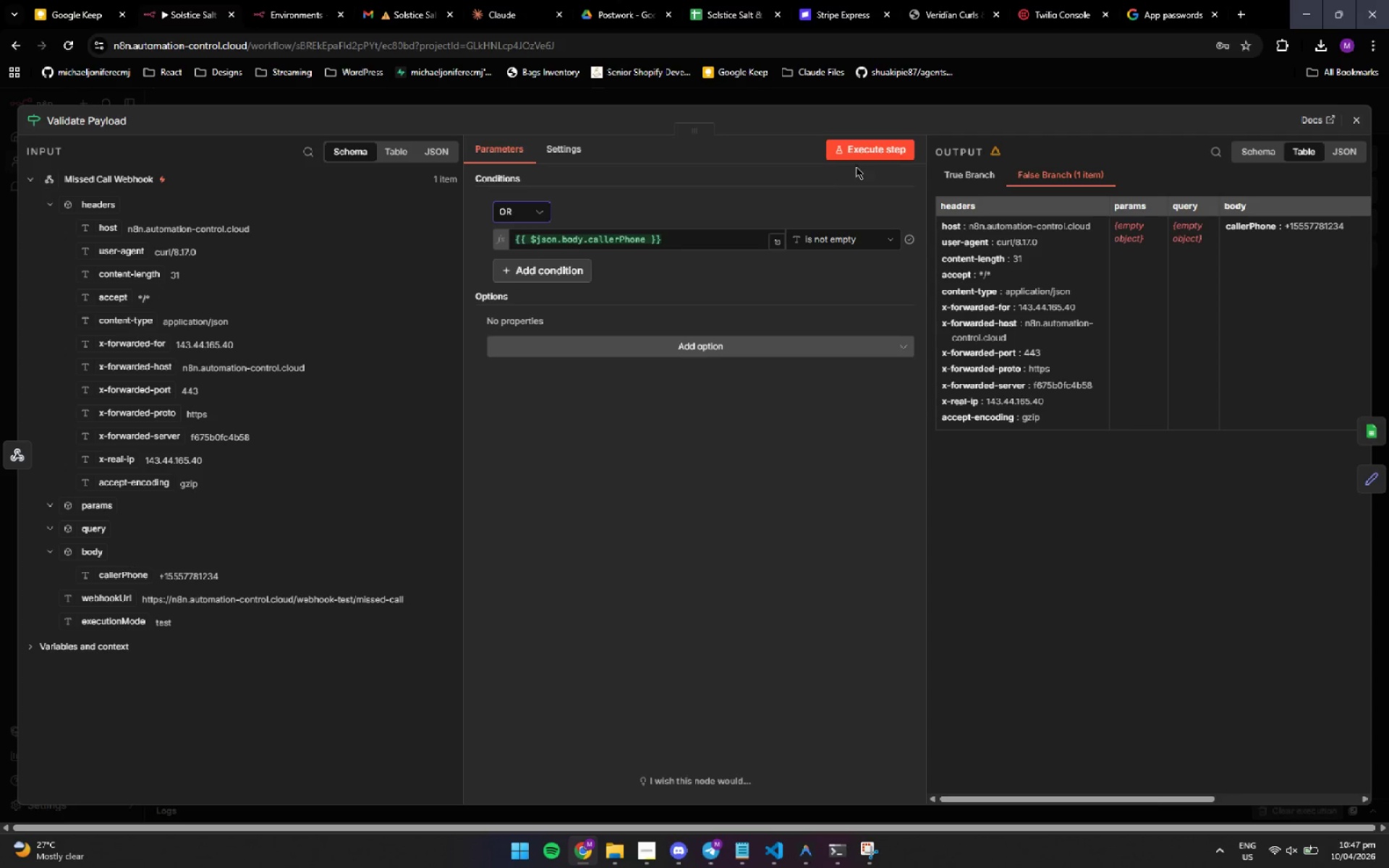 
left_click([885, 148])
 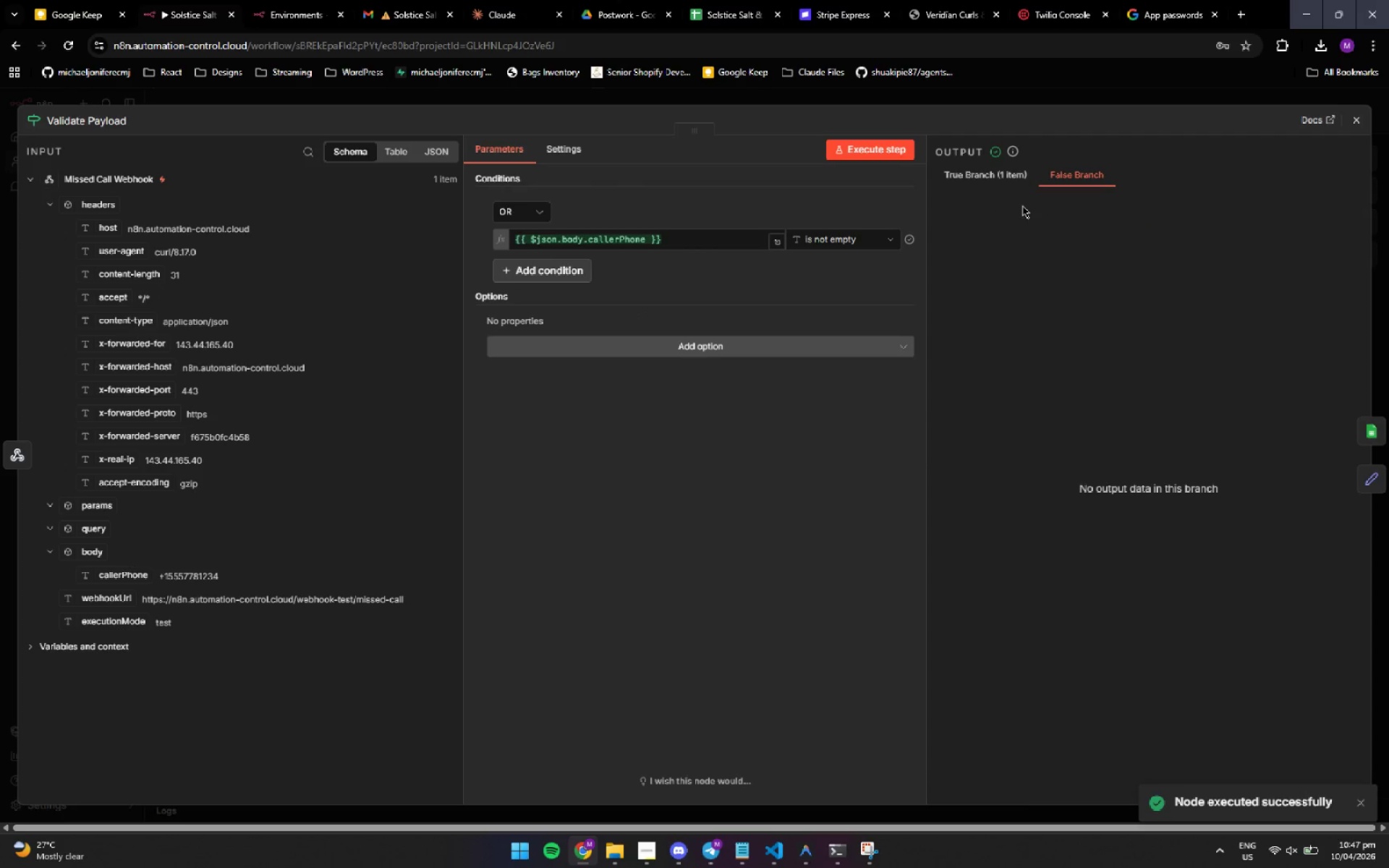 
left_click([954, 172])
 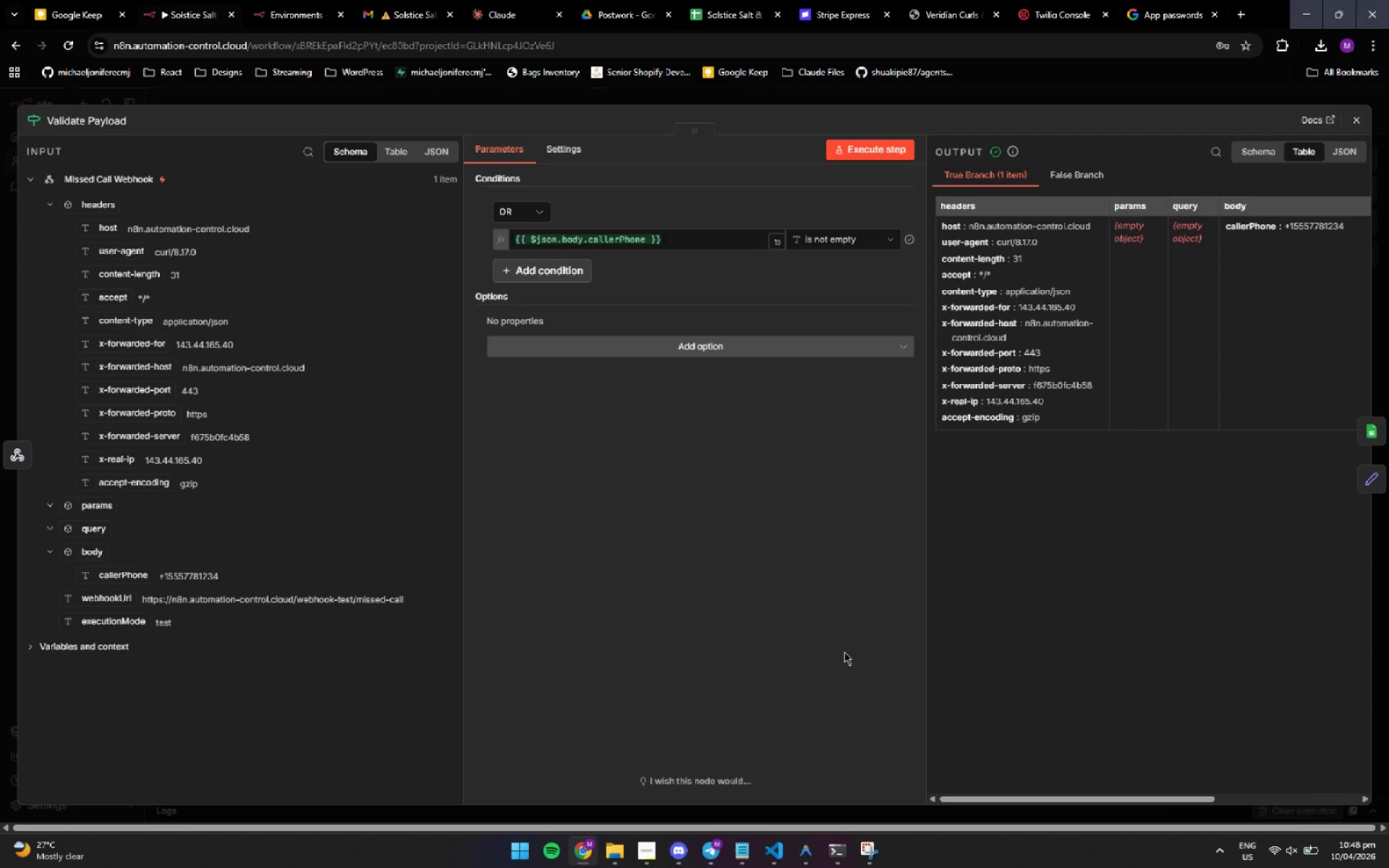 
wait(15.83)
 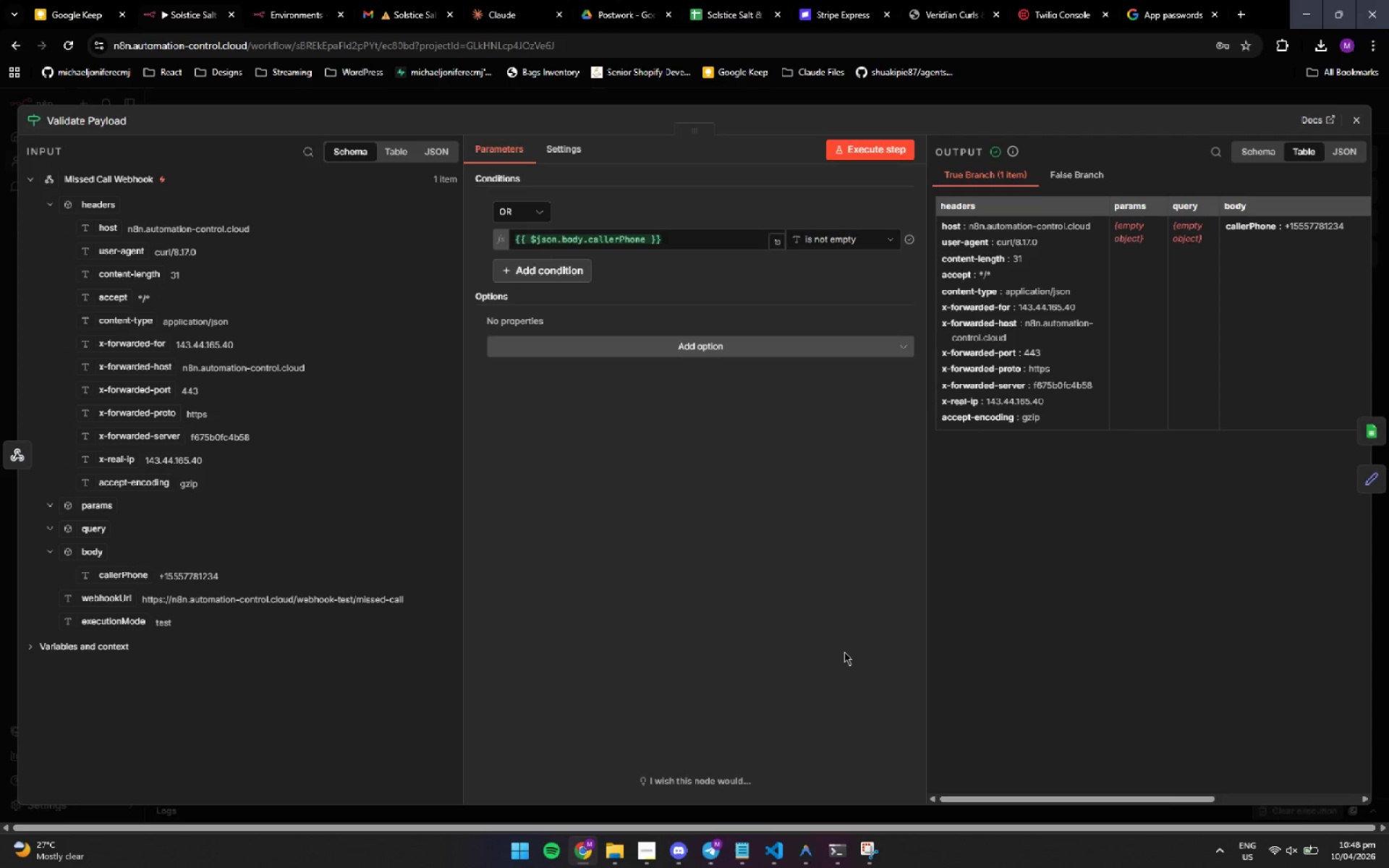 
left_click([858, 854])
 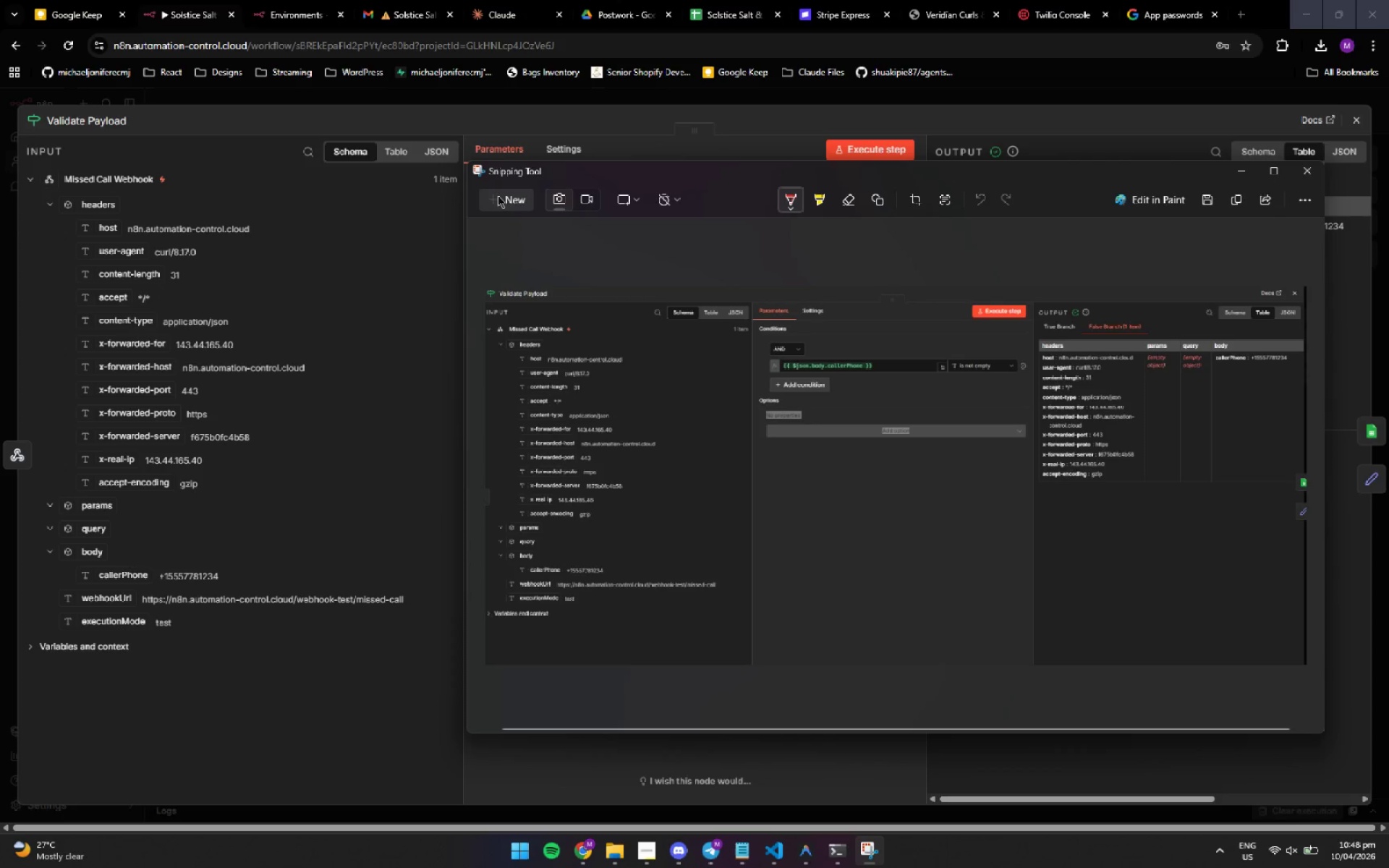 
left_click([506, 199])
 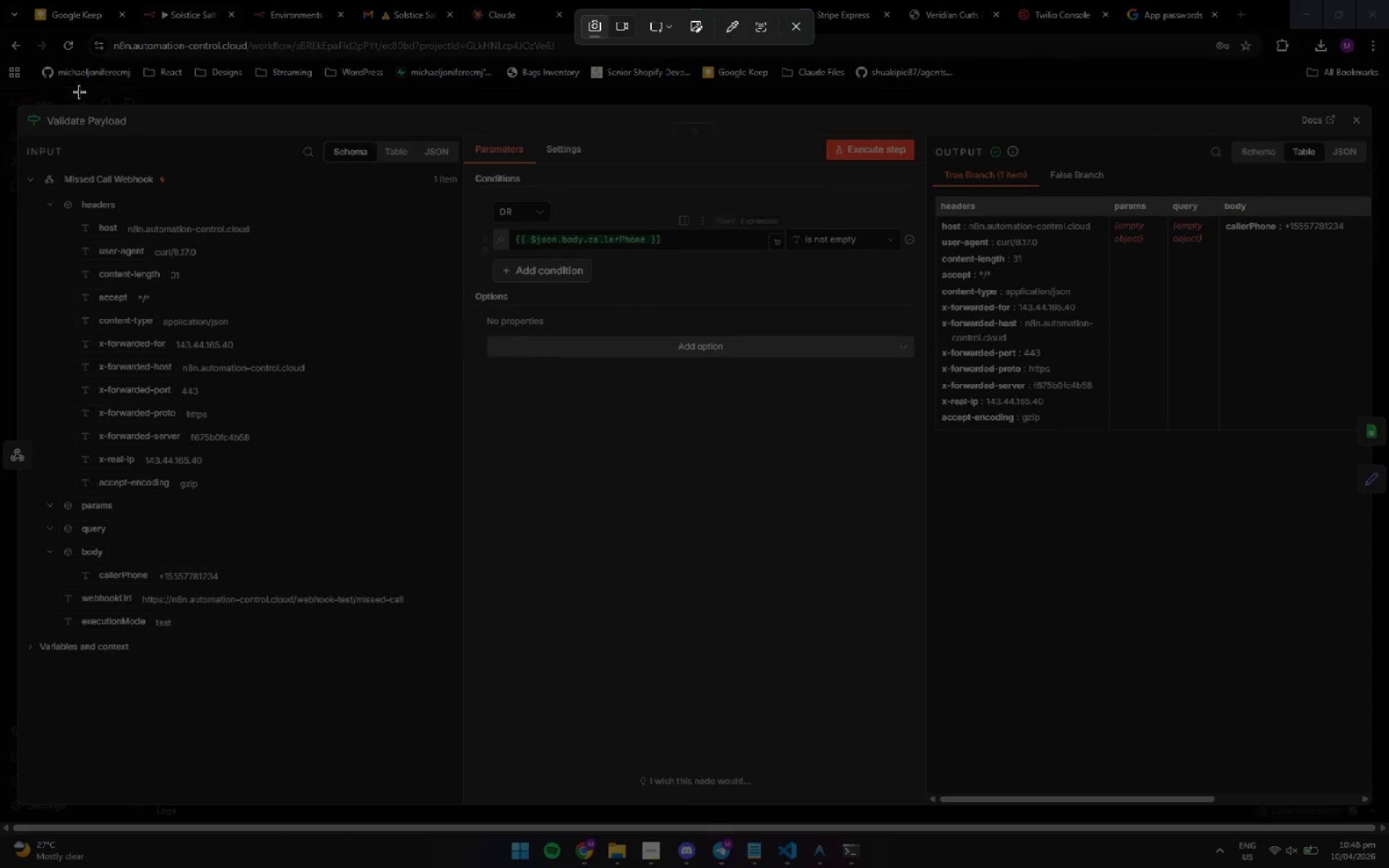 
left_click_drag(start_coordinate=[53, 98], to_coordinate=[1356, 772])
 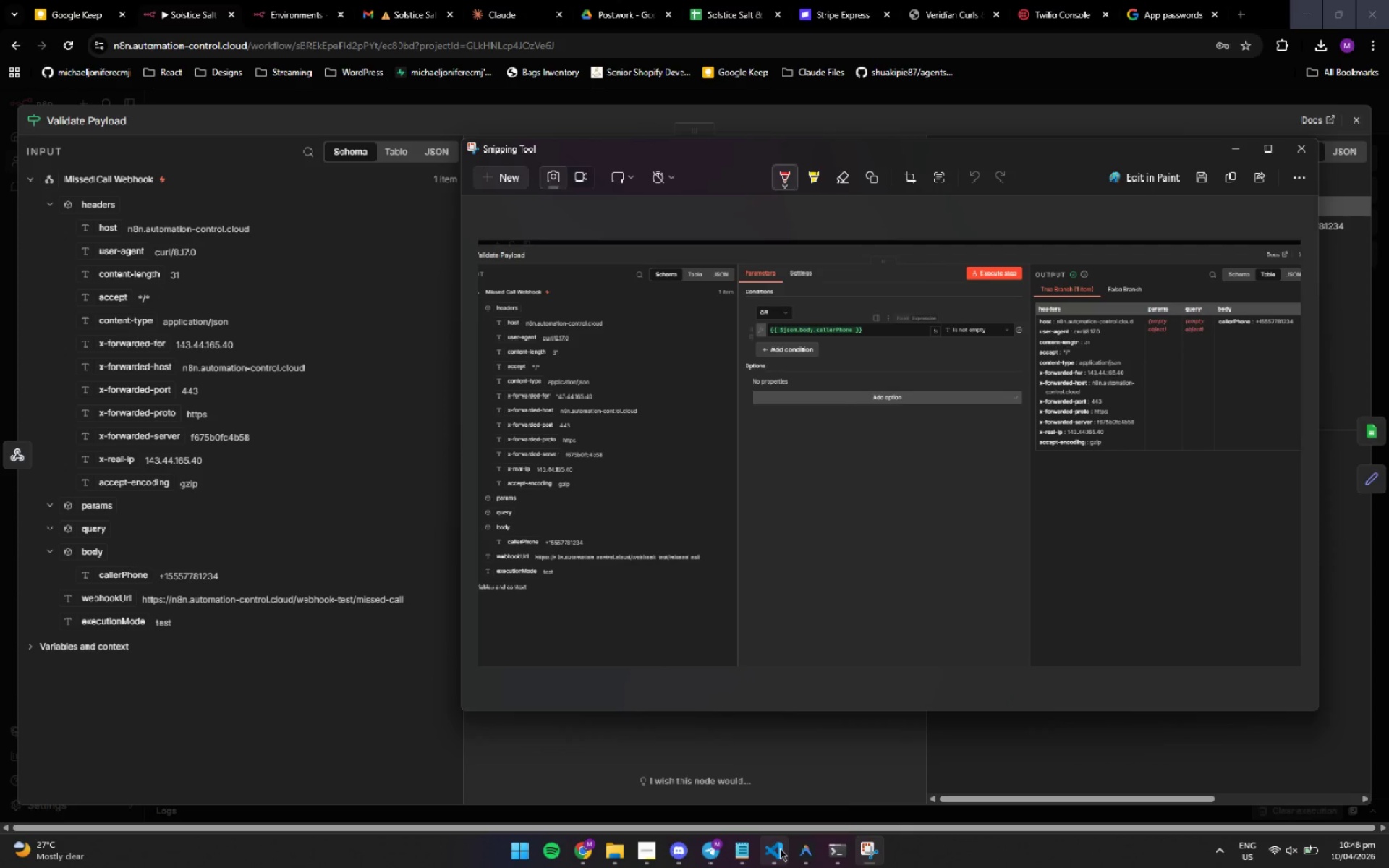 
left_click([807, 854])
 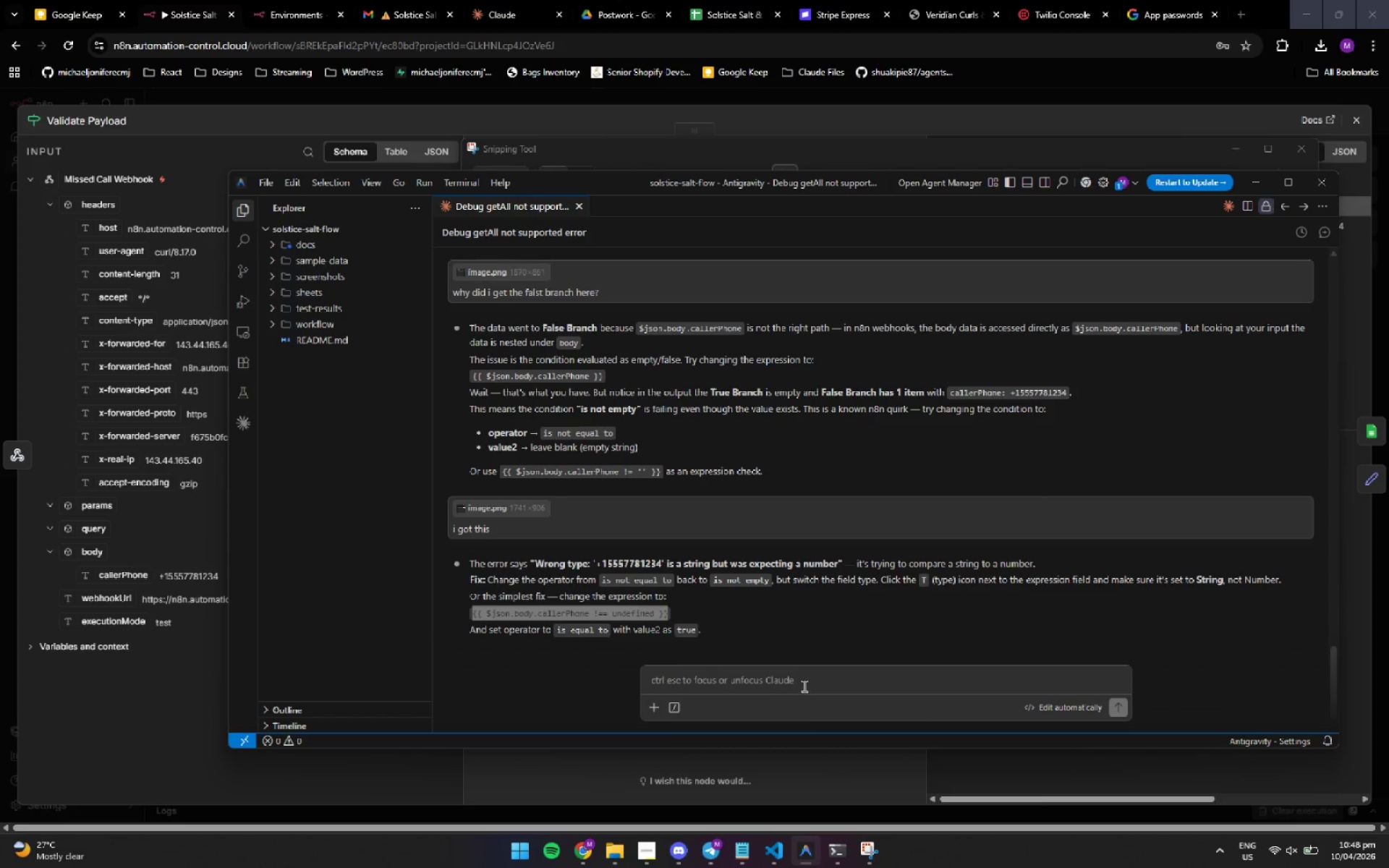 
left_click([804, 686])
 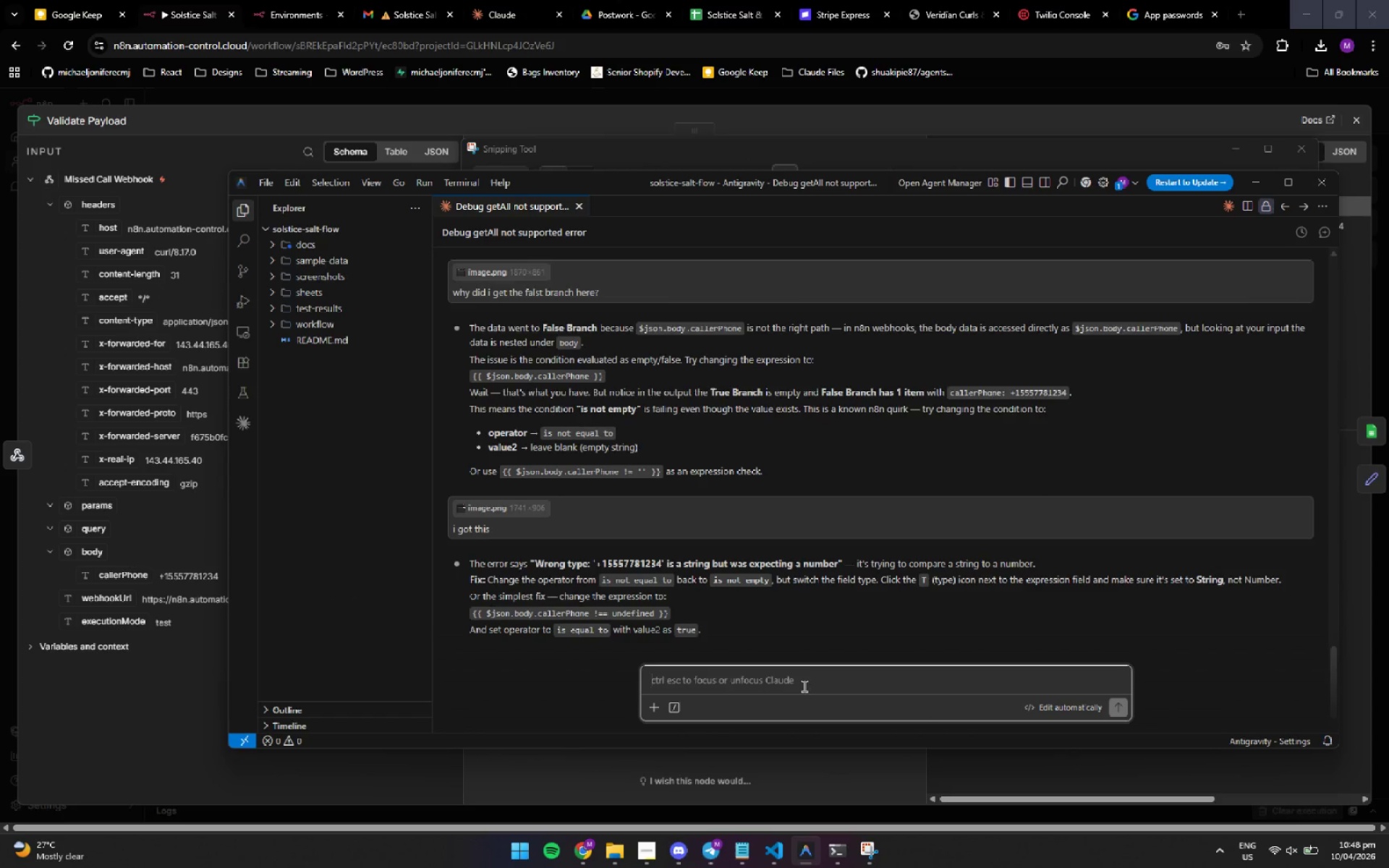 
key(Control+ControlLeft)
 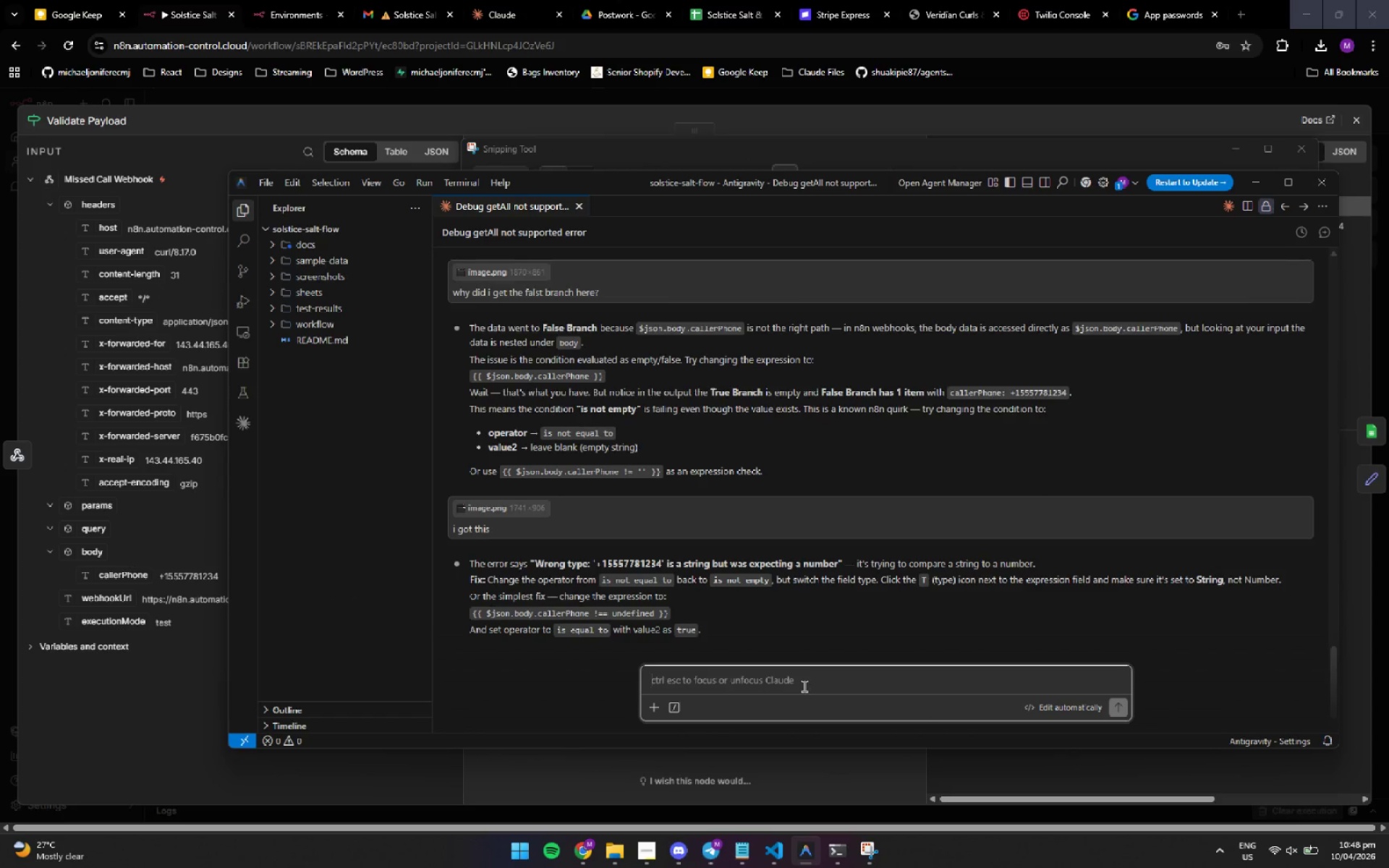 
key(Control+V)
 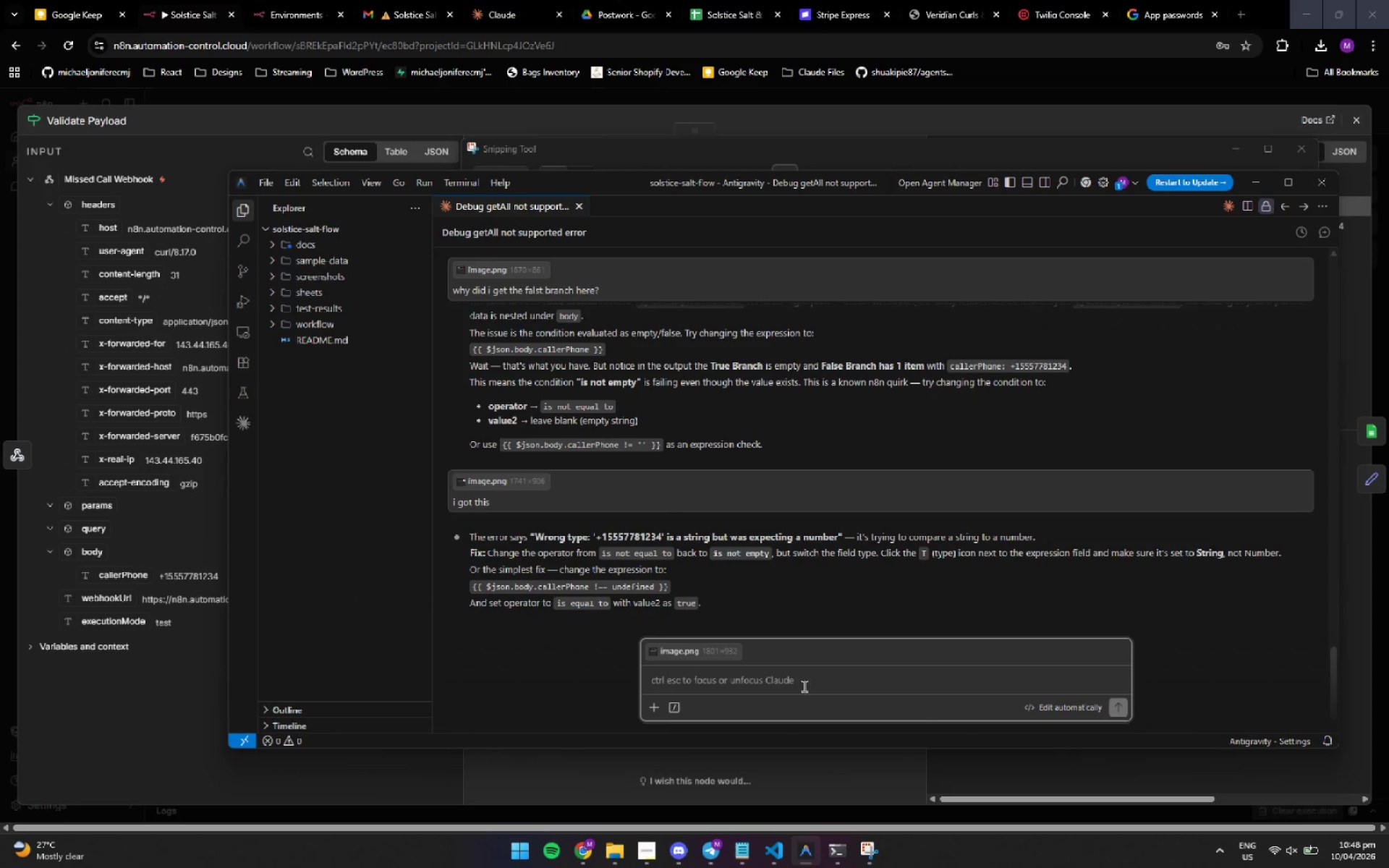 
type(i change it to OR and it succesffull)
key(Backspace)
key(Backspace)
key(Backspace)
key(Backspace)
key(Backspace)
type(sfully get the true brac)
key(Backspace)
type(nch )
 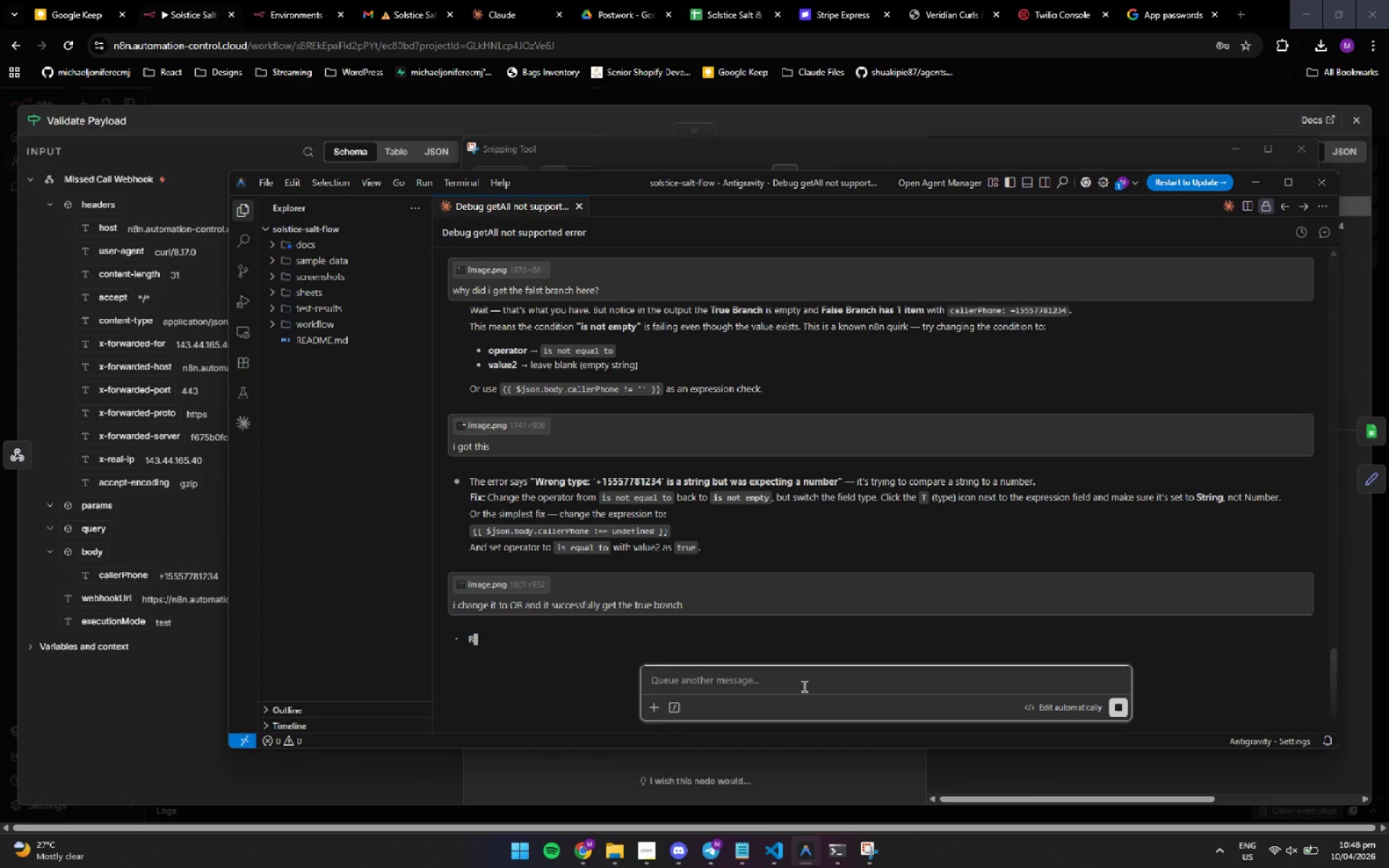 
 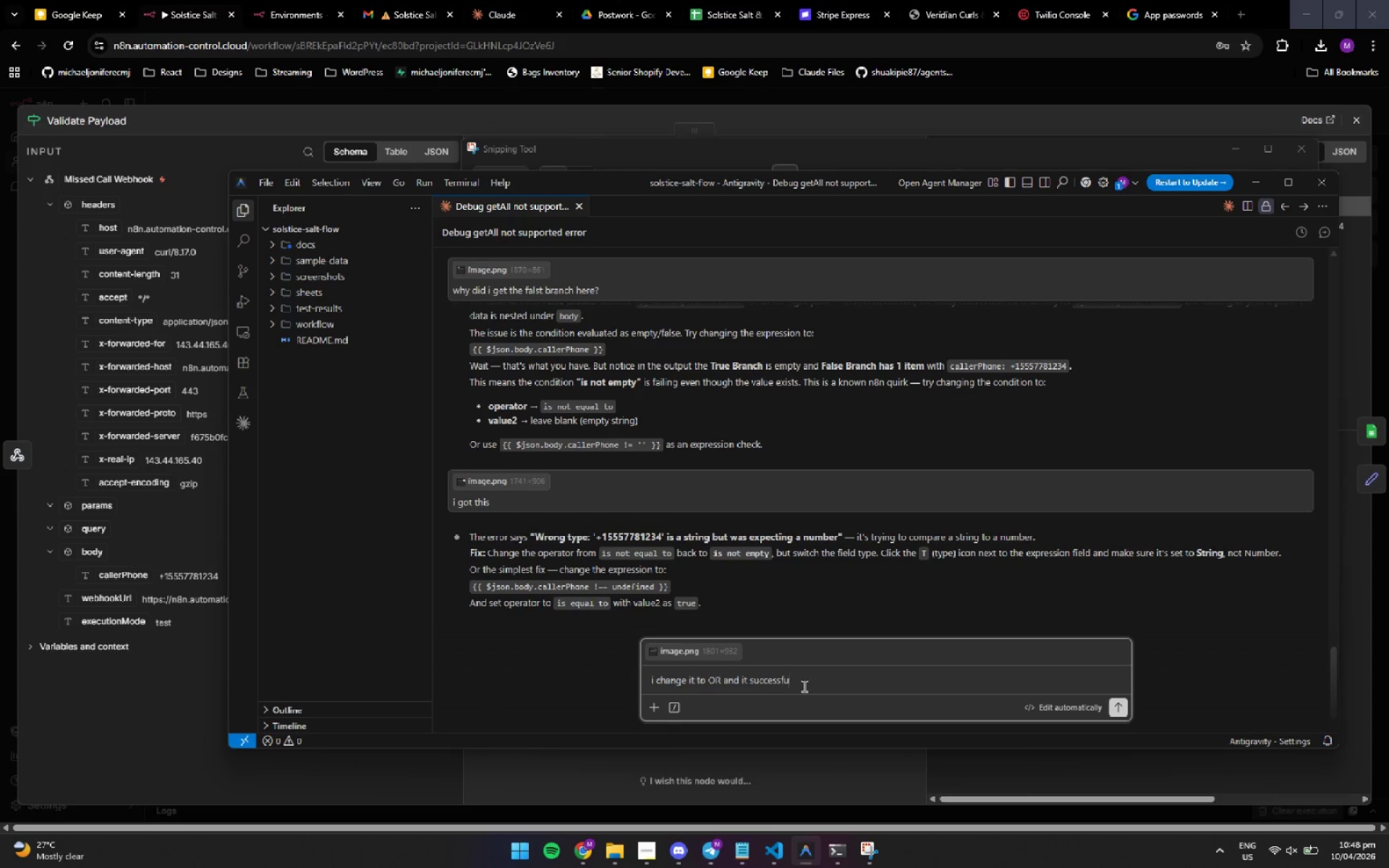 
key(Enter)
 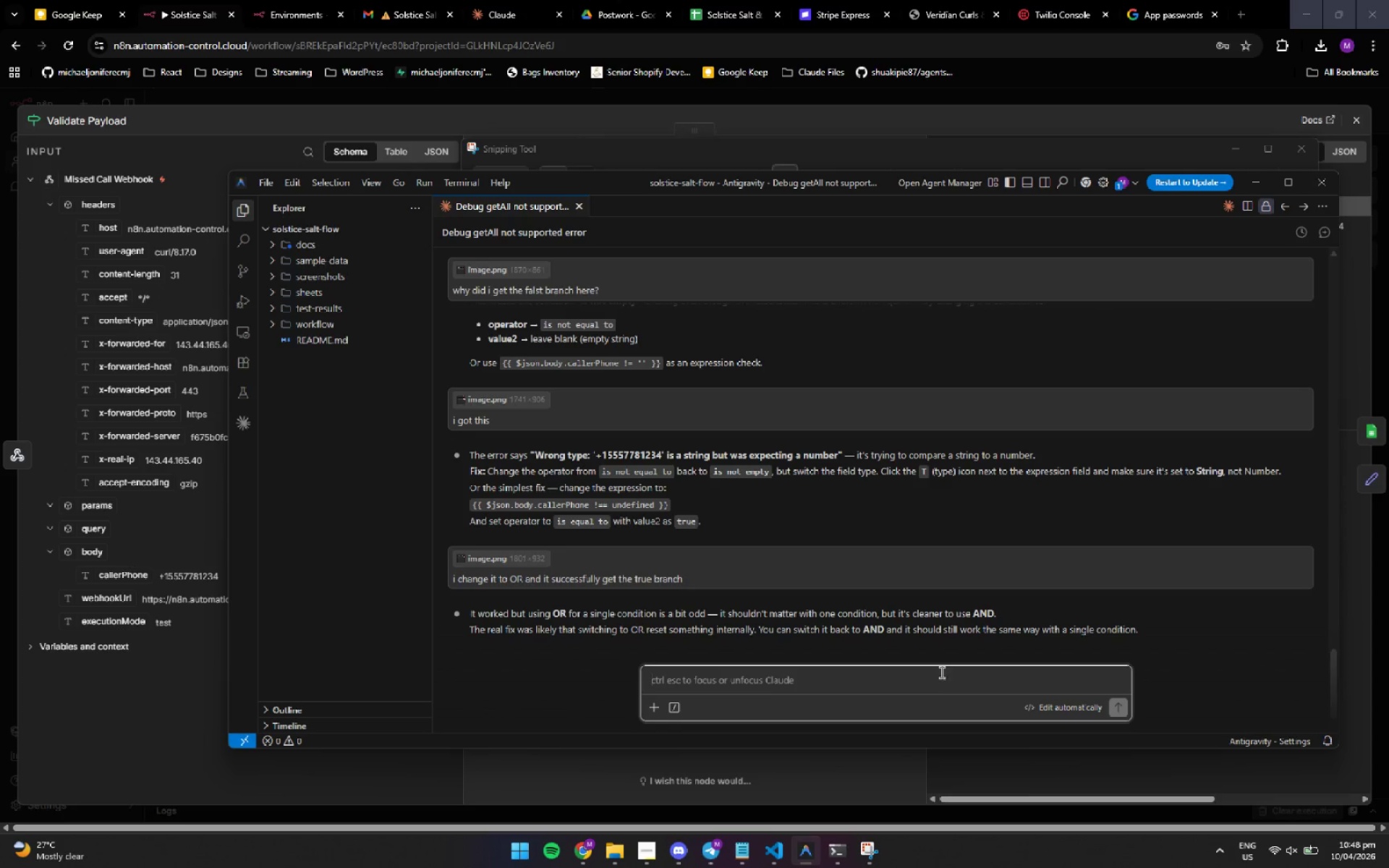 
wait(27.08)
 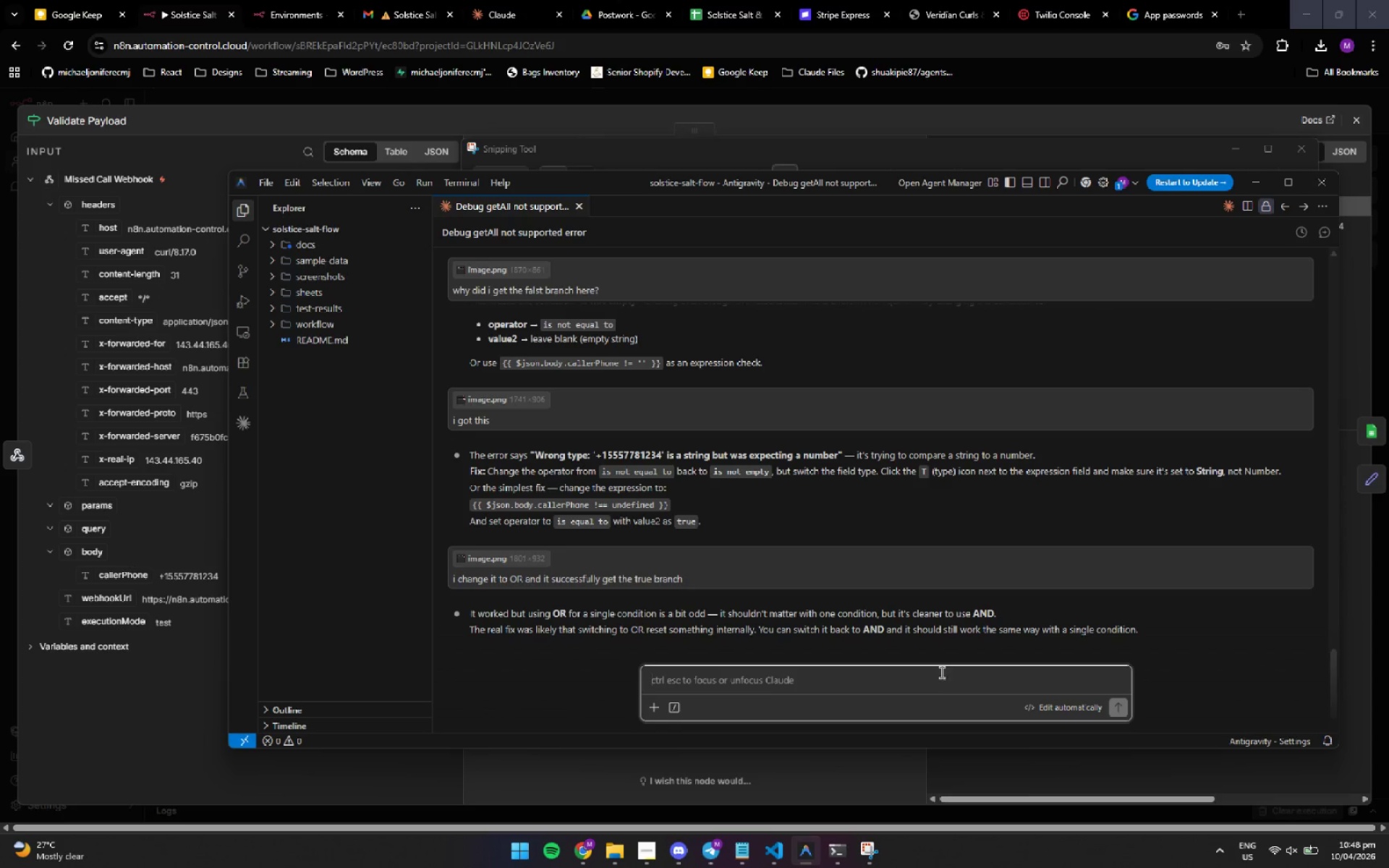 
left_click([1356, 119])
 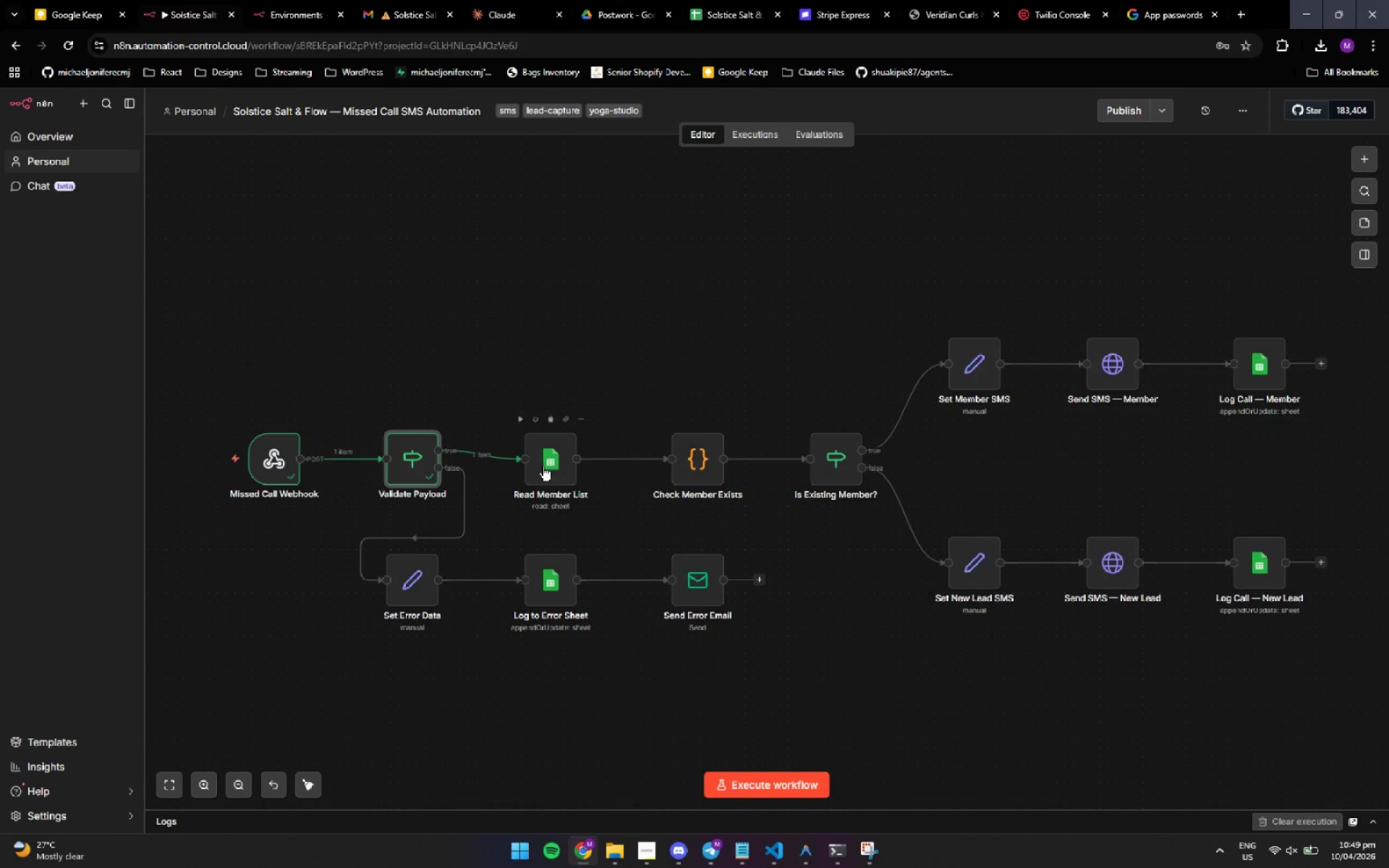 
double_click([540, 463])
 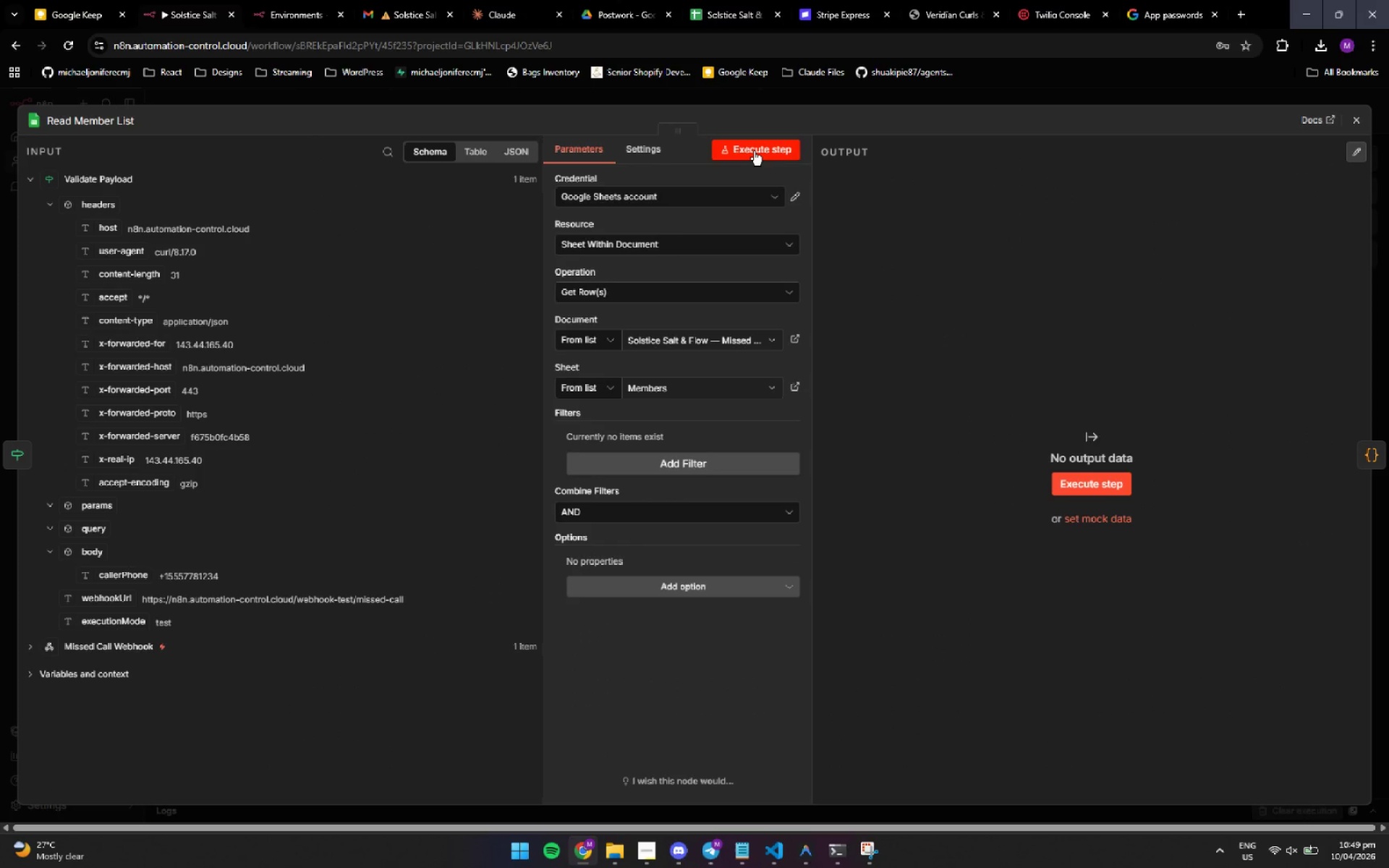 
left_click([754, 151])
 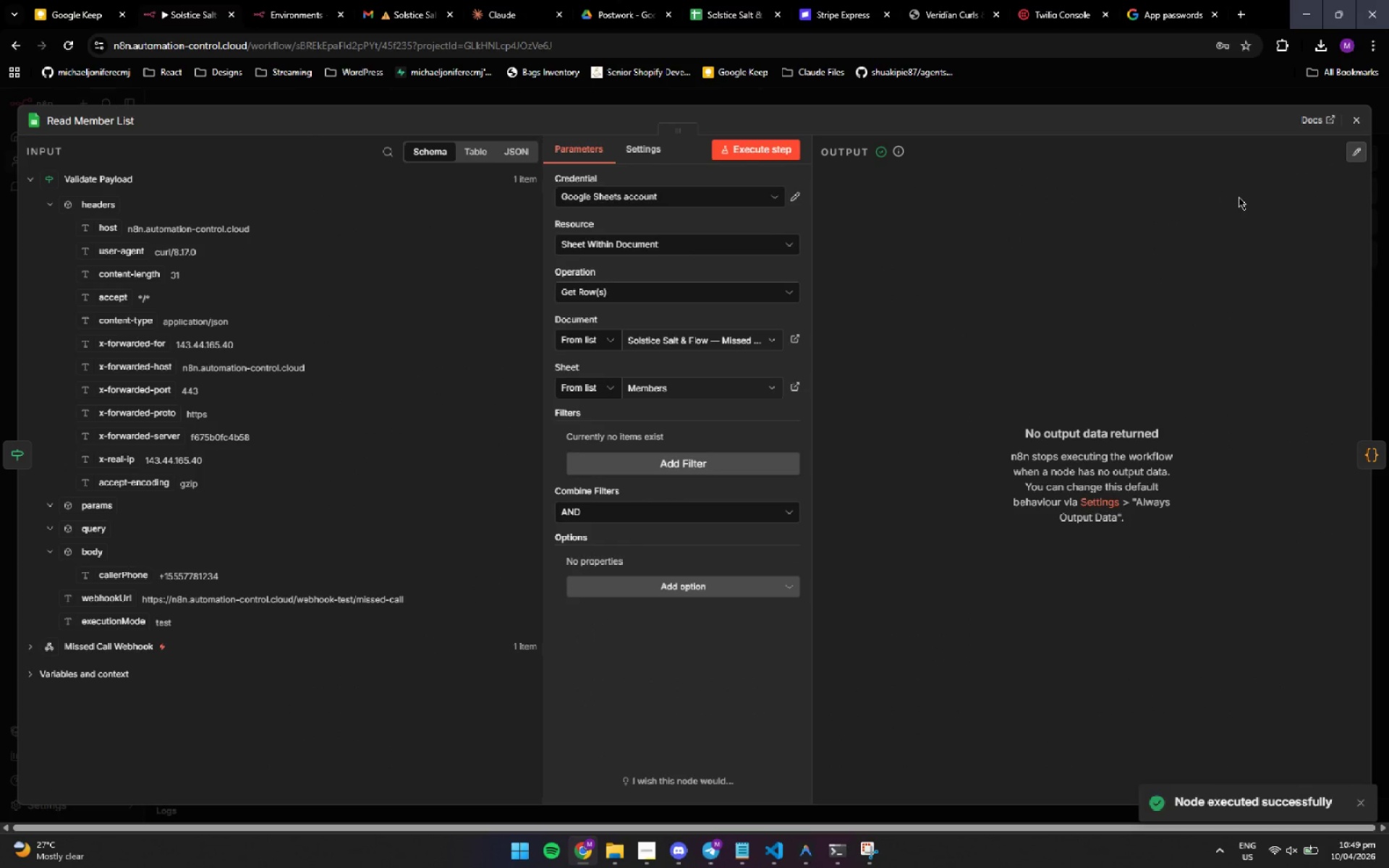 
wait(7.54)
 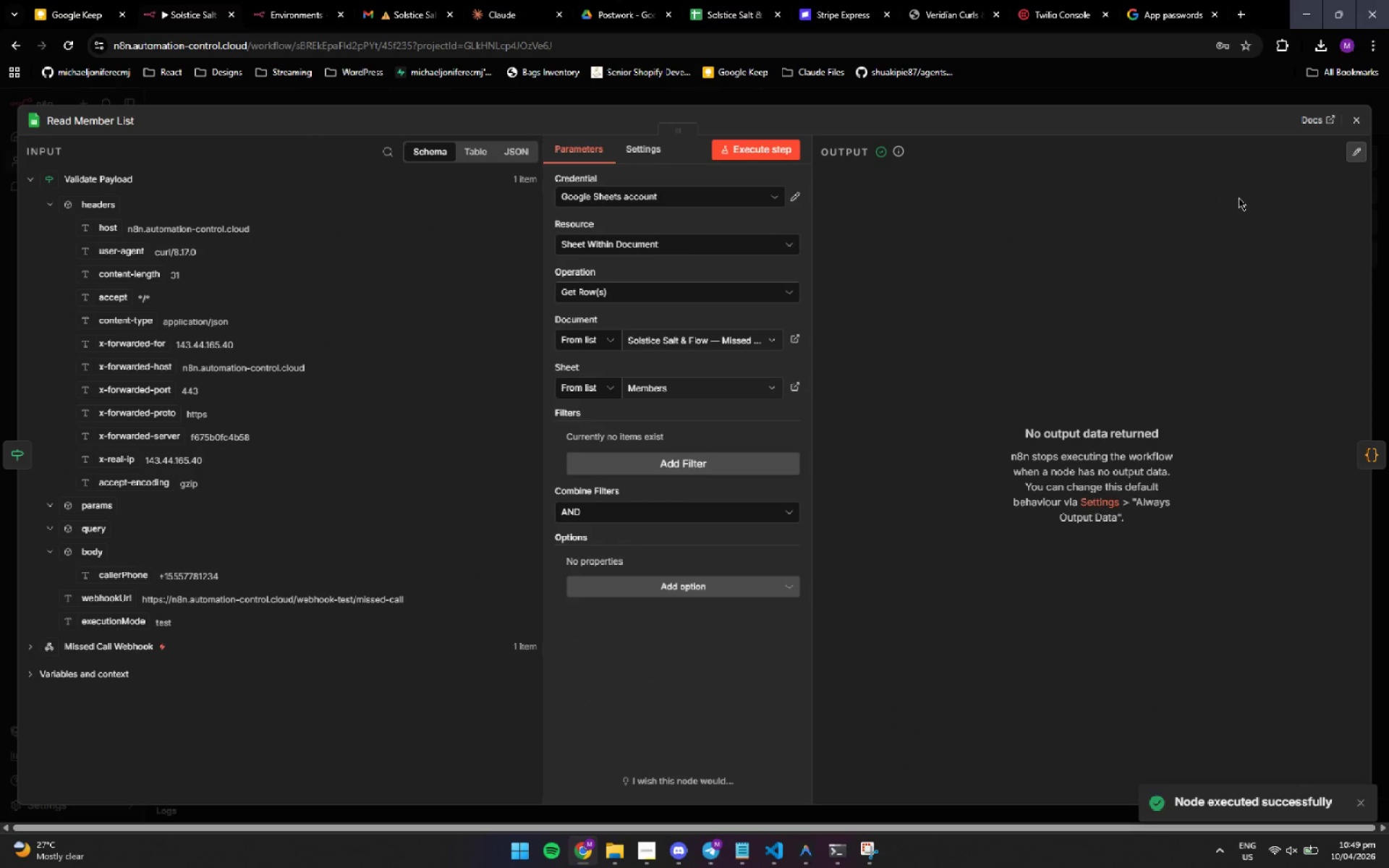 
mouse_move([1335, 147])
 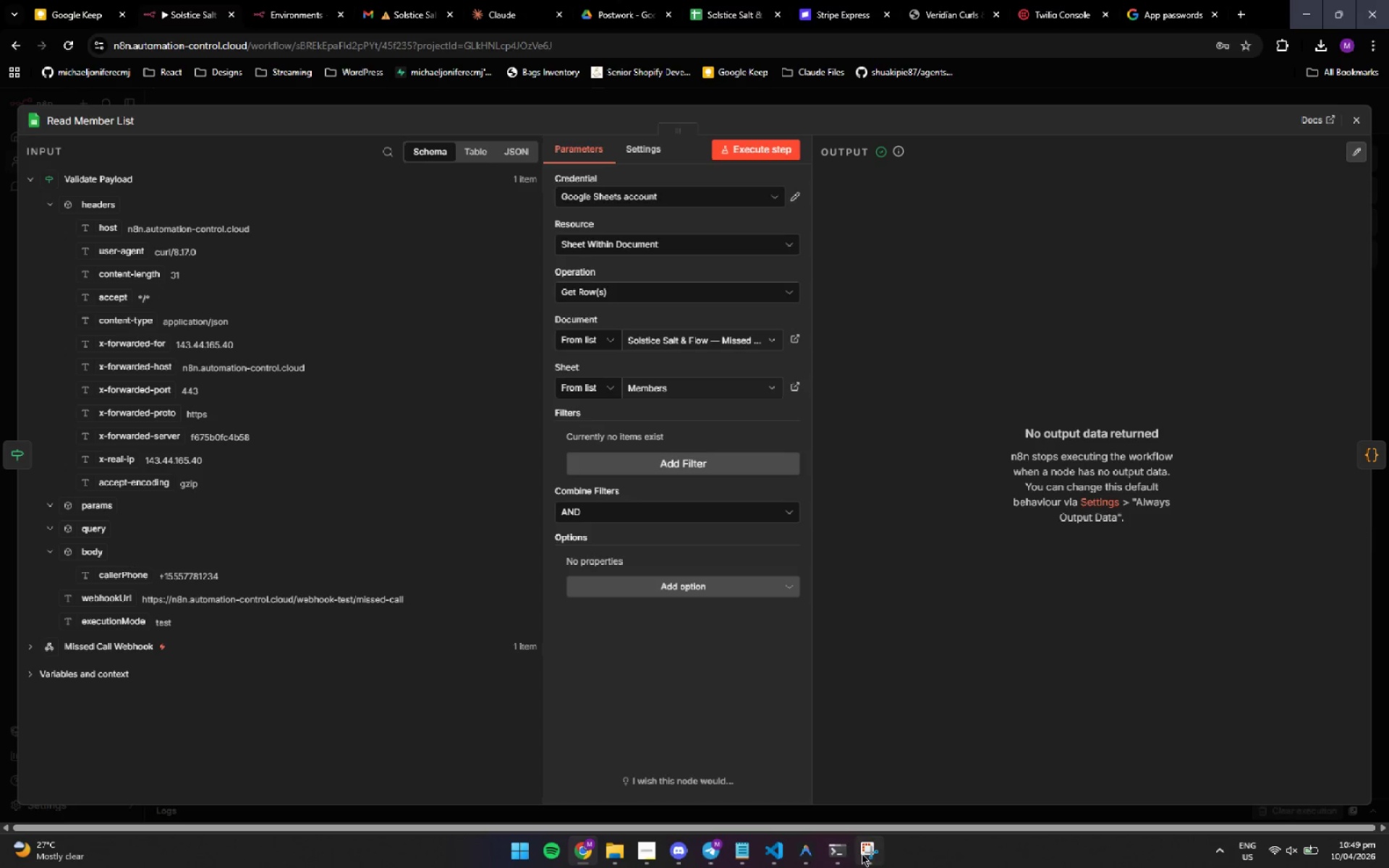 
left_click([869, 854])
 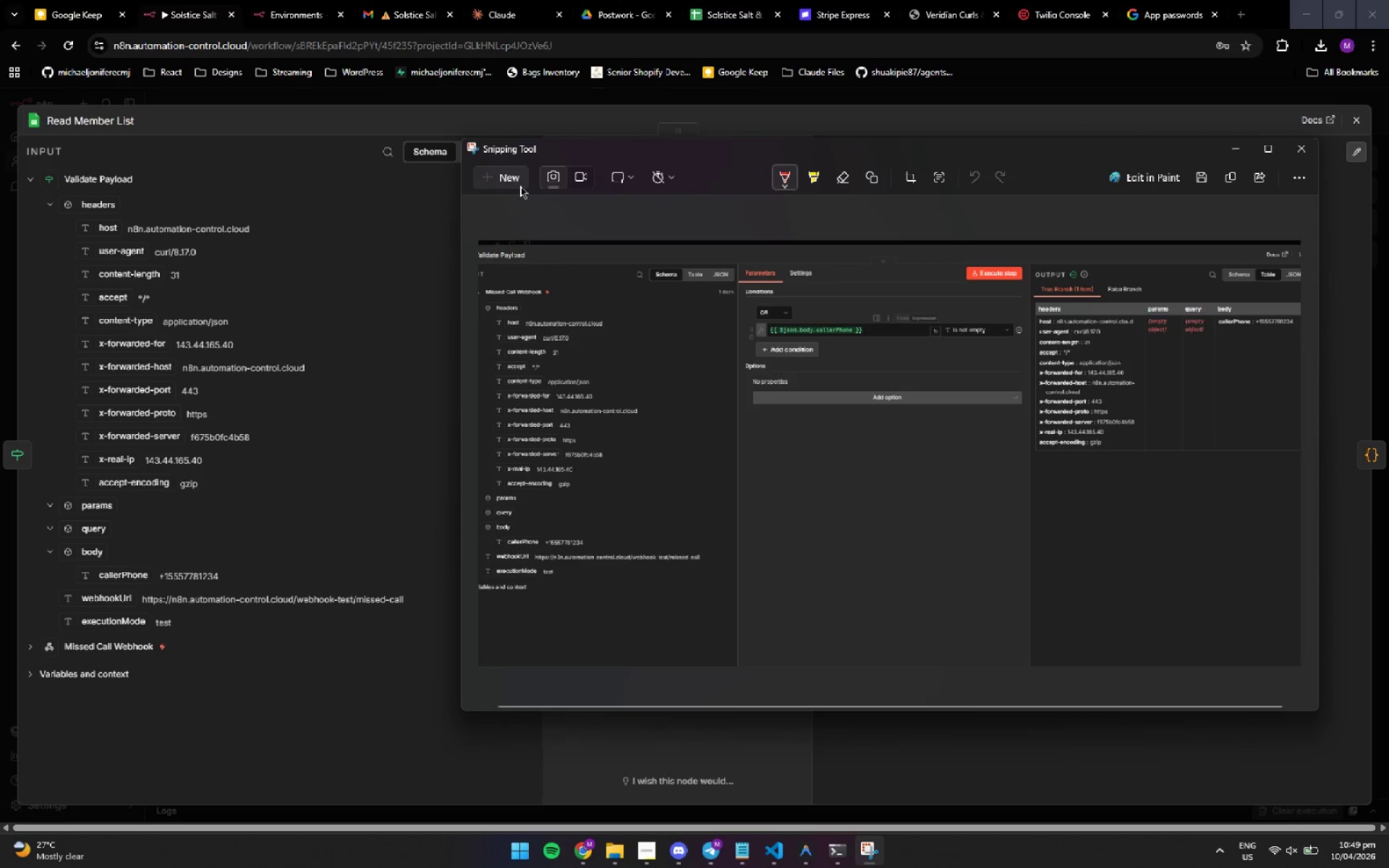 
left_click([507, 178])
 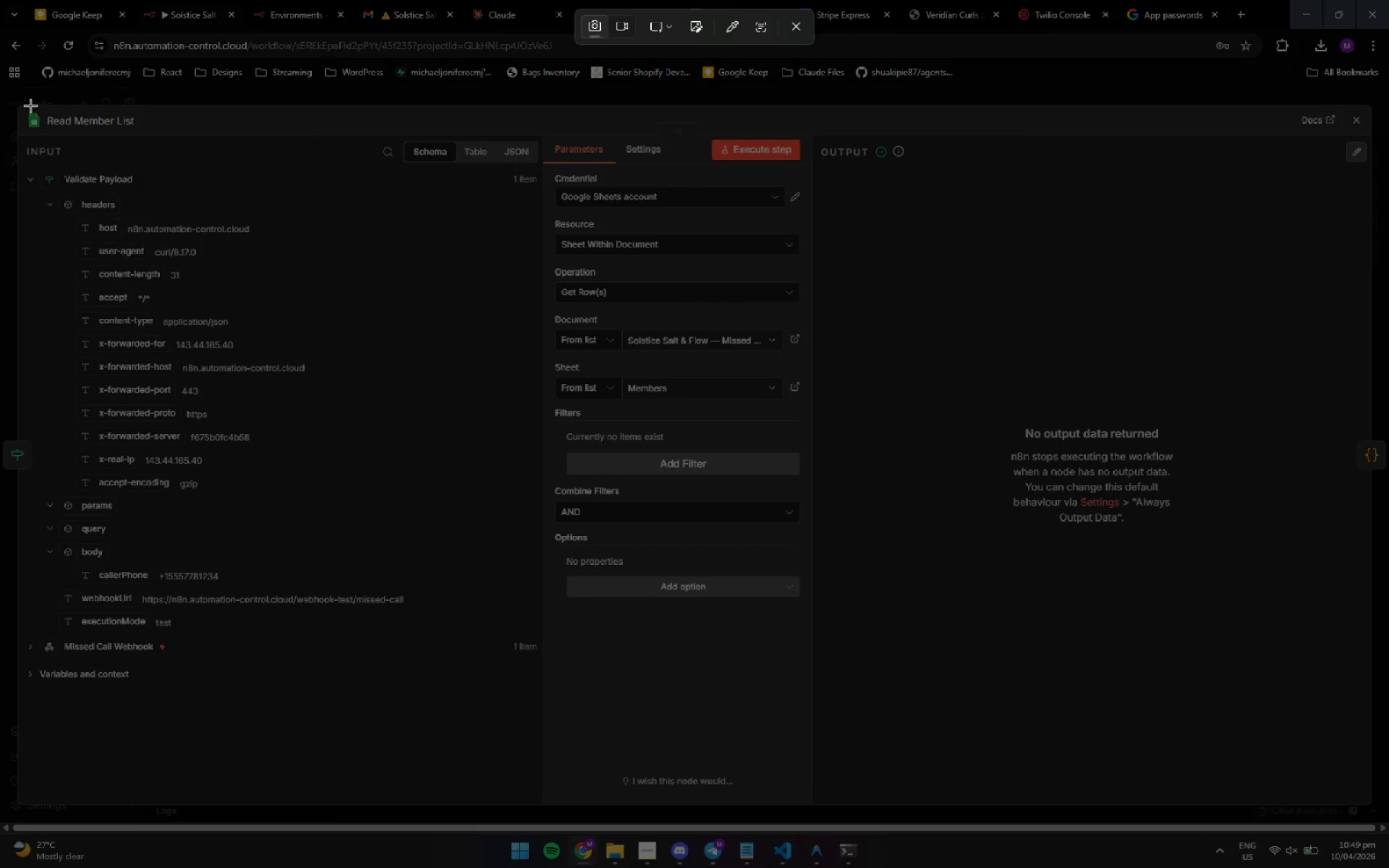 
left_click_drag(start_coordinate=[23, 103], to_coordinate=[1371, 750])
 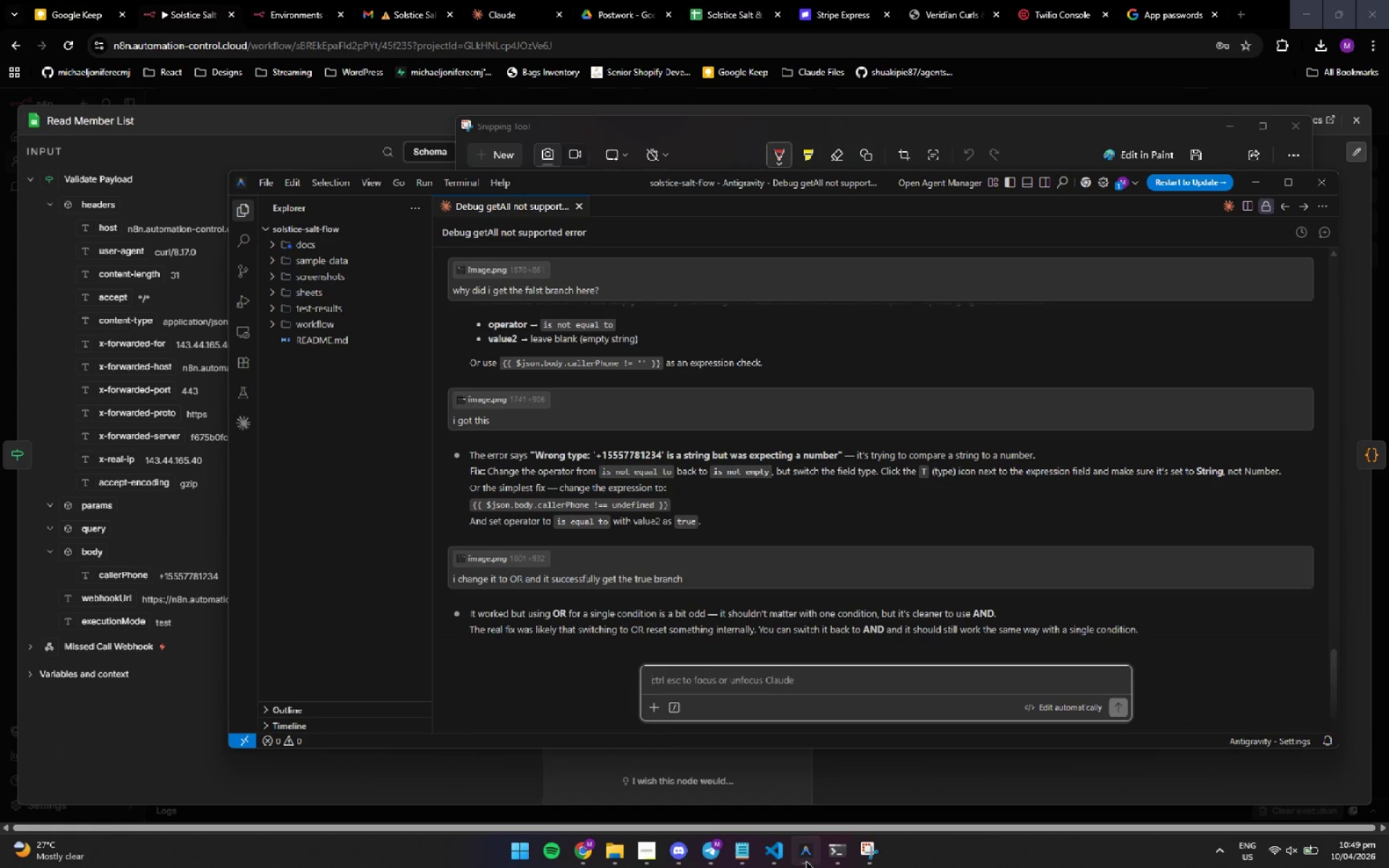 
key(Control+V)
 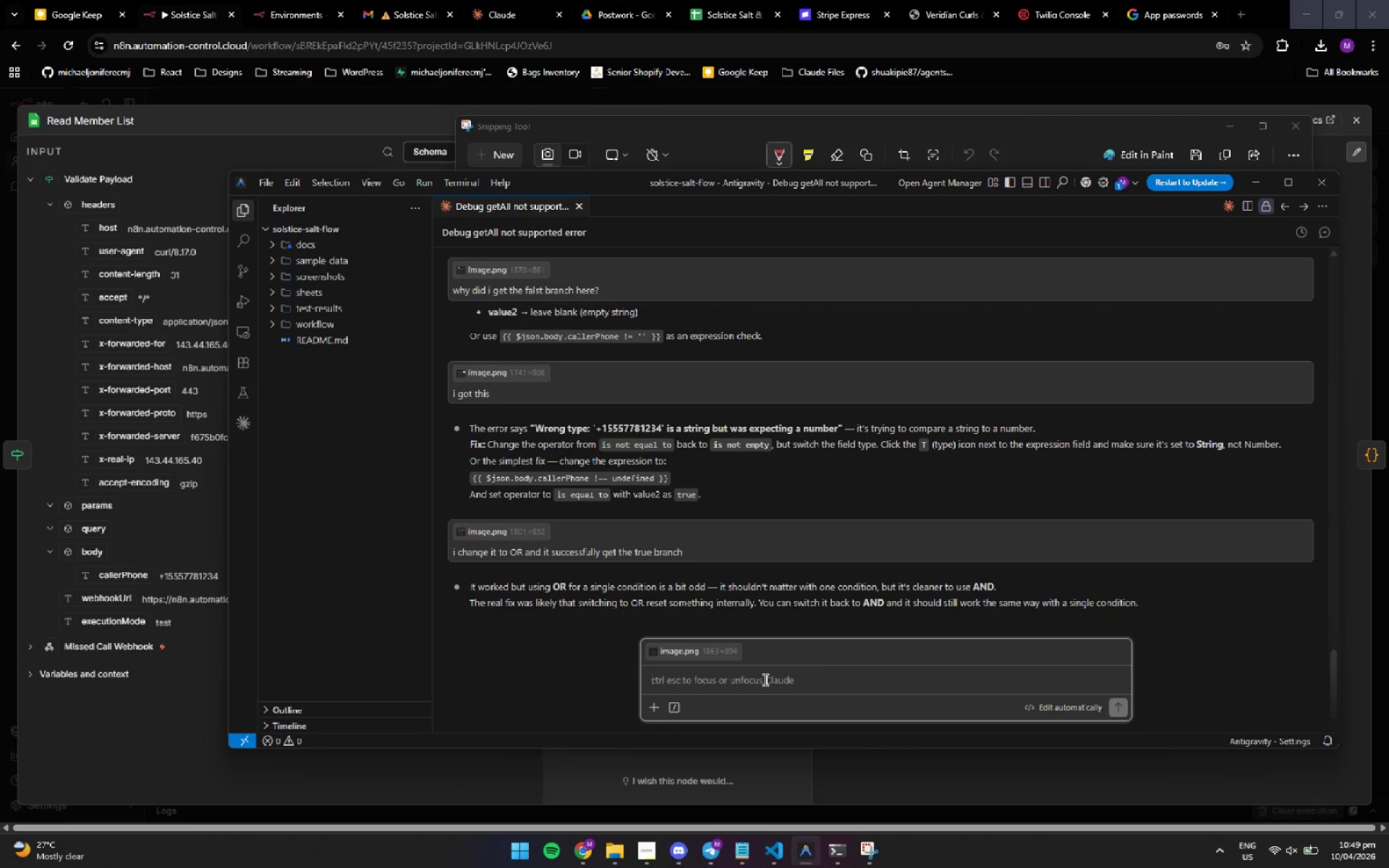 
type(is this normal? )
 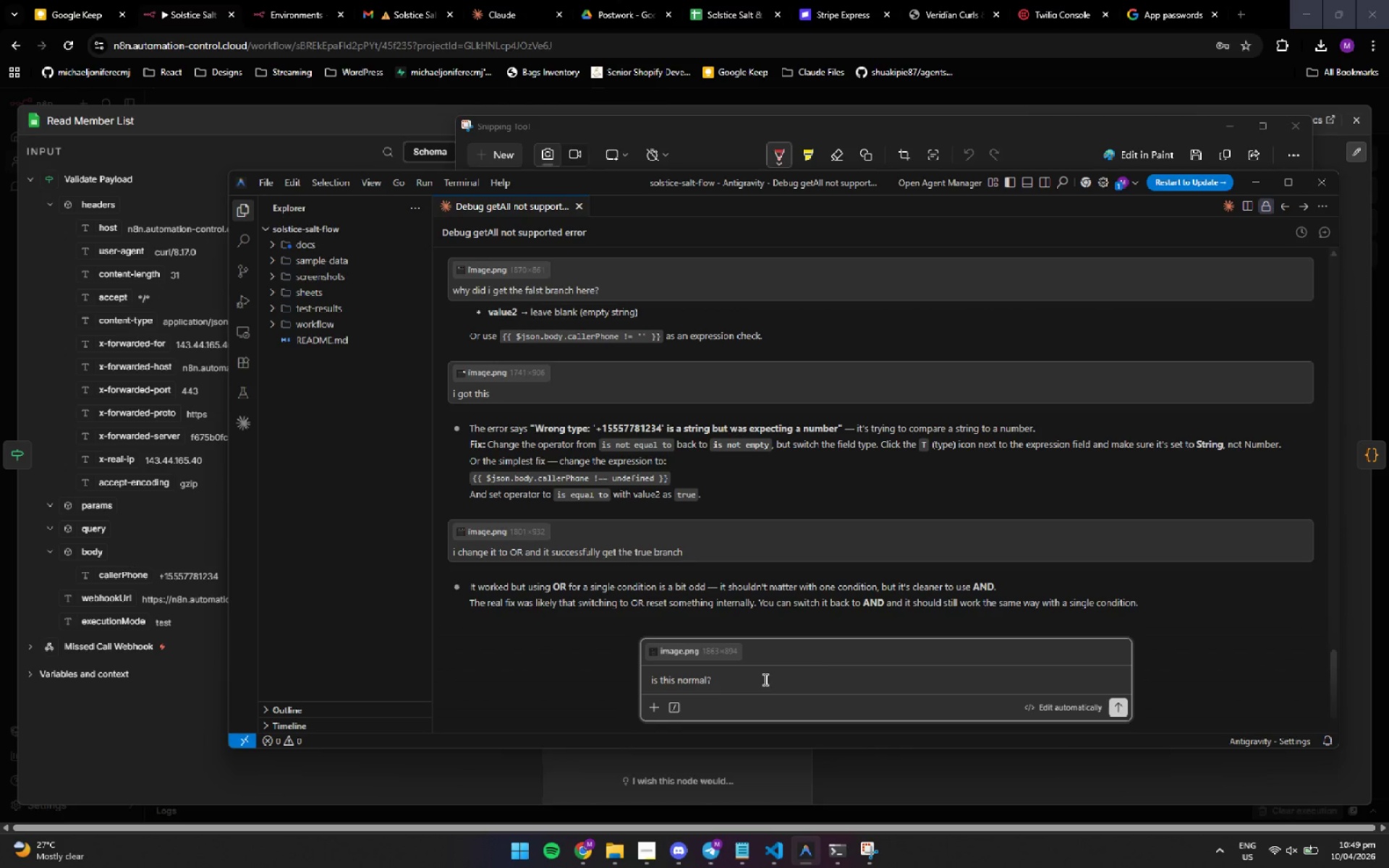 
key(Enter)
 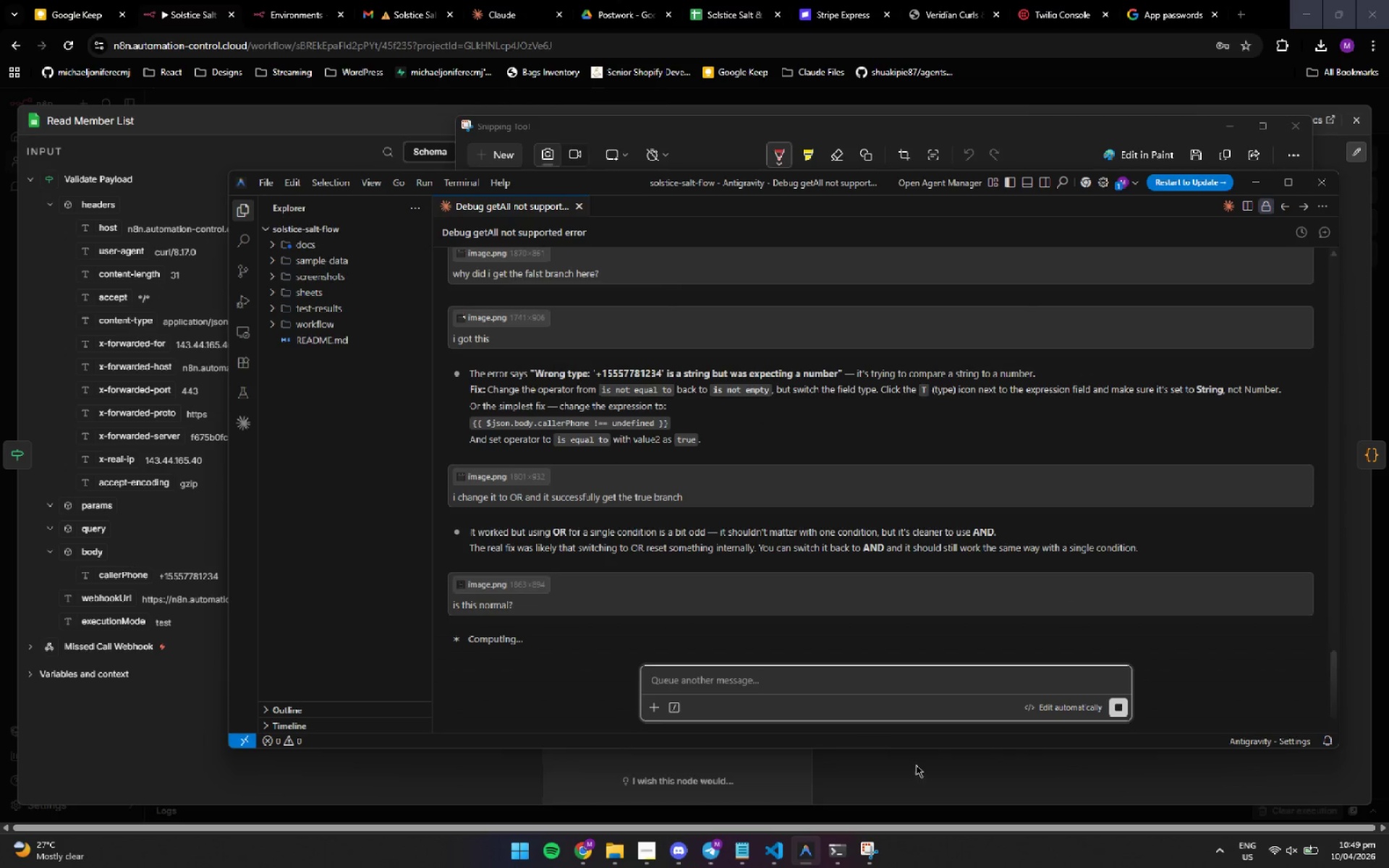 
left_click([939, 770])
 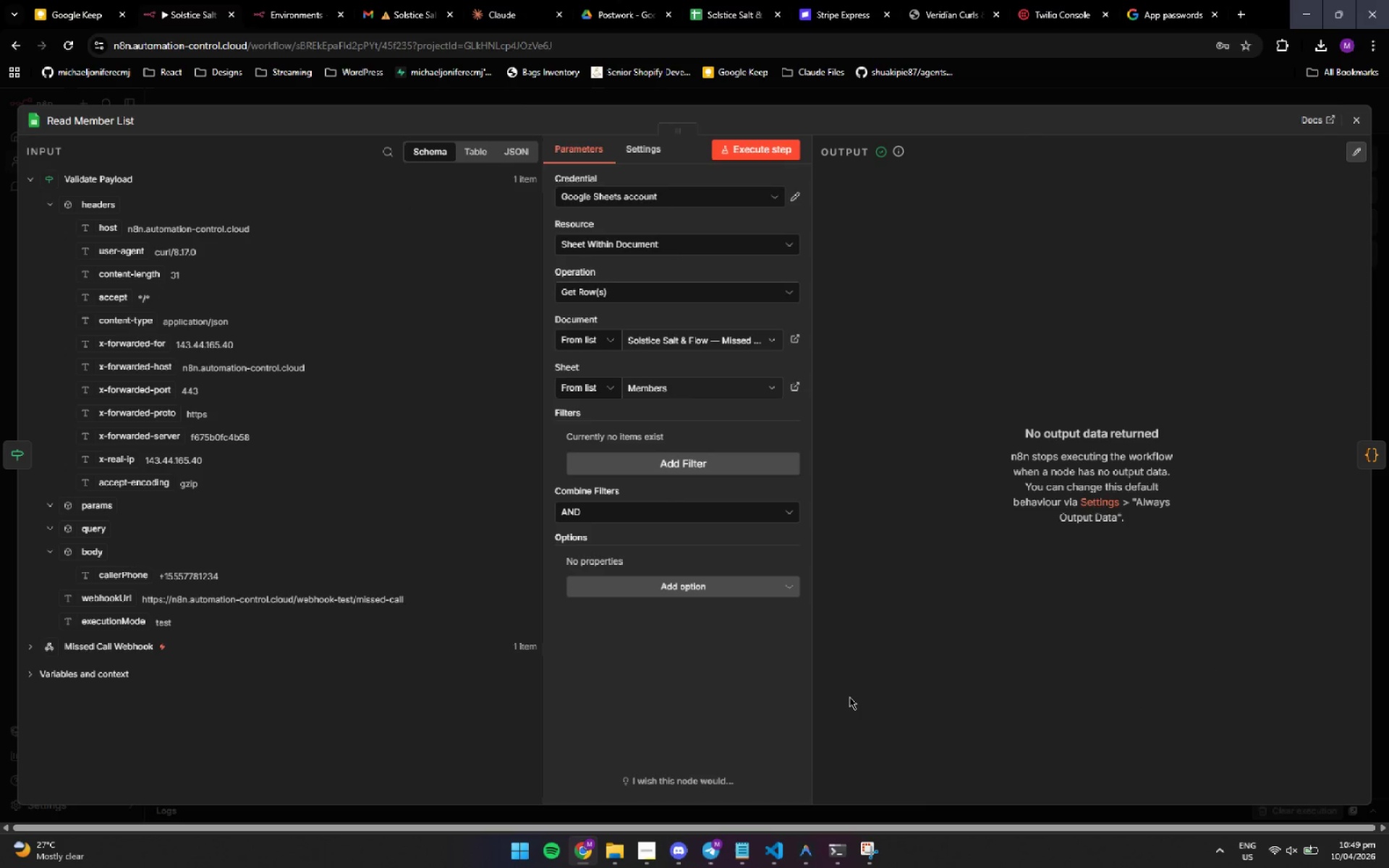 
left_click([836, 853])
 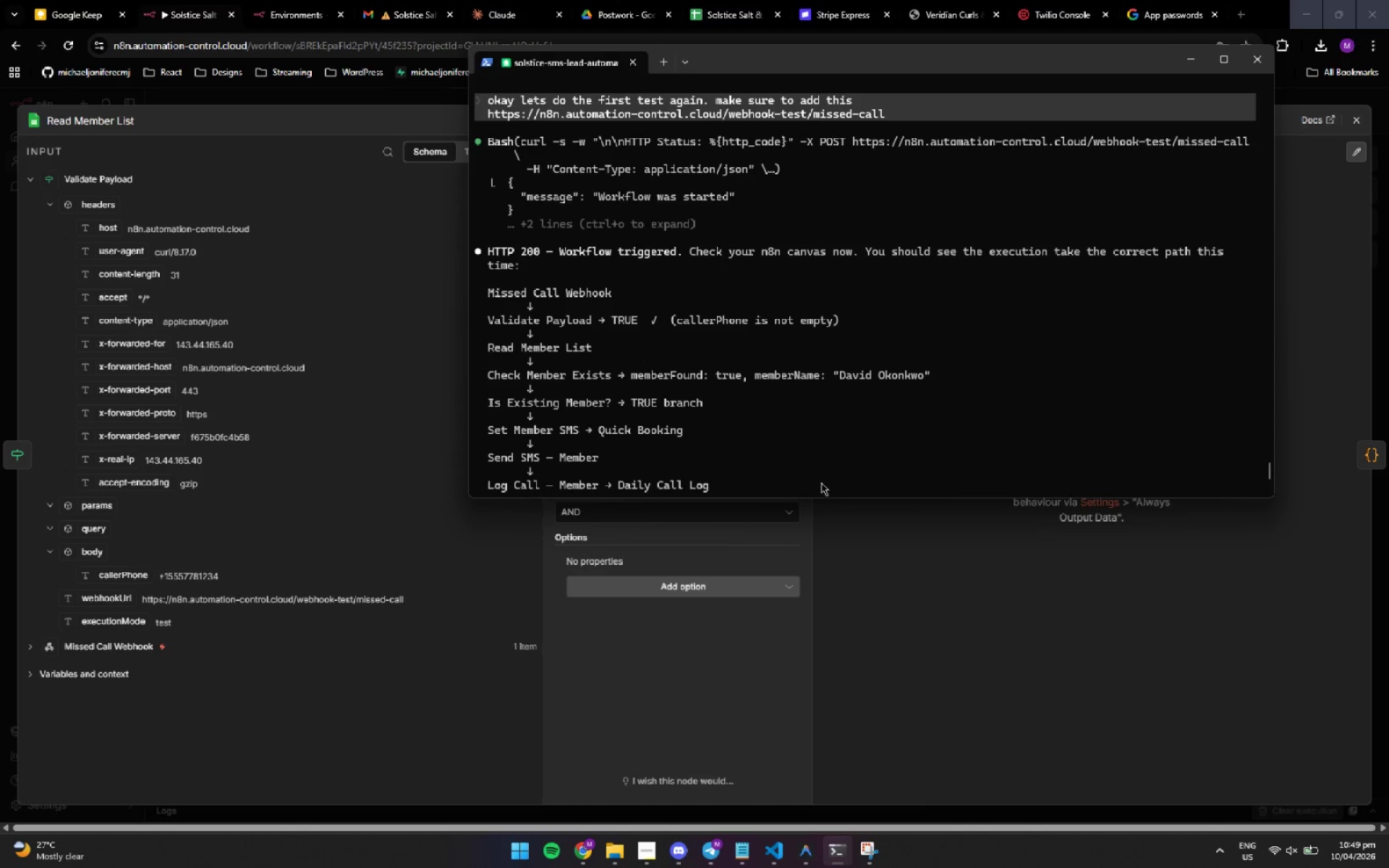 
scroll: coordinate [830, 391], scroll_direction: down, amount: 3.0
 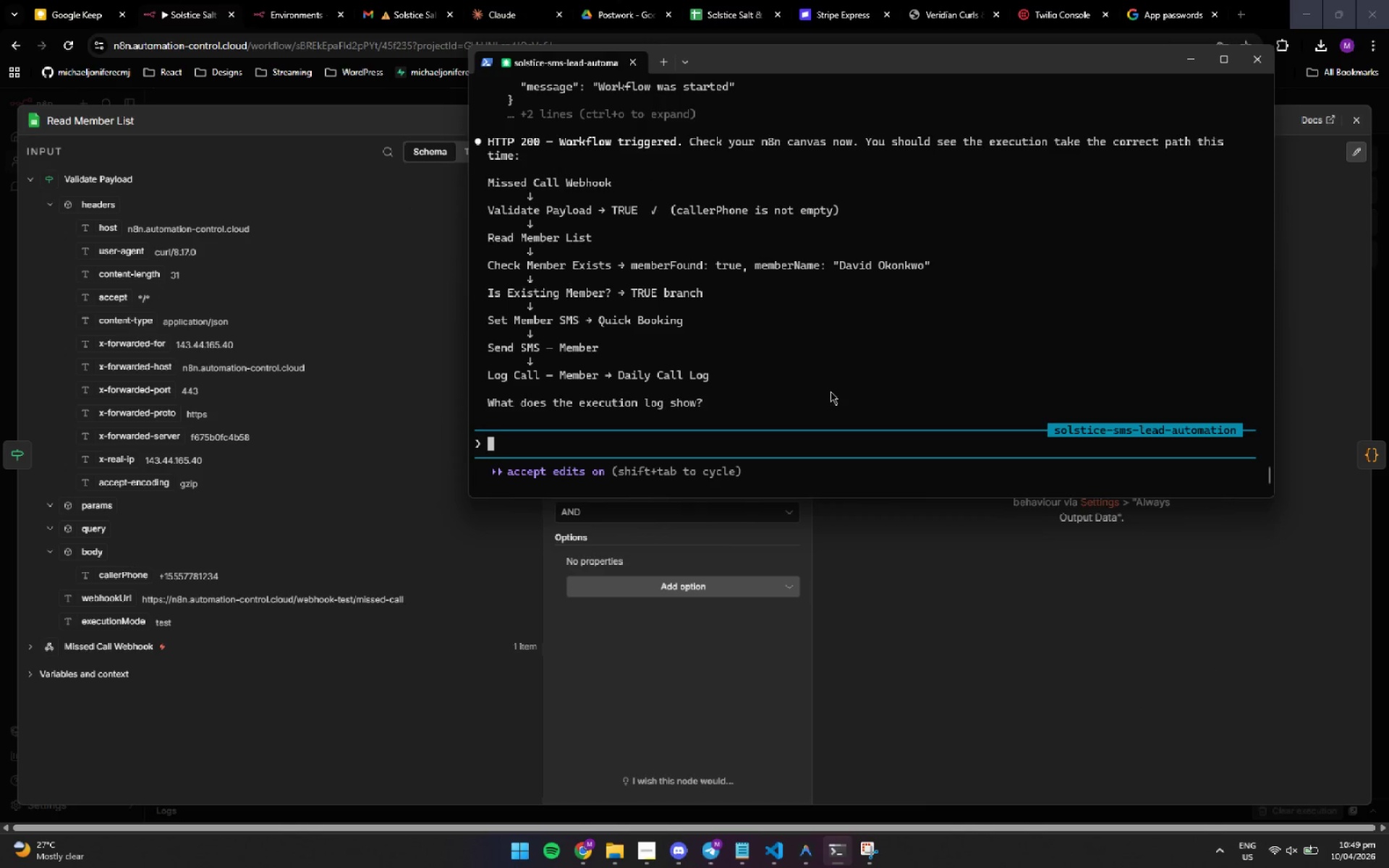 
type(do we need to add )
 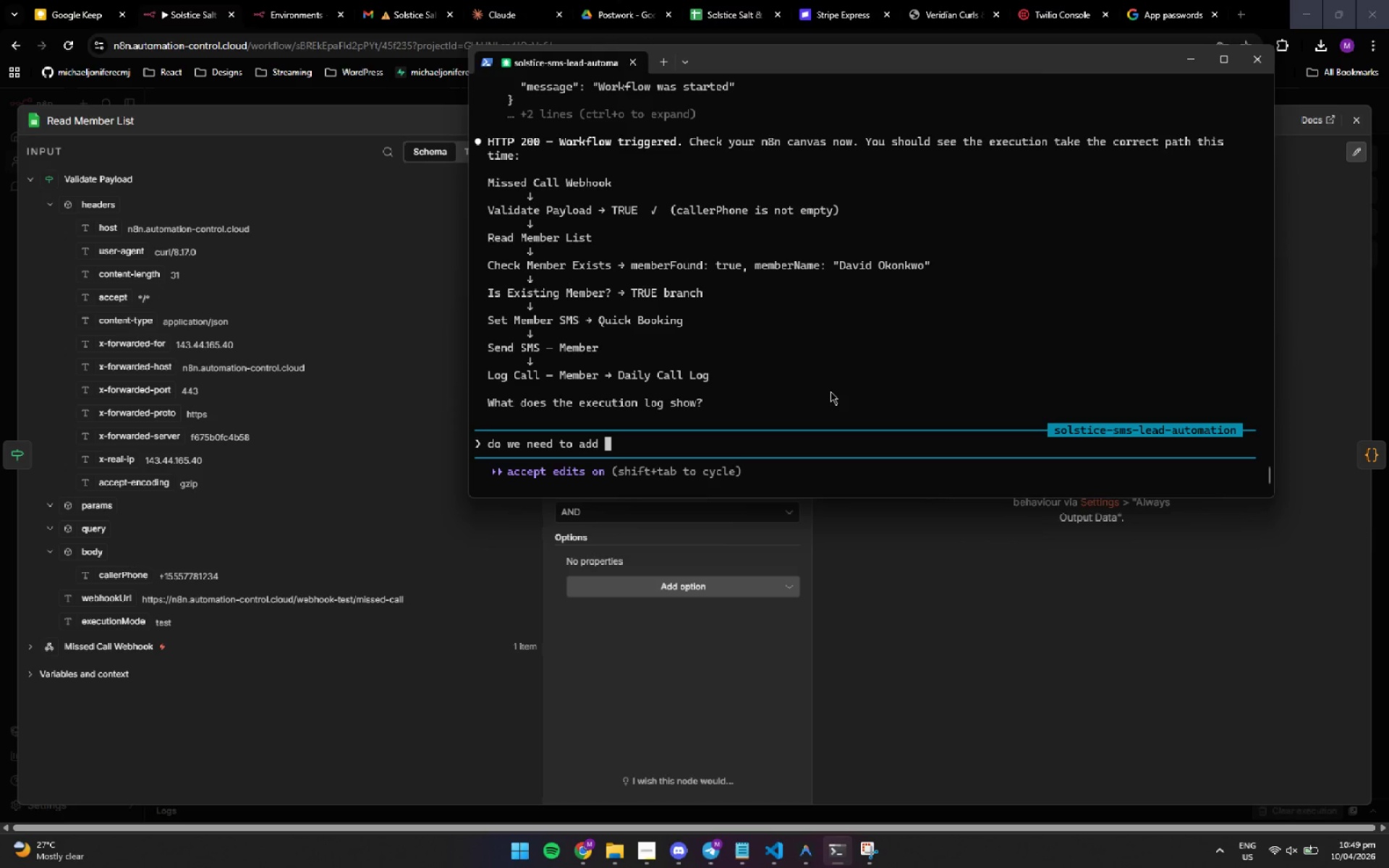 
hold_key(key=Backspace, duration=1.17)
 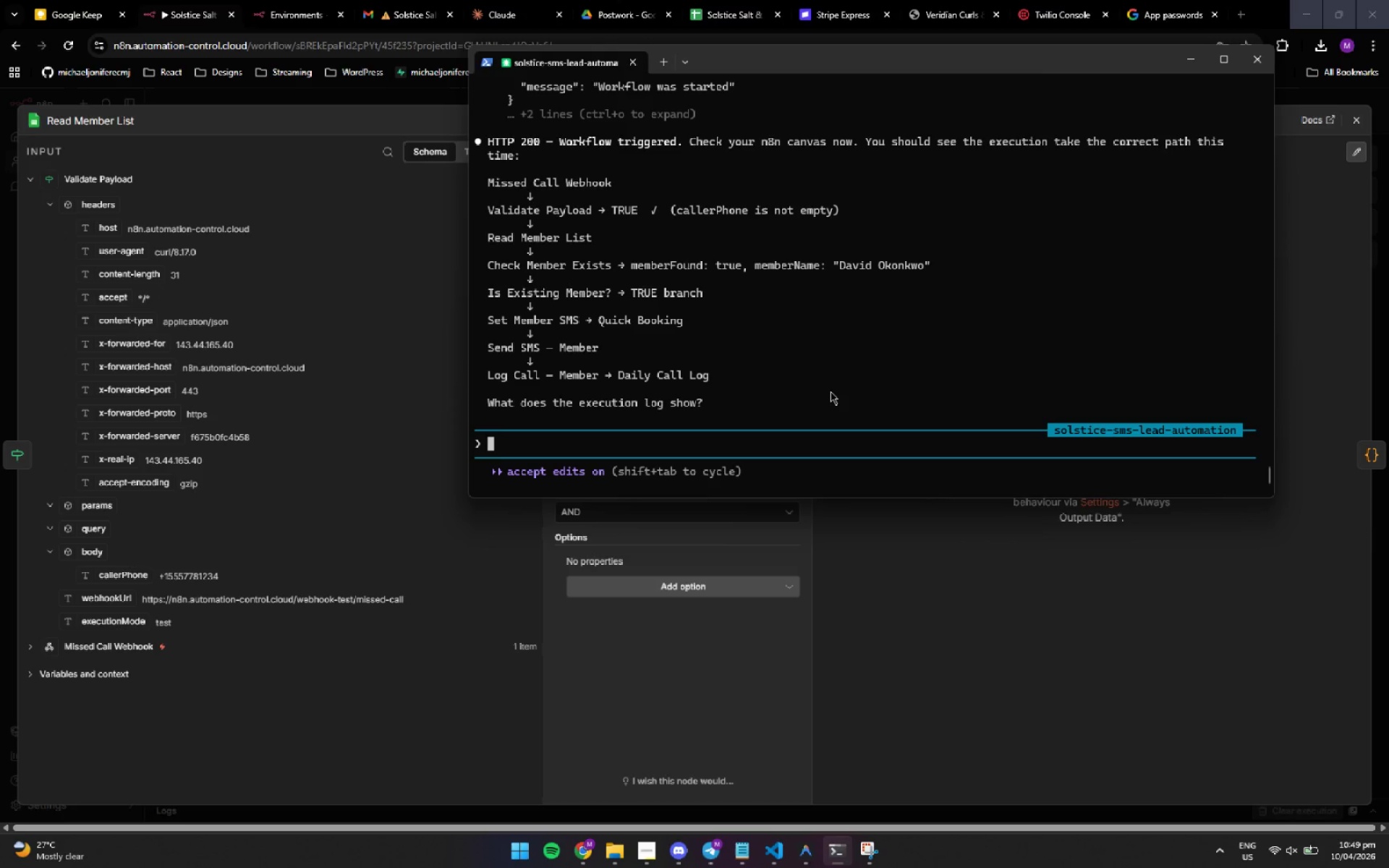 
type(just to let you know i dont have any data on my googlesheets te)
key(Backspace)
key(Backspace)
type(yet. do we need to have a set f)
key(Backspace)
type(of sample data there inorder for this test tot p)
key(Backspace)
key(Backspace)
key(Backspace)
type( push through? )
 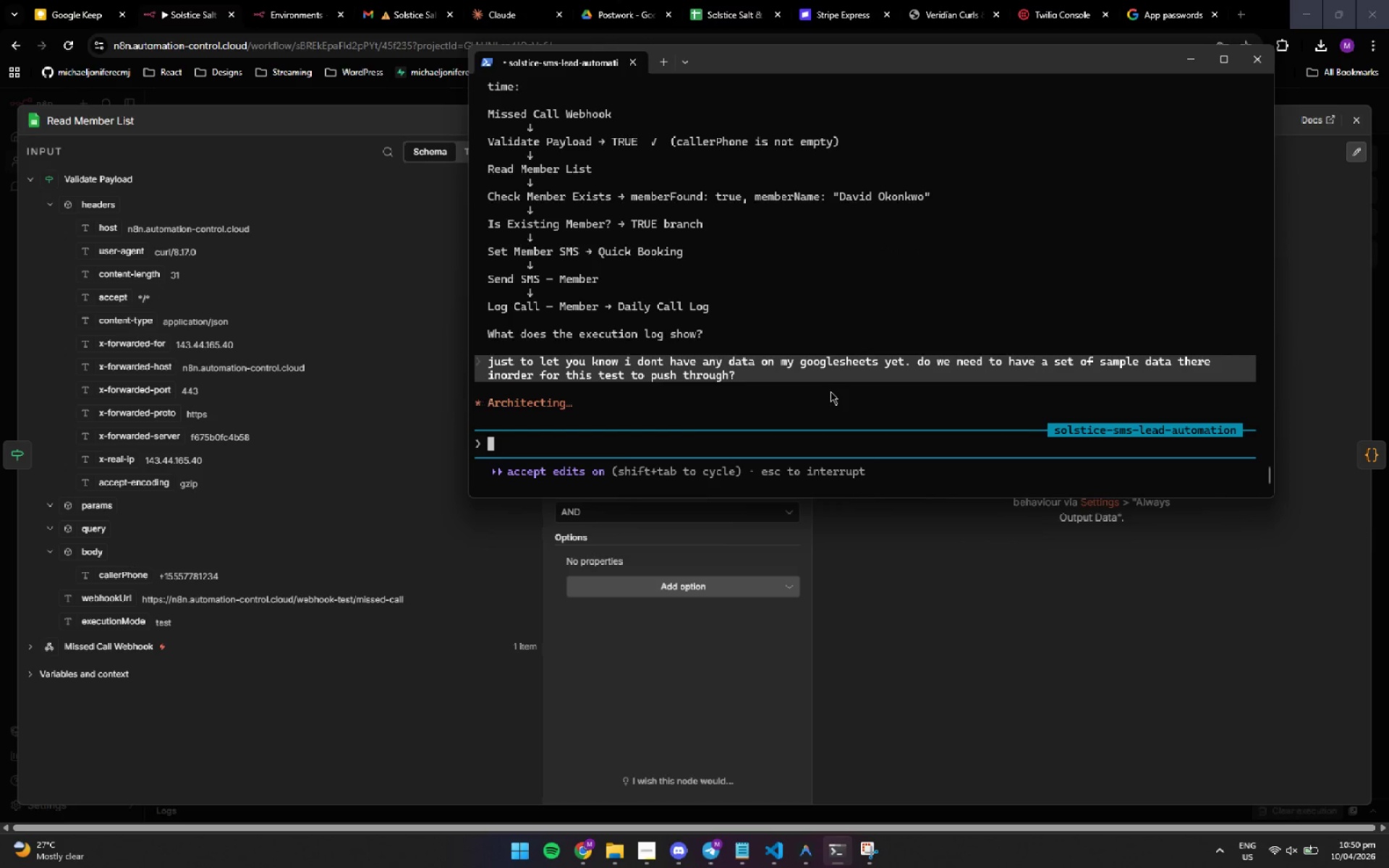 
 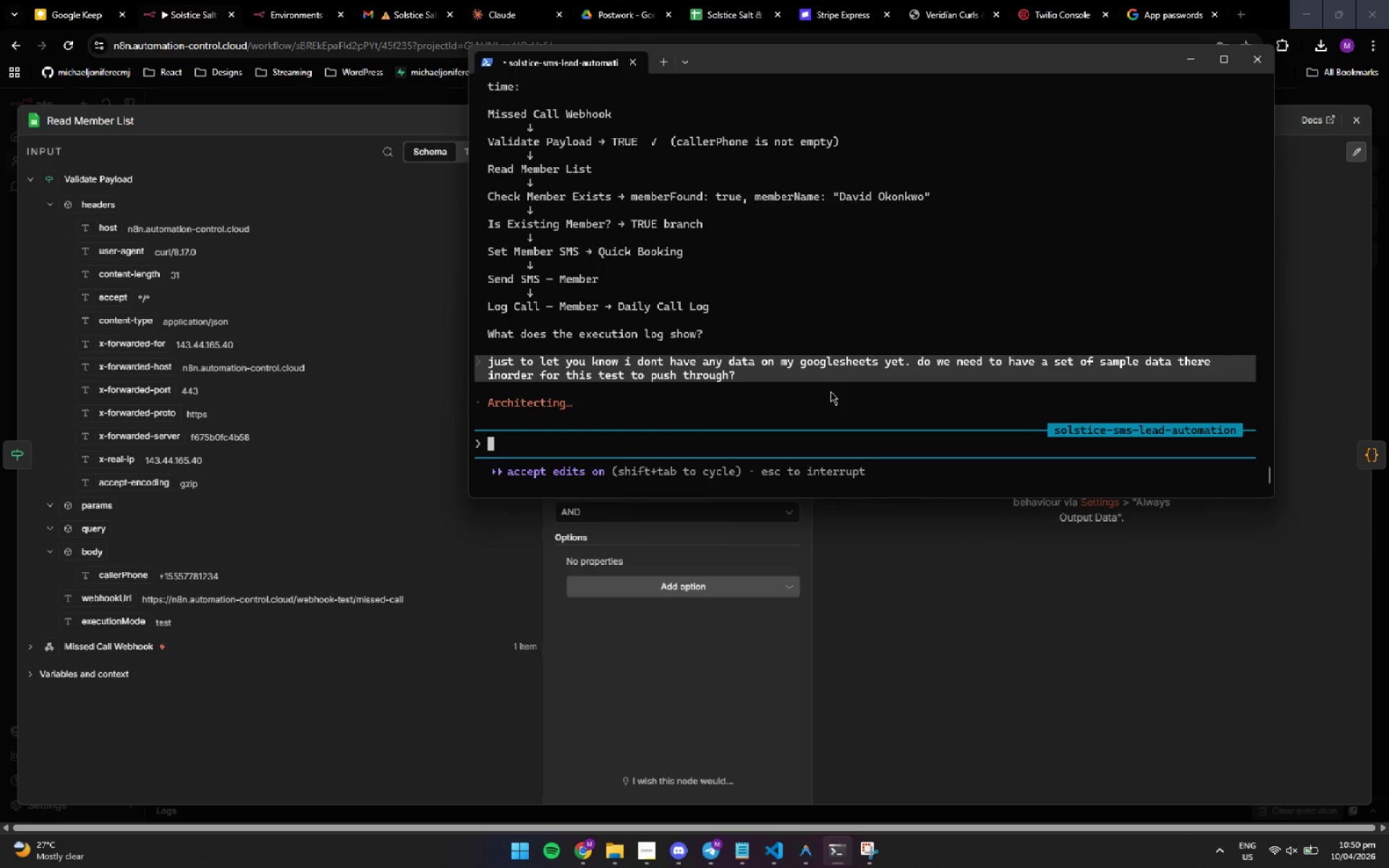 
key(Enter)
 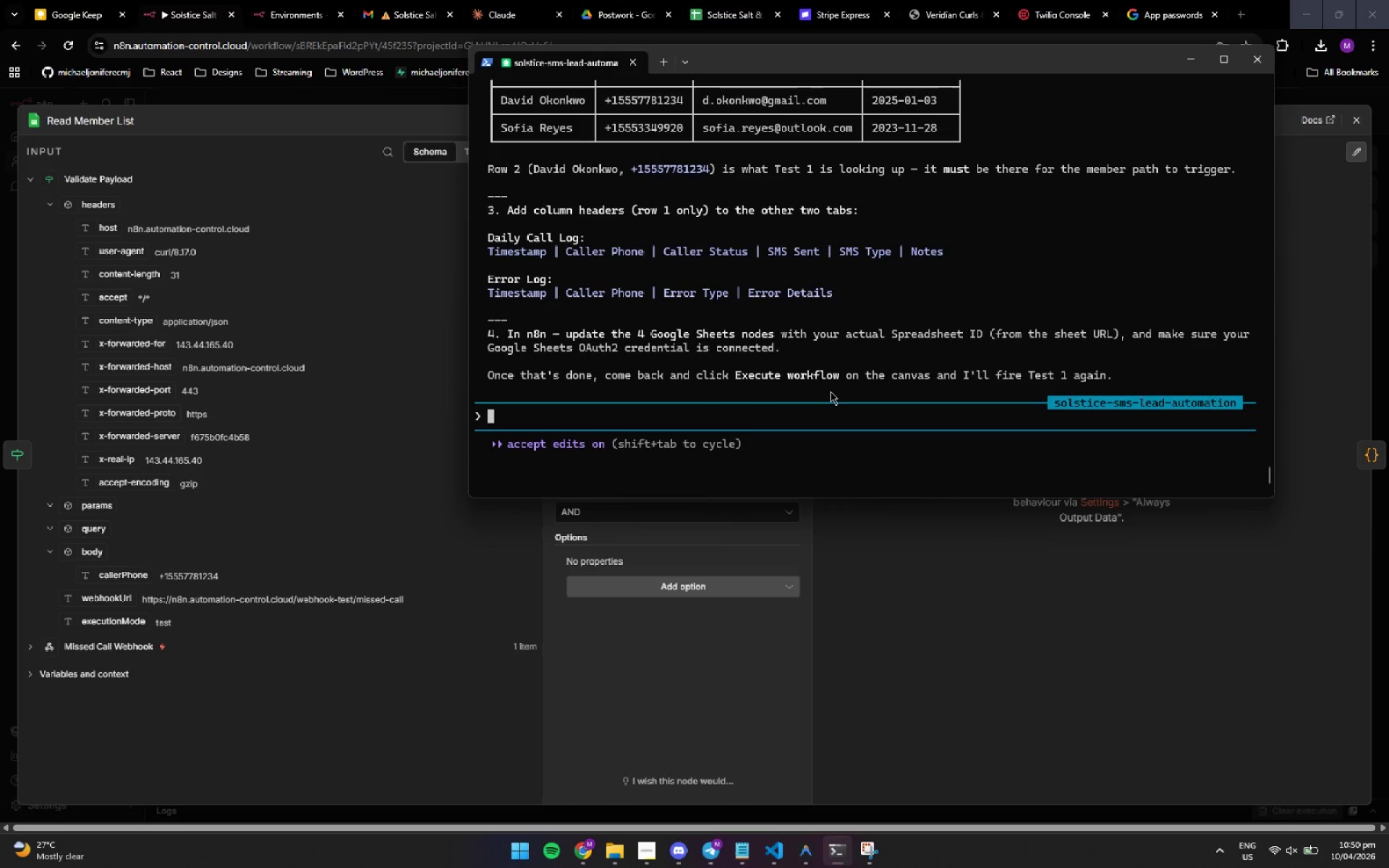 
wait(24.55)
 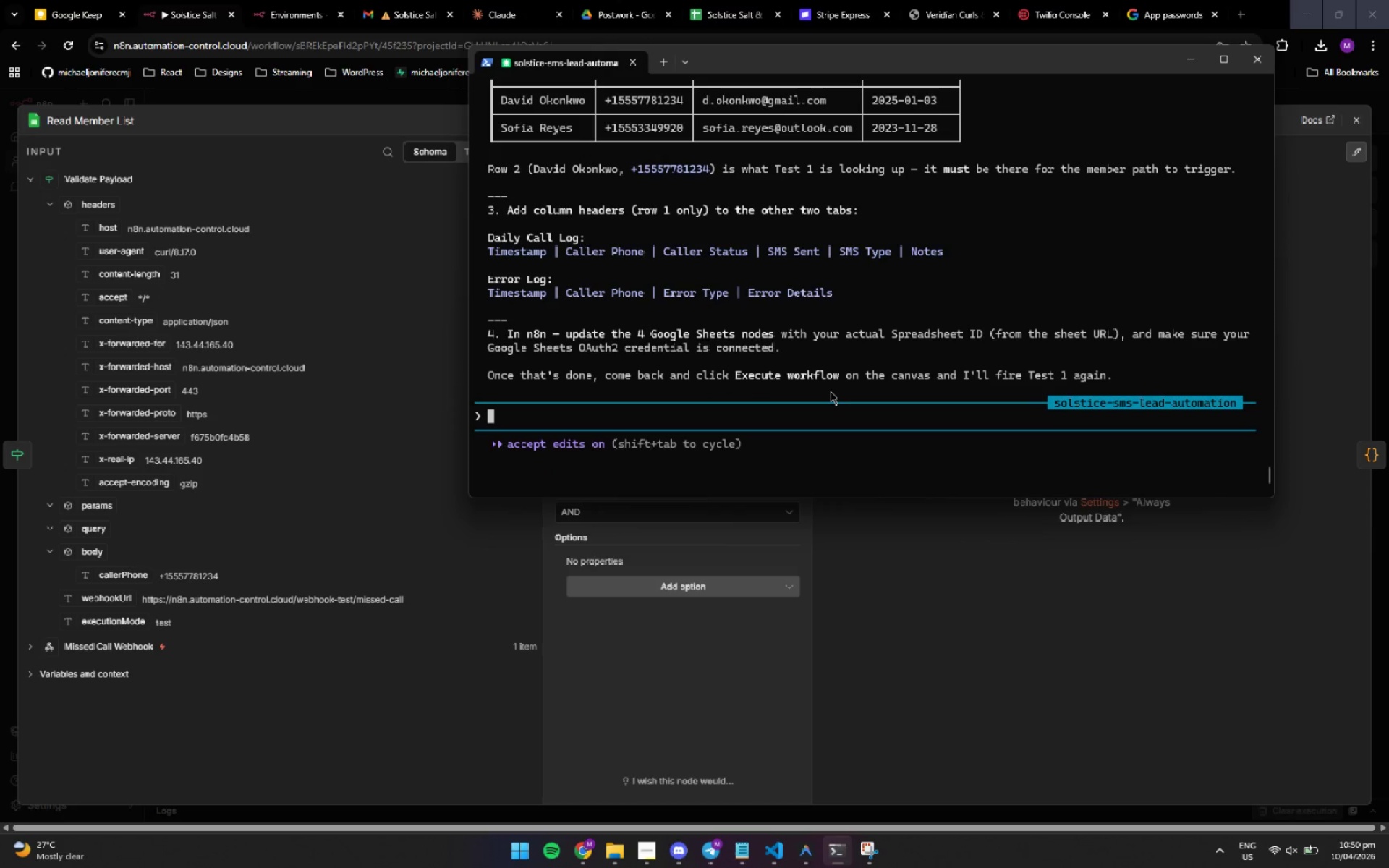 
scroll: coordinate [797, 237], scroll_direction: up, amount: 3.0
 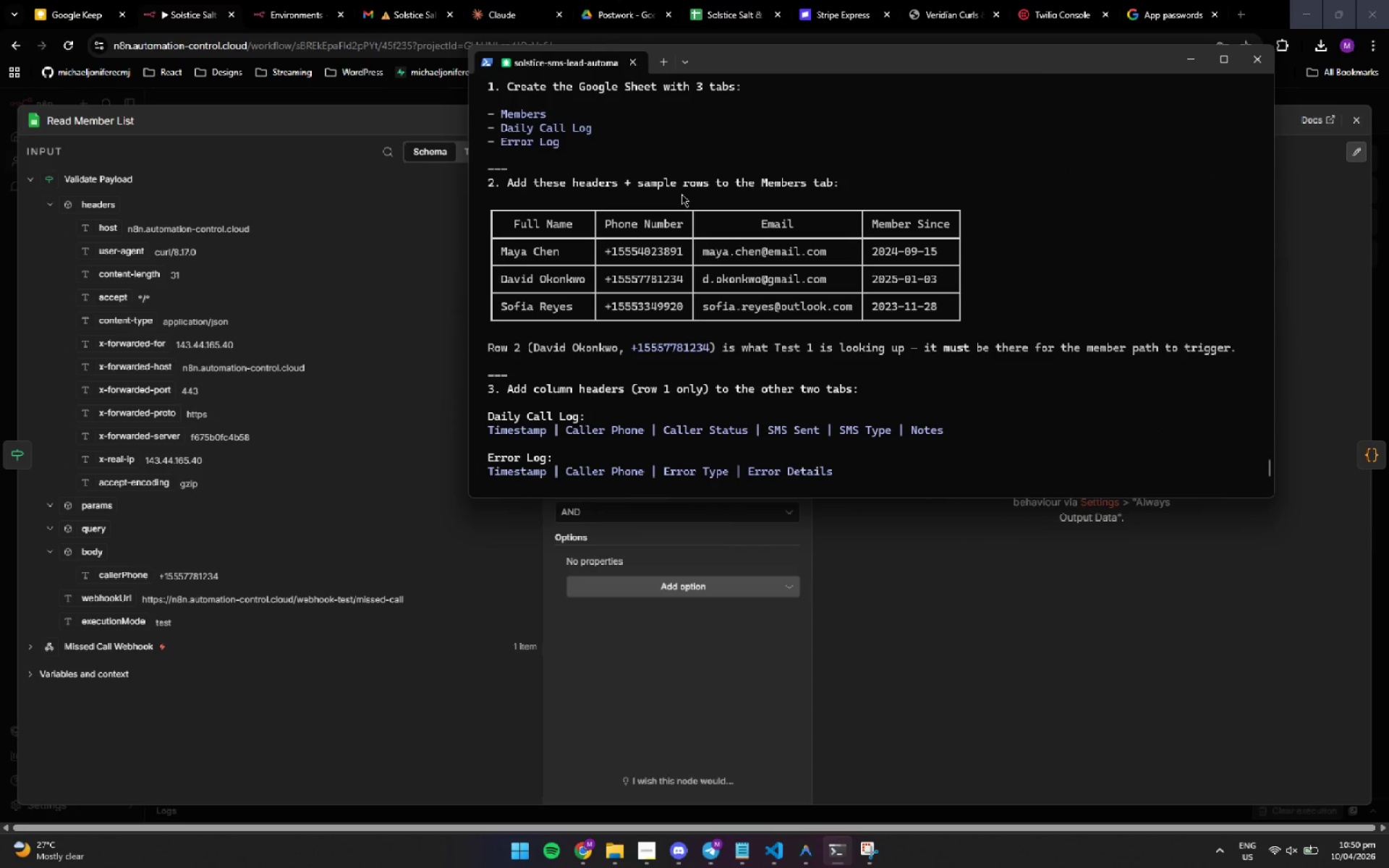 
wait(5.15)
 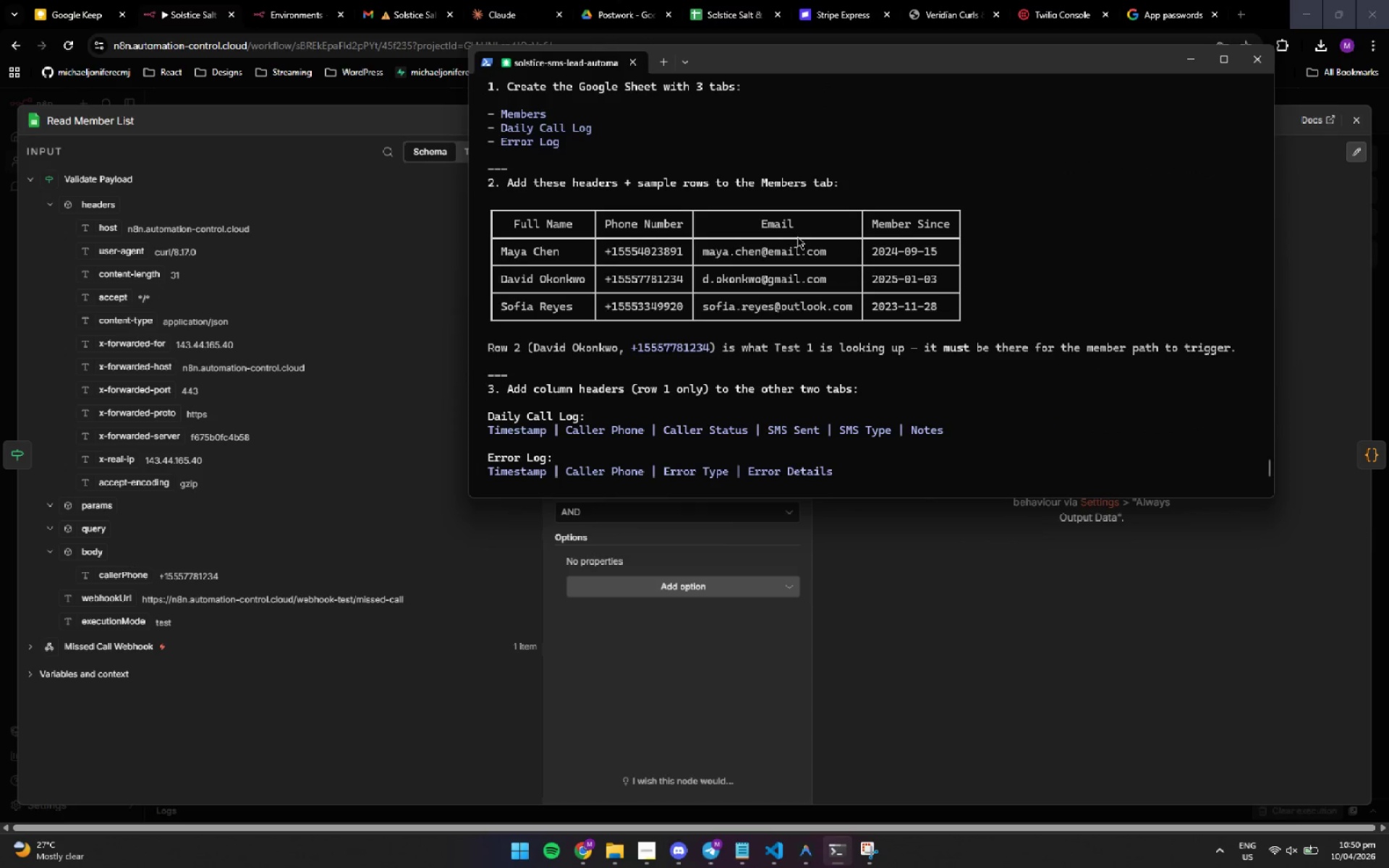 
scroll: coordinate [681, 194], scroll_direction: up, amount: 4.0
 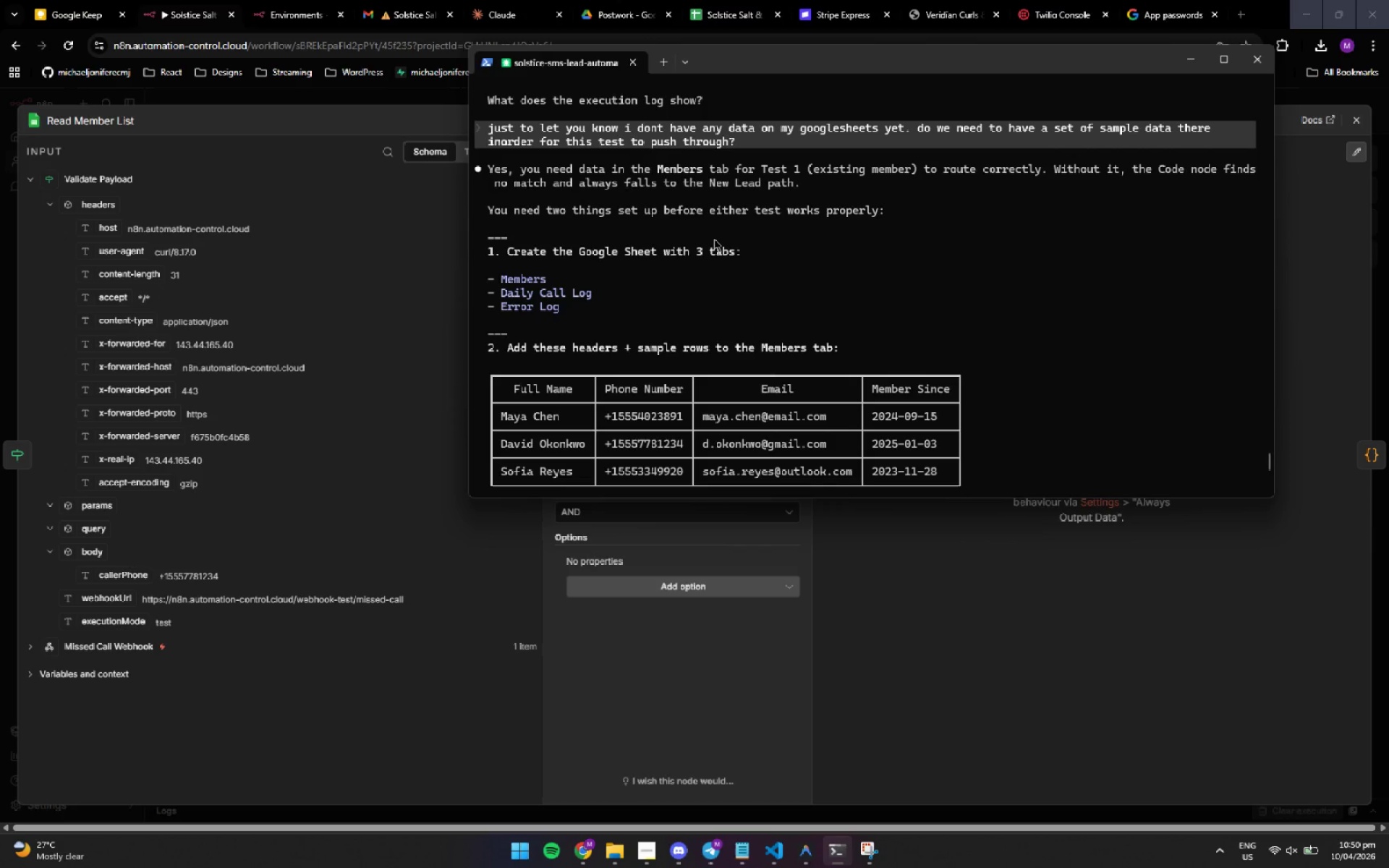 
wait(6.73)
 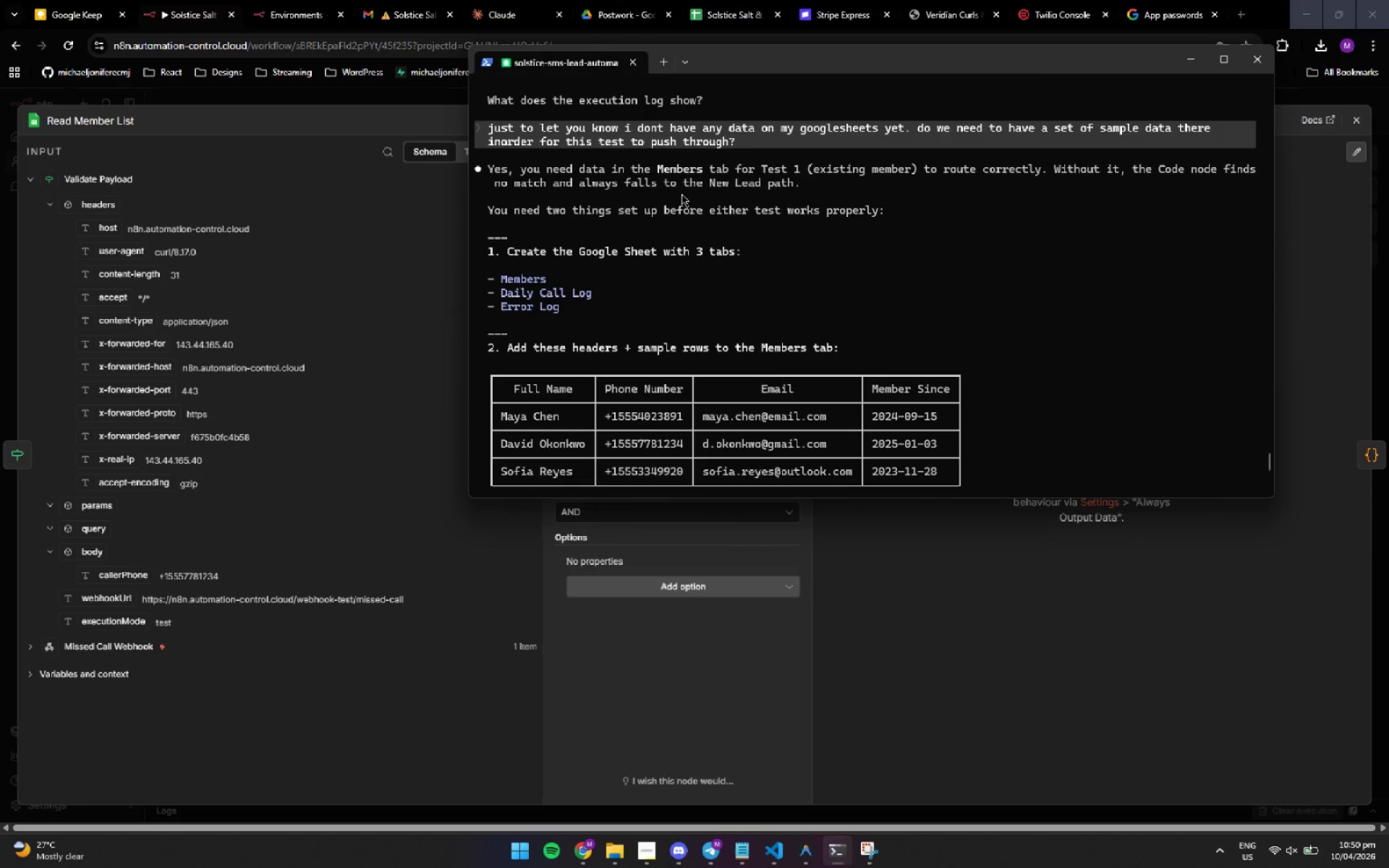 
left_click([662, 273])
 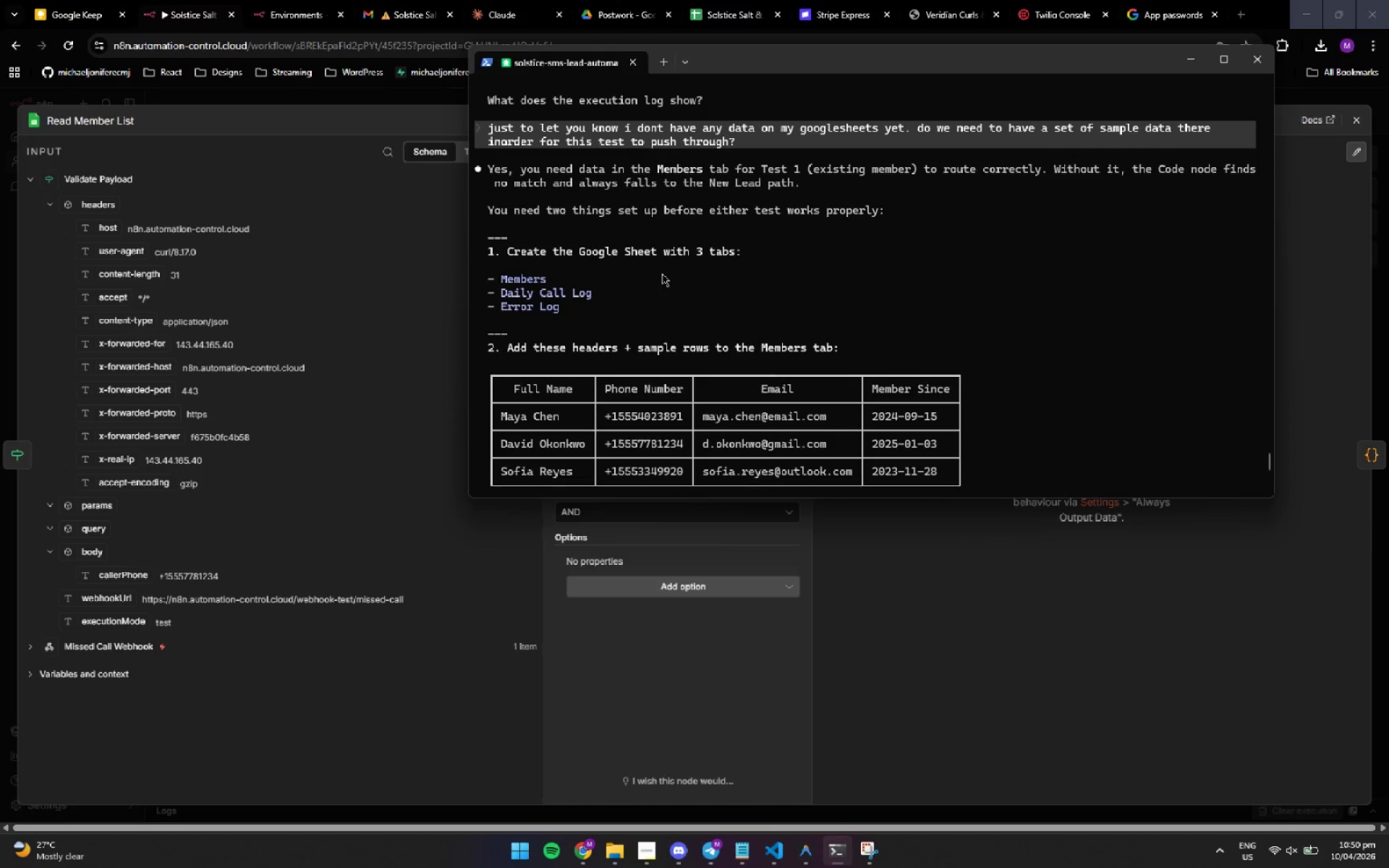 
scroll: coordinate [662, 273], scroll_direction: none, amount: 0.0
 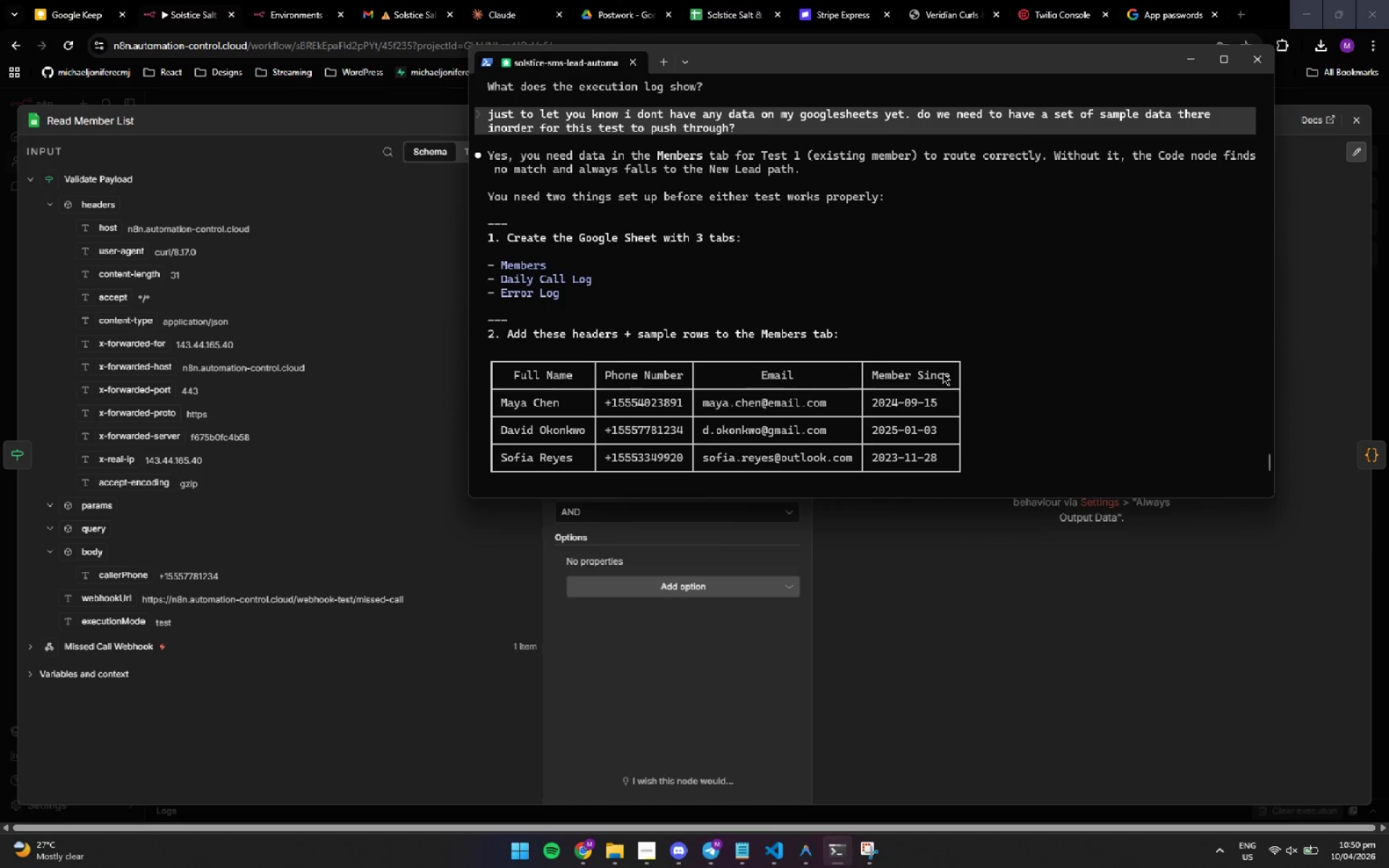 
left_click_drag(start_coordinate=[956, 460], to_coordinate=[495, 375])
 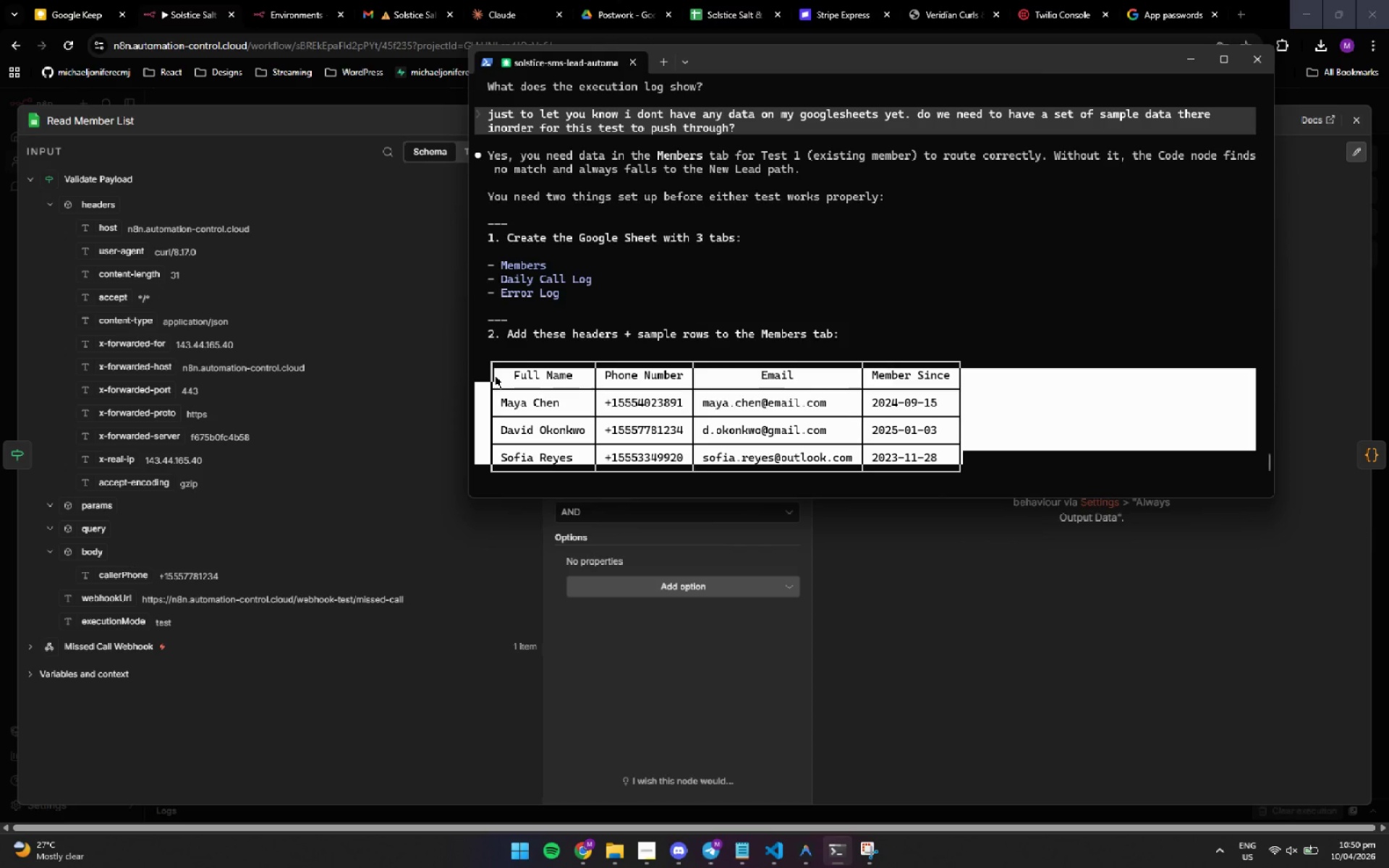 
key(Control+ControlLeft)
 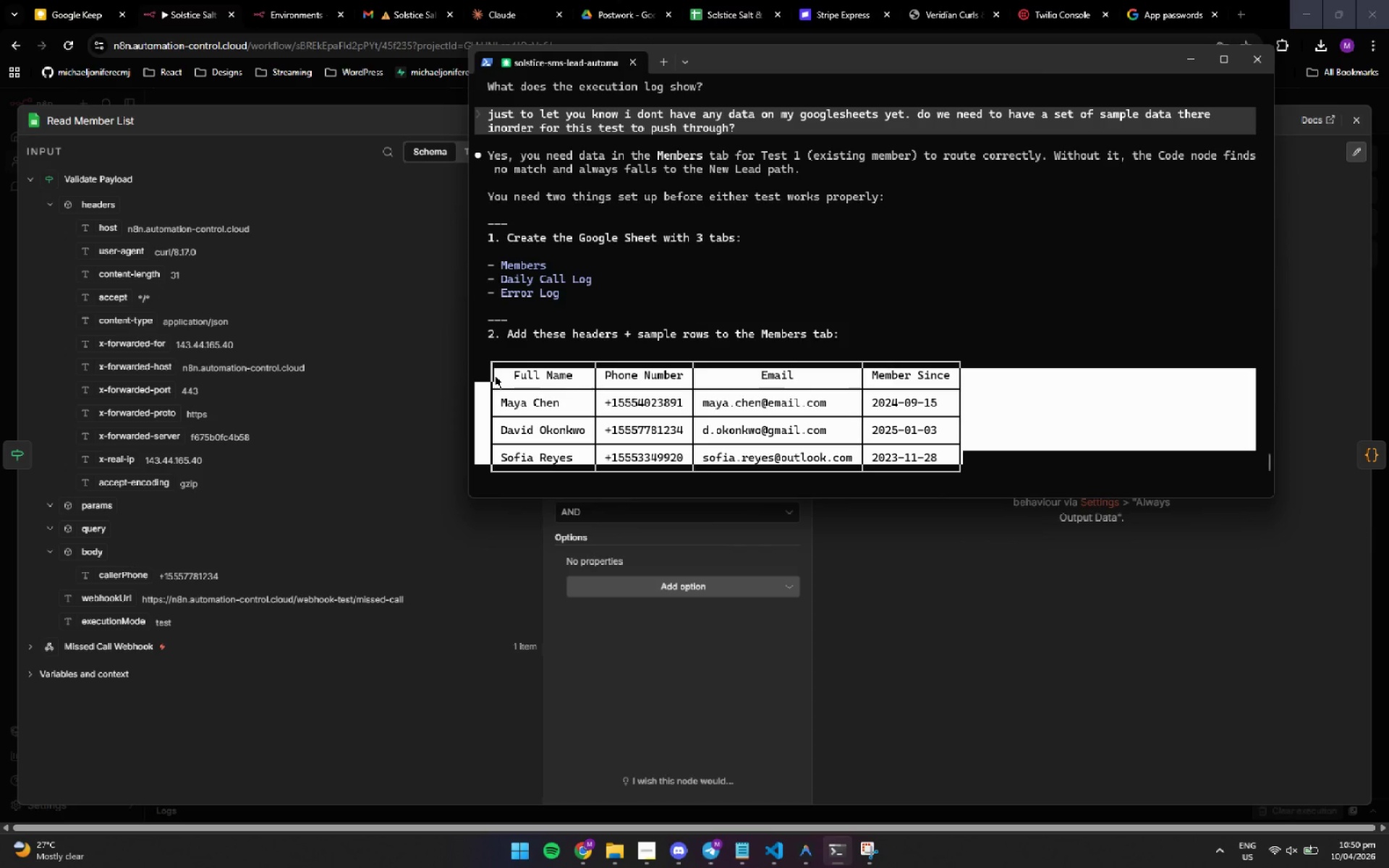 
key(Alt+C)
 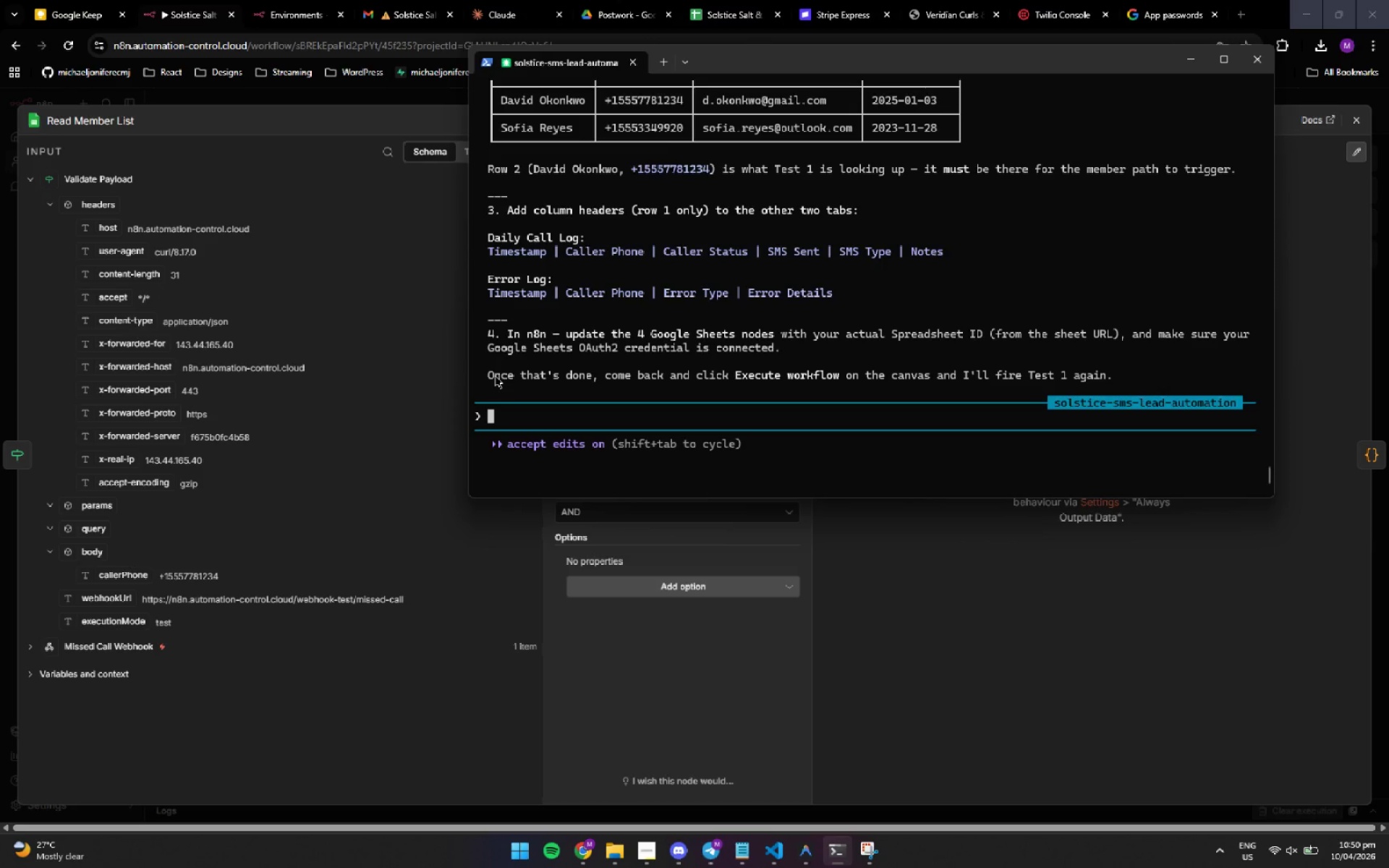 
scroll: coordinate [495, 375], scroll_direction: up, amount: 5.0
 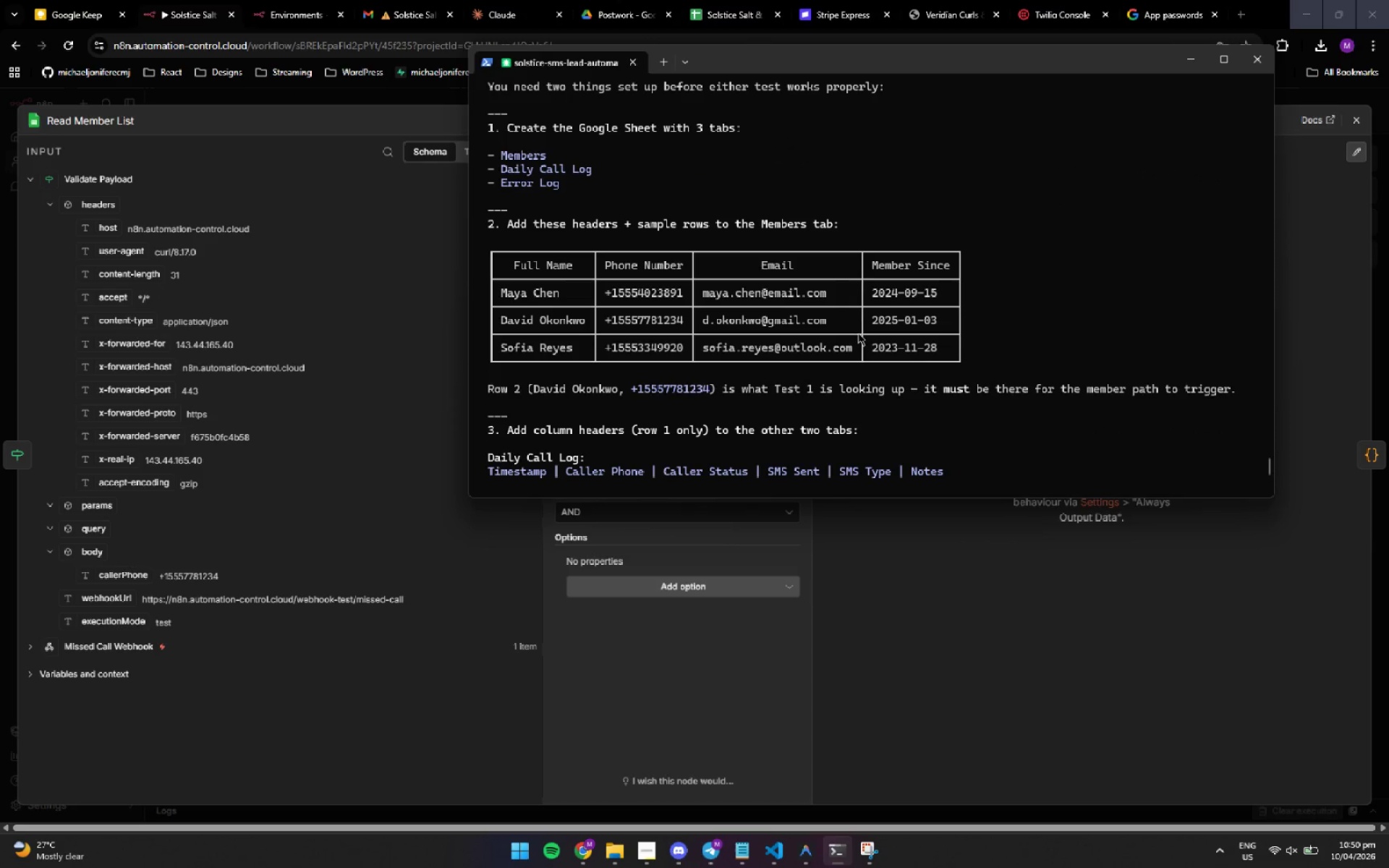 
left_click_drag(start_coordinate=[943, 351], to_coordinate=[481, 268])
 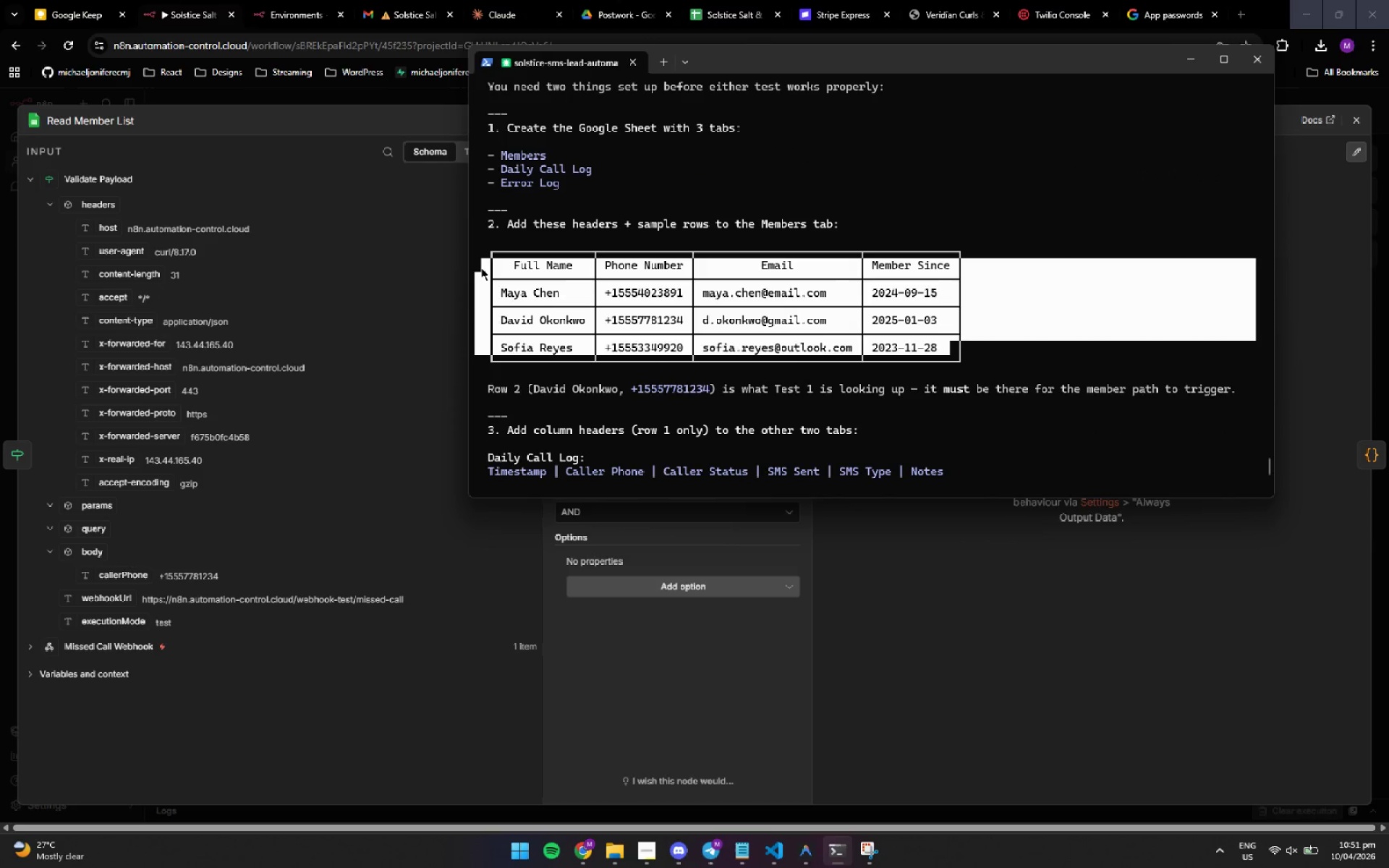 
key(Control+C)
 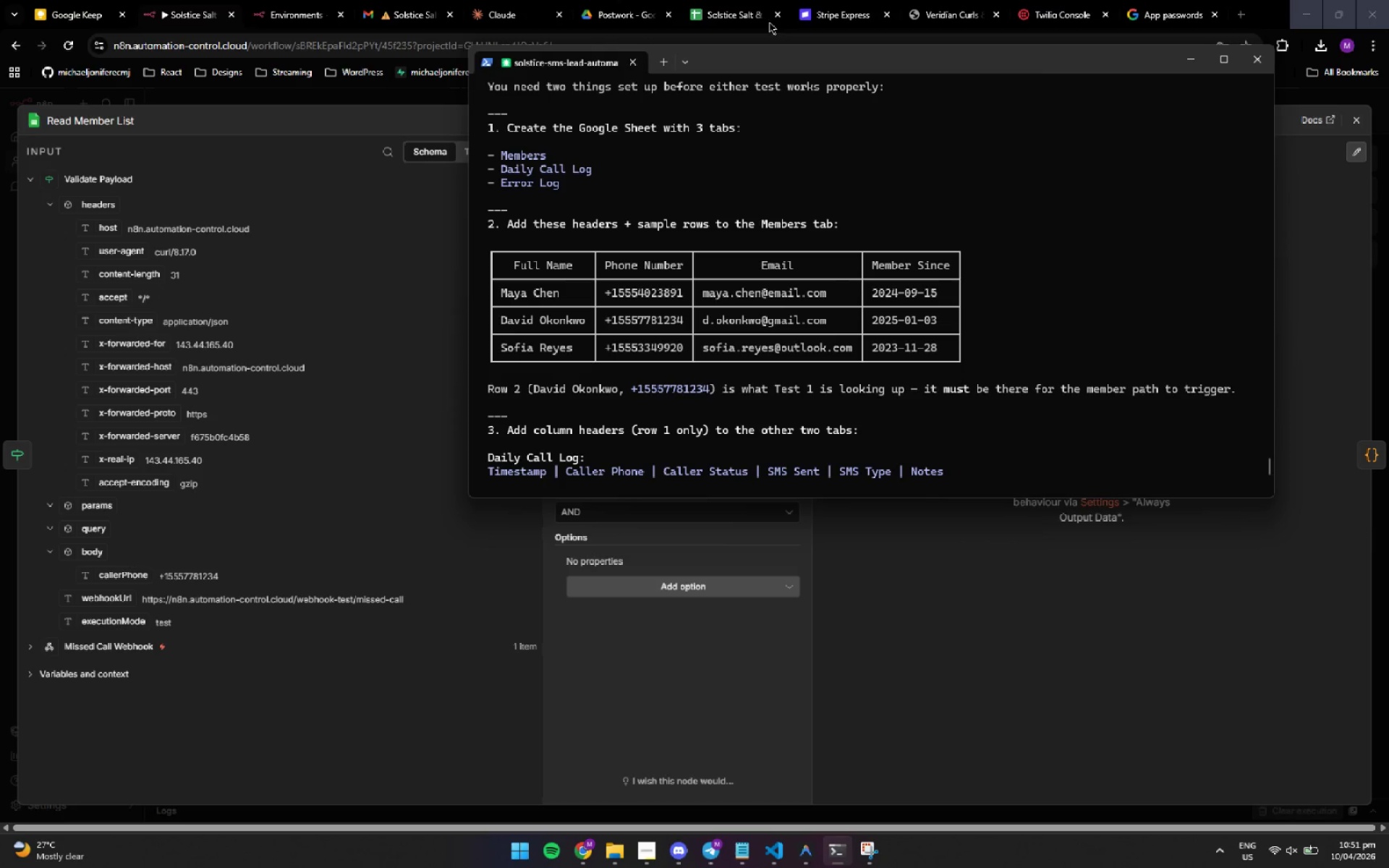 
left_click([731, 12])
 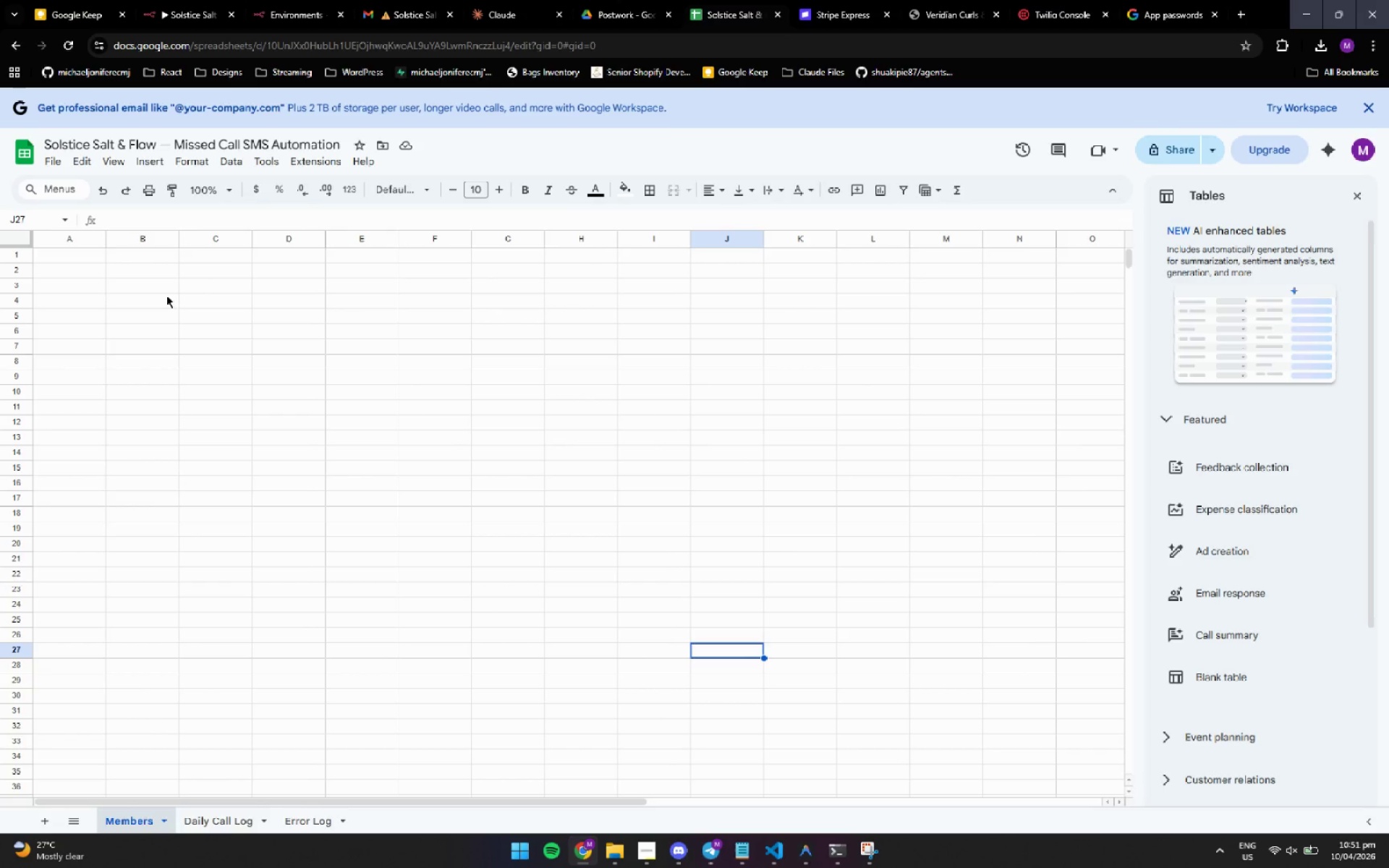 
left_click([88, 262])
 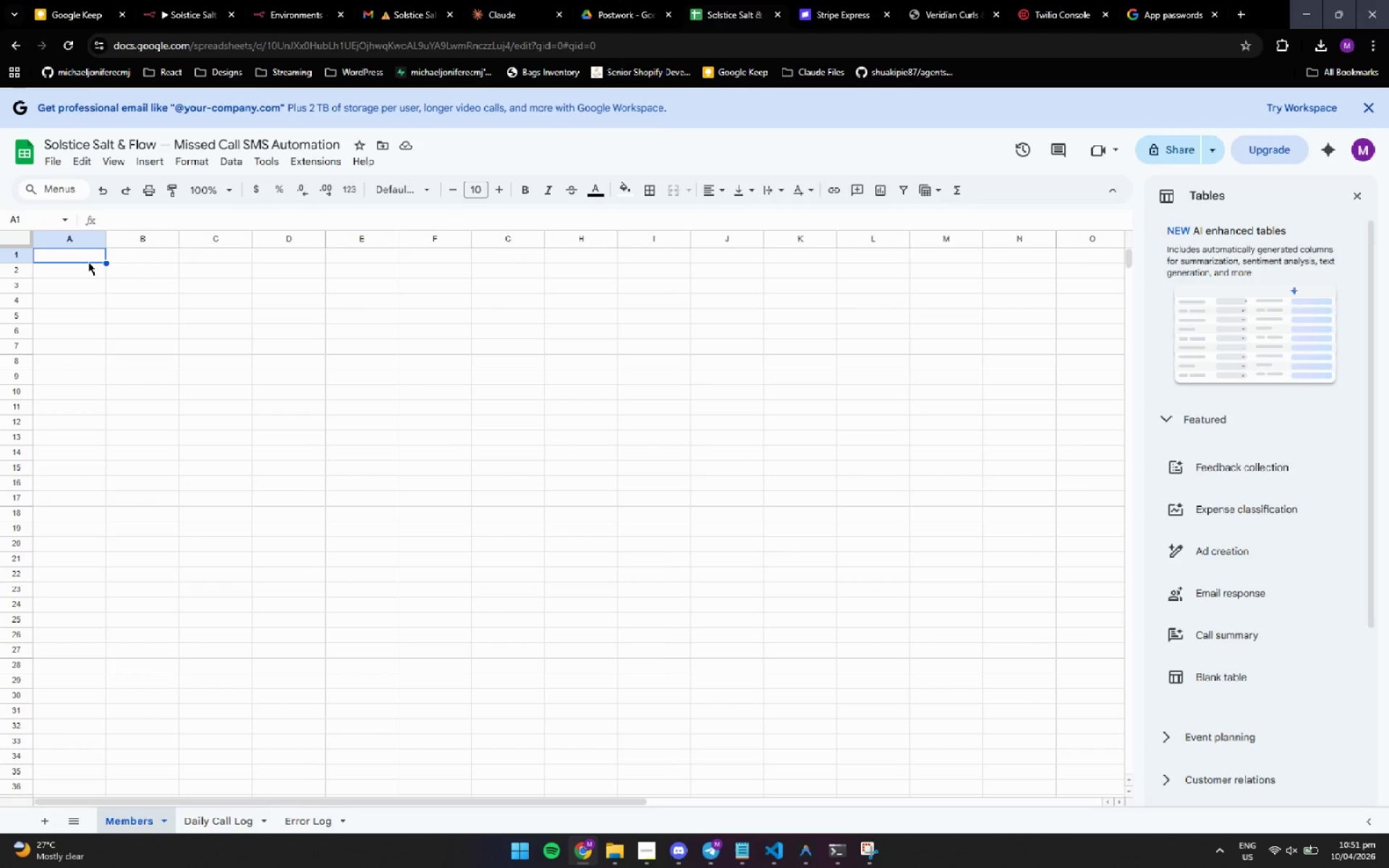 
key(Control+V)
 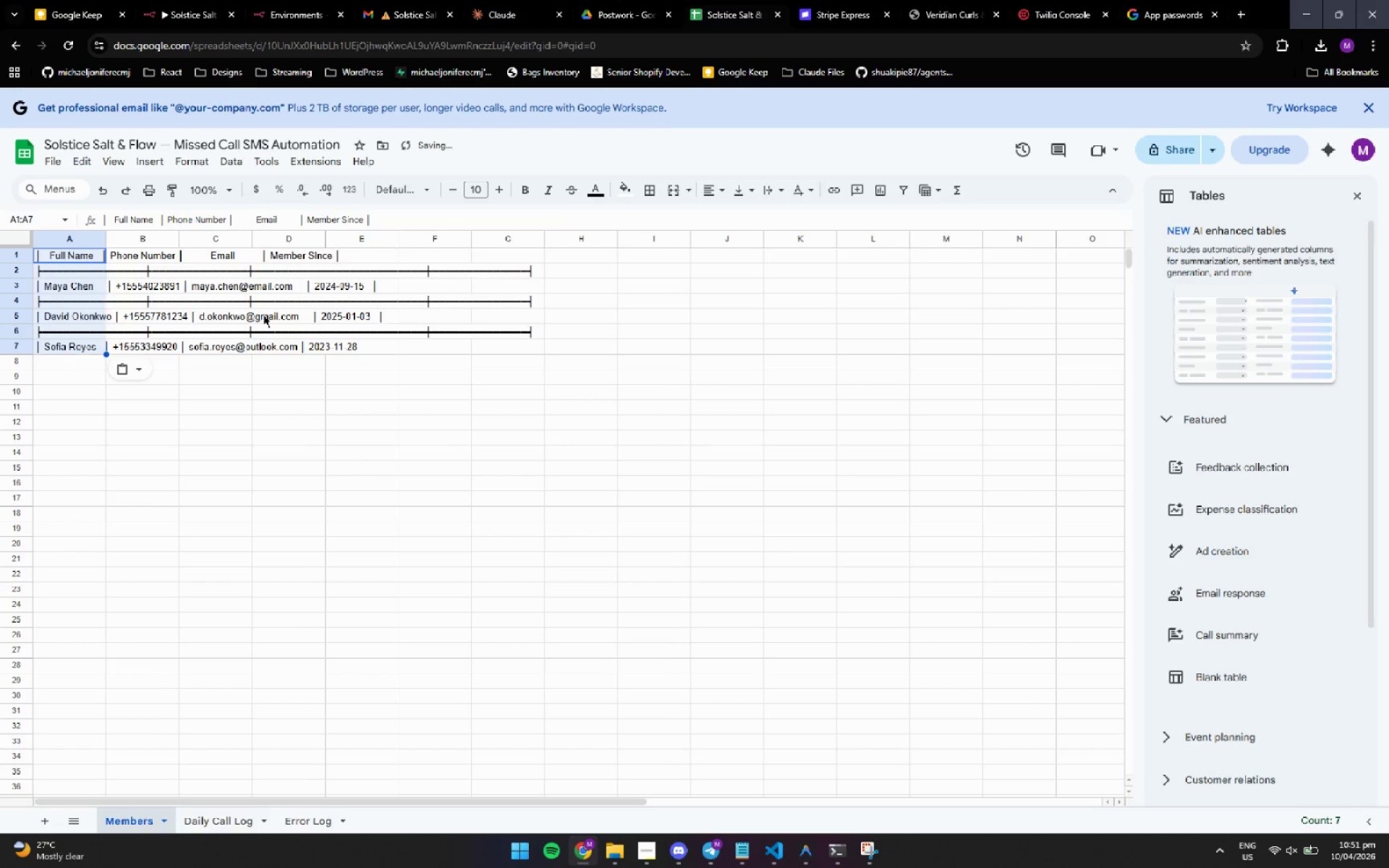 
key(Control+Z)
 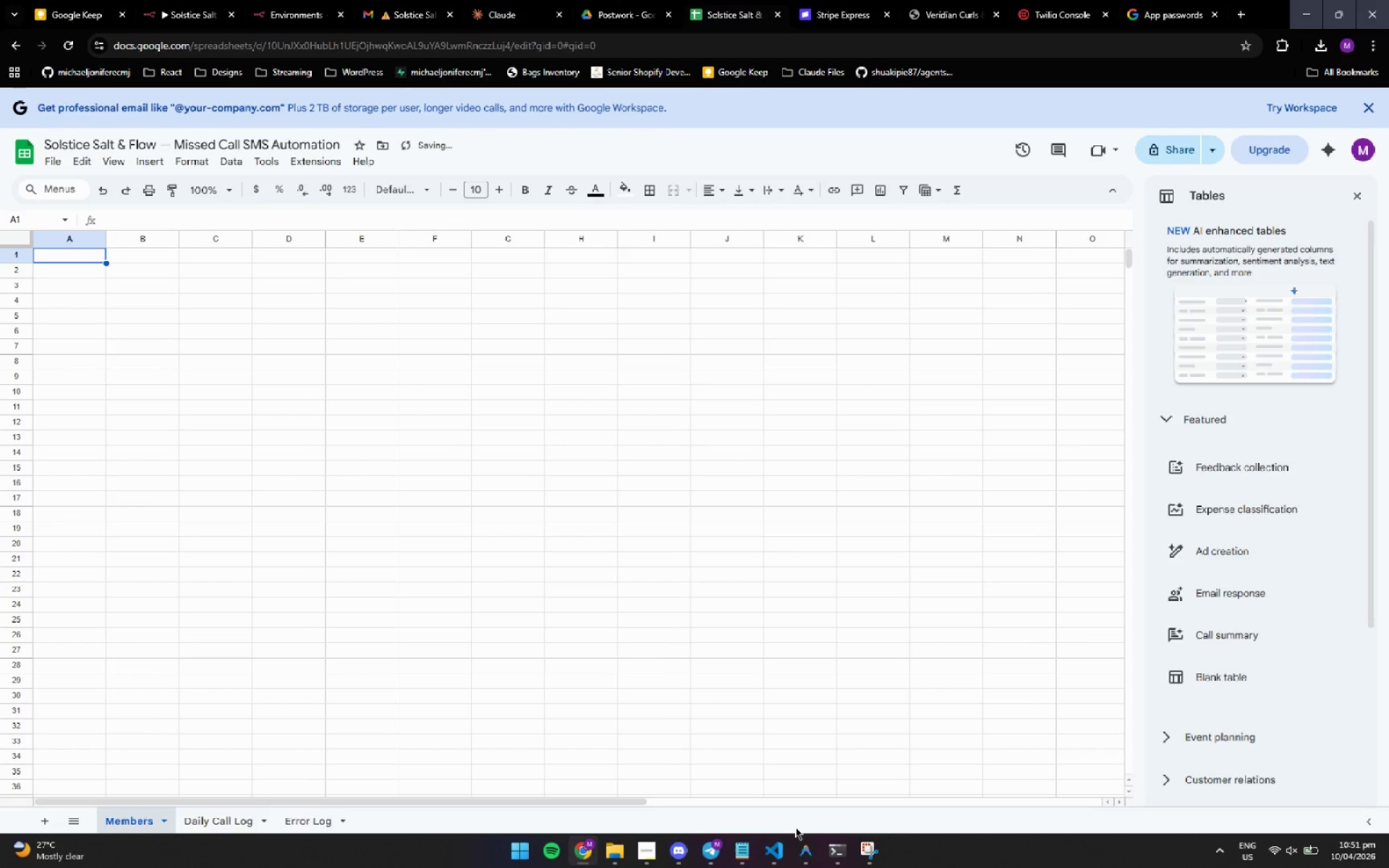 
left_click([832, 850])
 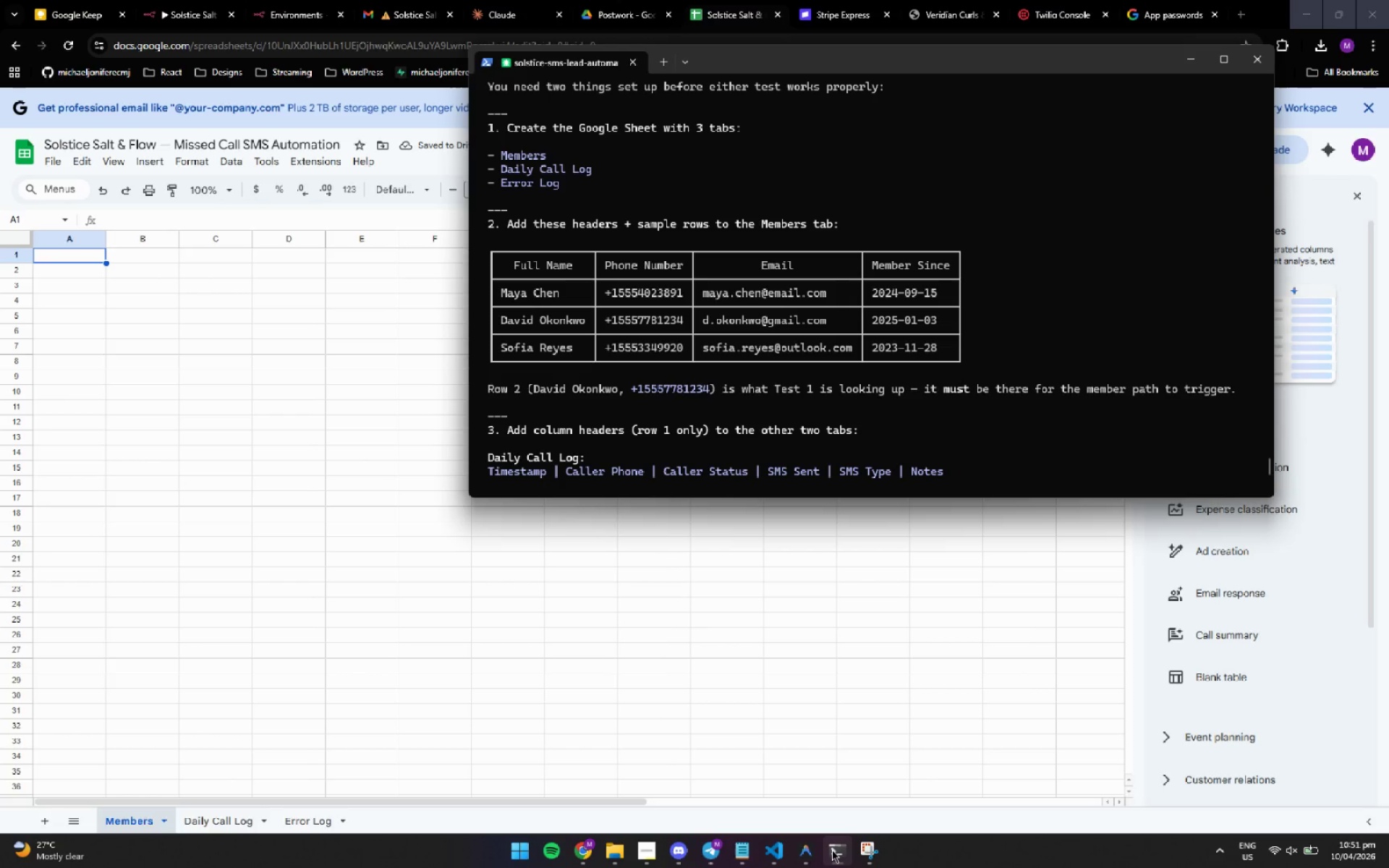 
left_click([832, 850])
 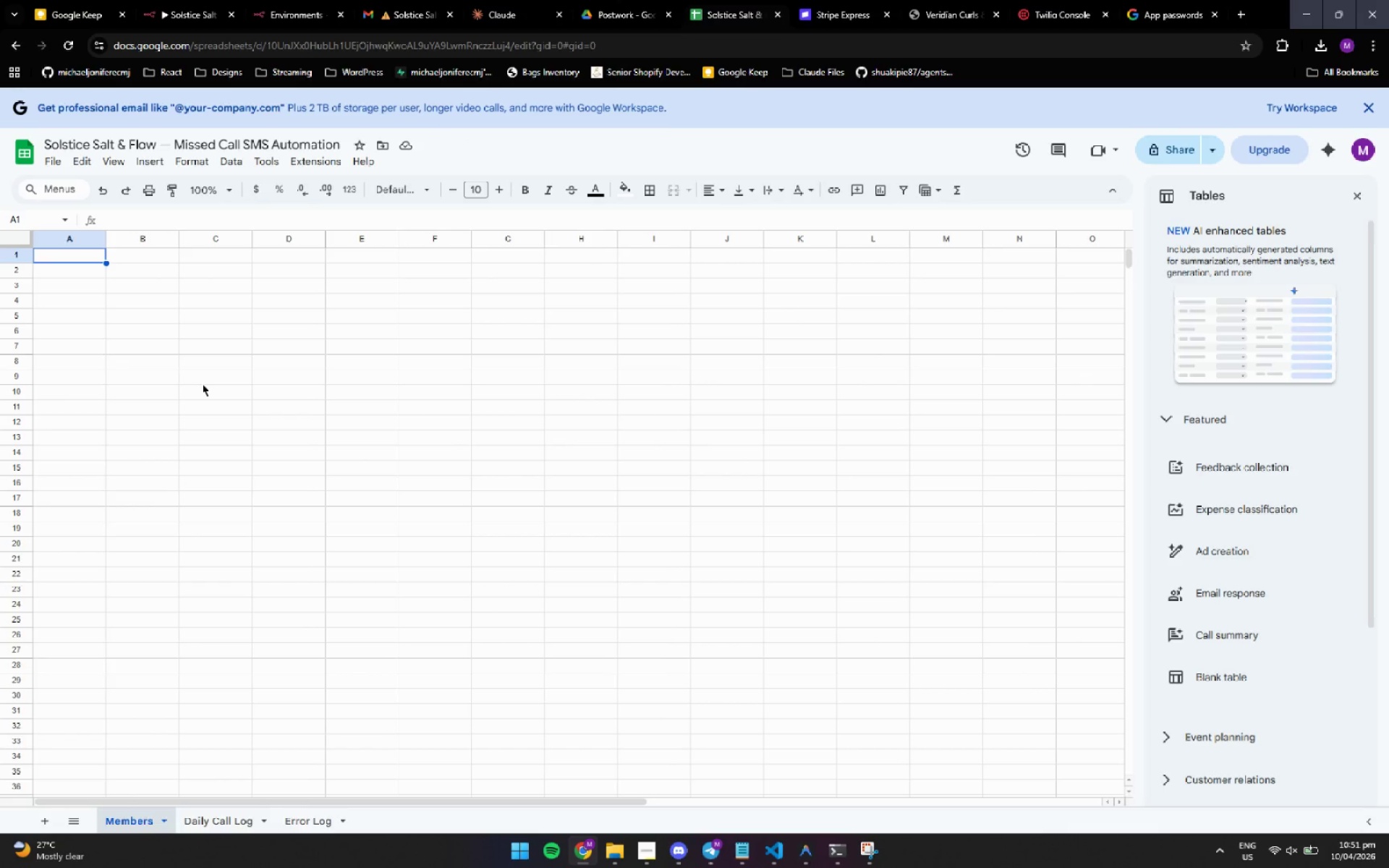 
type(FUll )
key(Backspace)
key(Backspace)
key(Backspace)
key(Backspace)
type(ull Name)
key(Tab)
type(Phone Number)
key(Tab)
 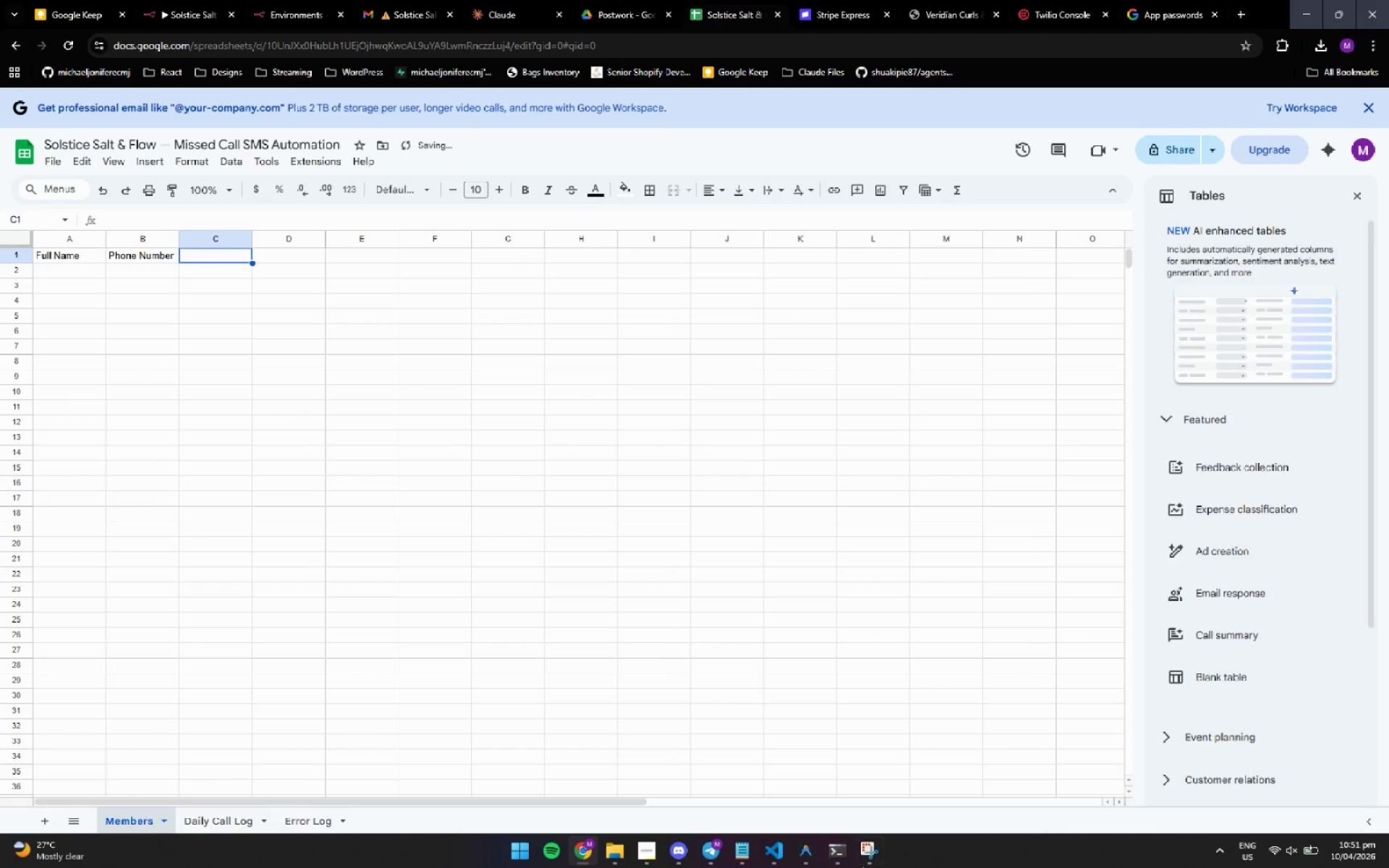 
left_click([841, 845])
 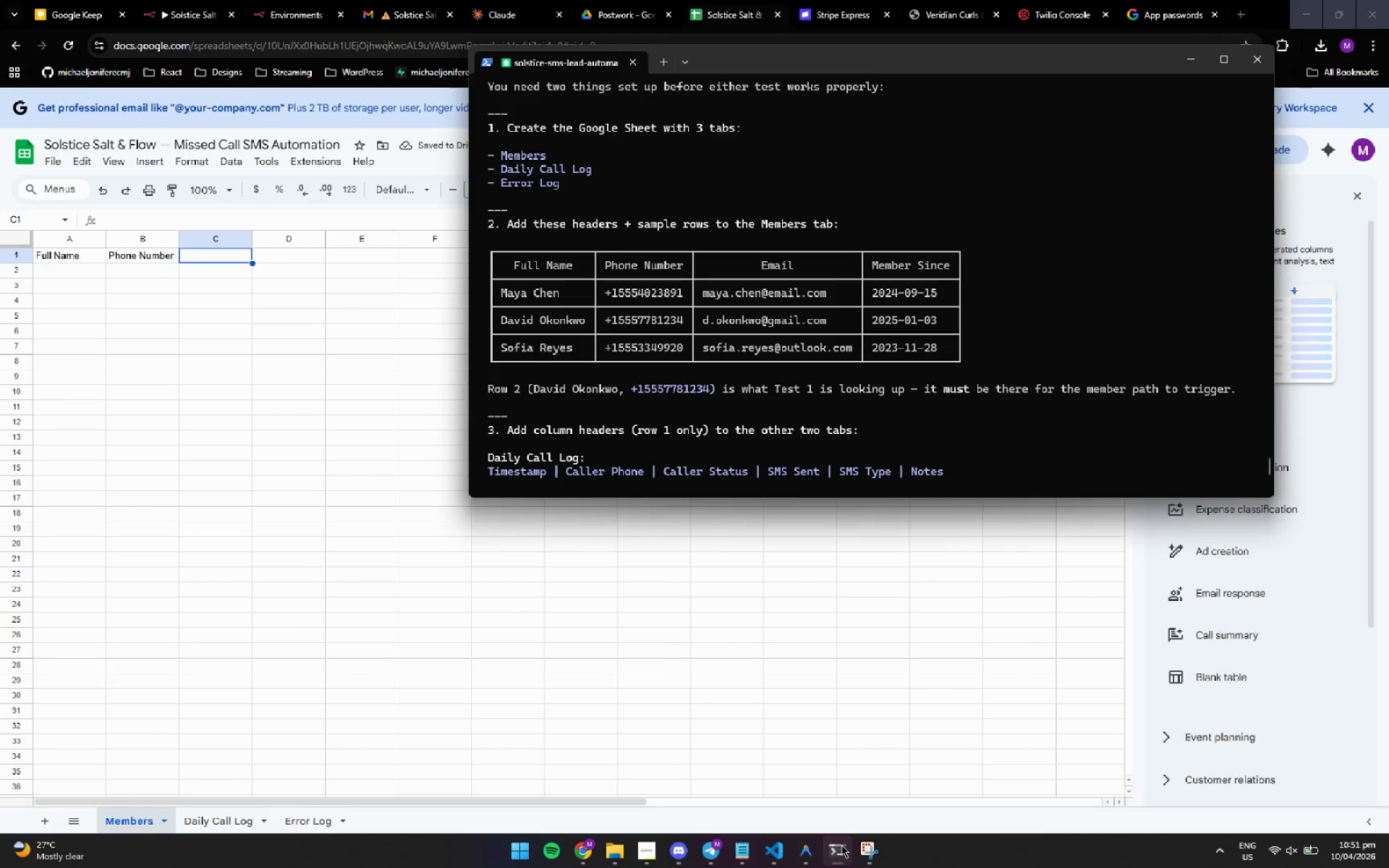 
left_click([841, 845])
 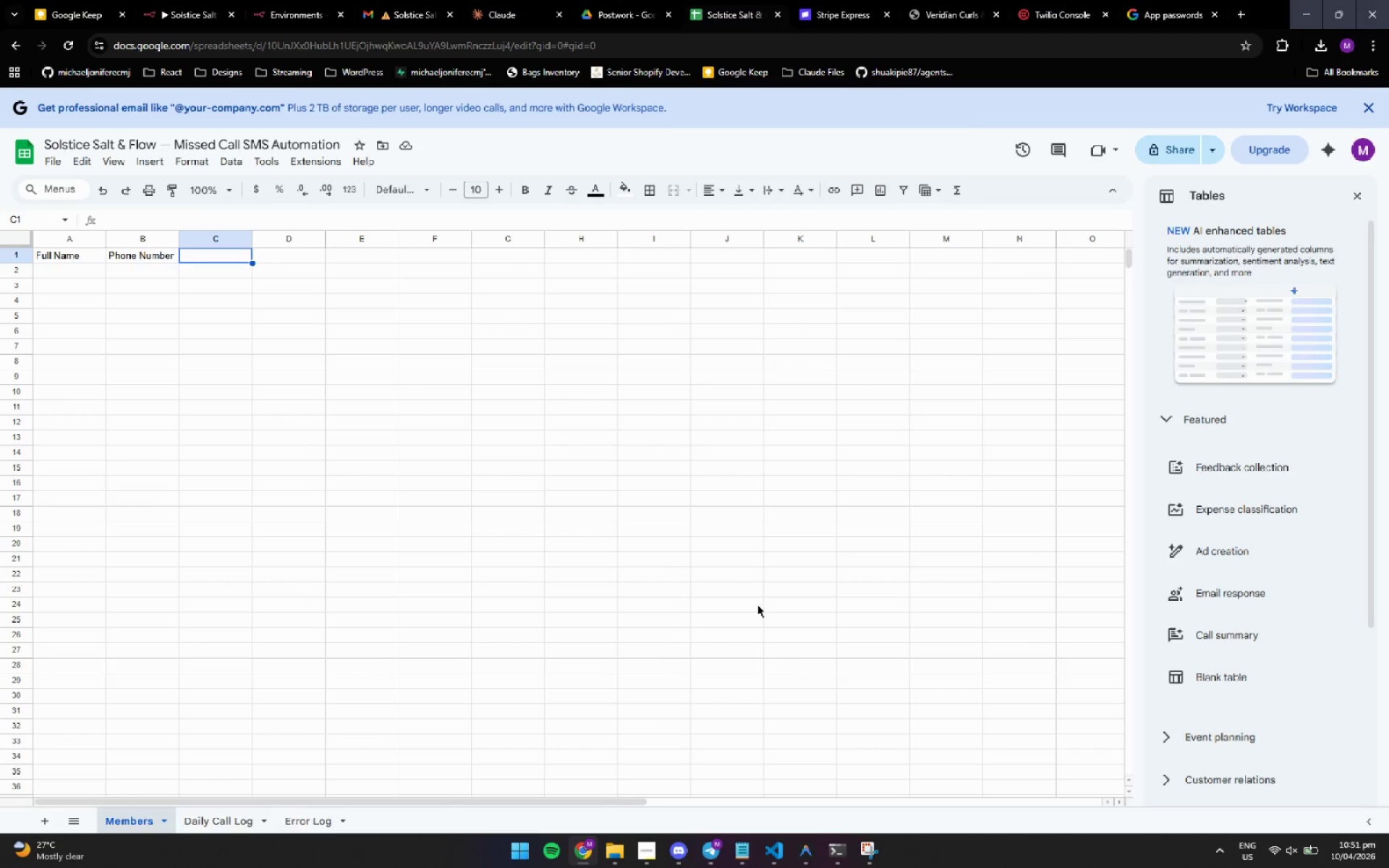 
type(Email )
key(Backspace)
key(Tab)
type(Member Since)
 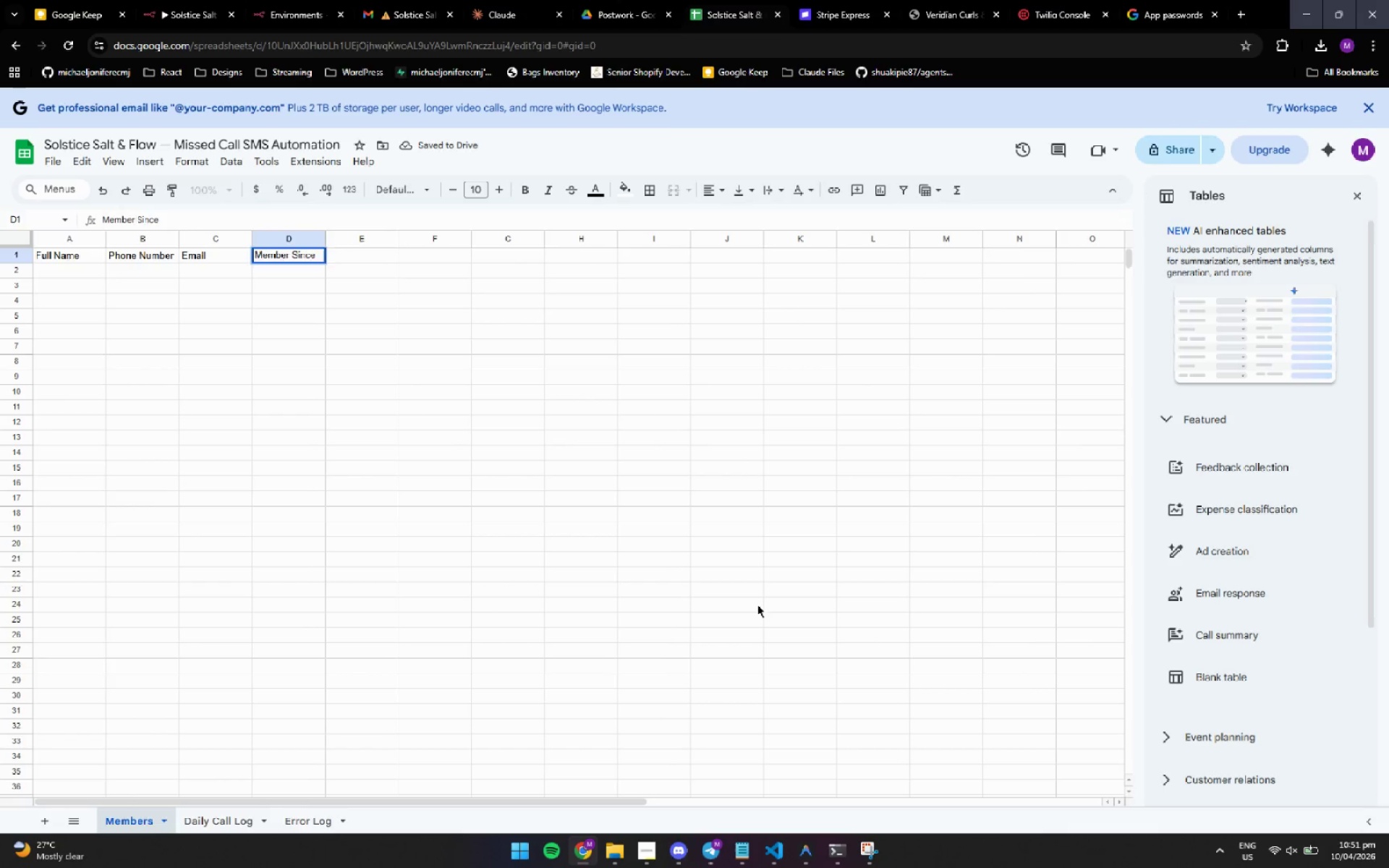 
 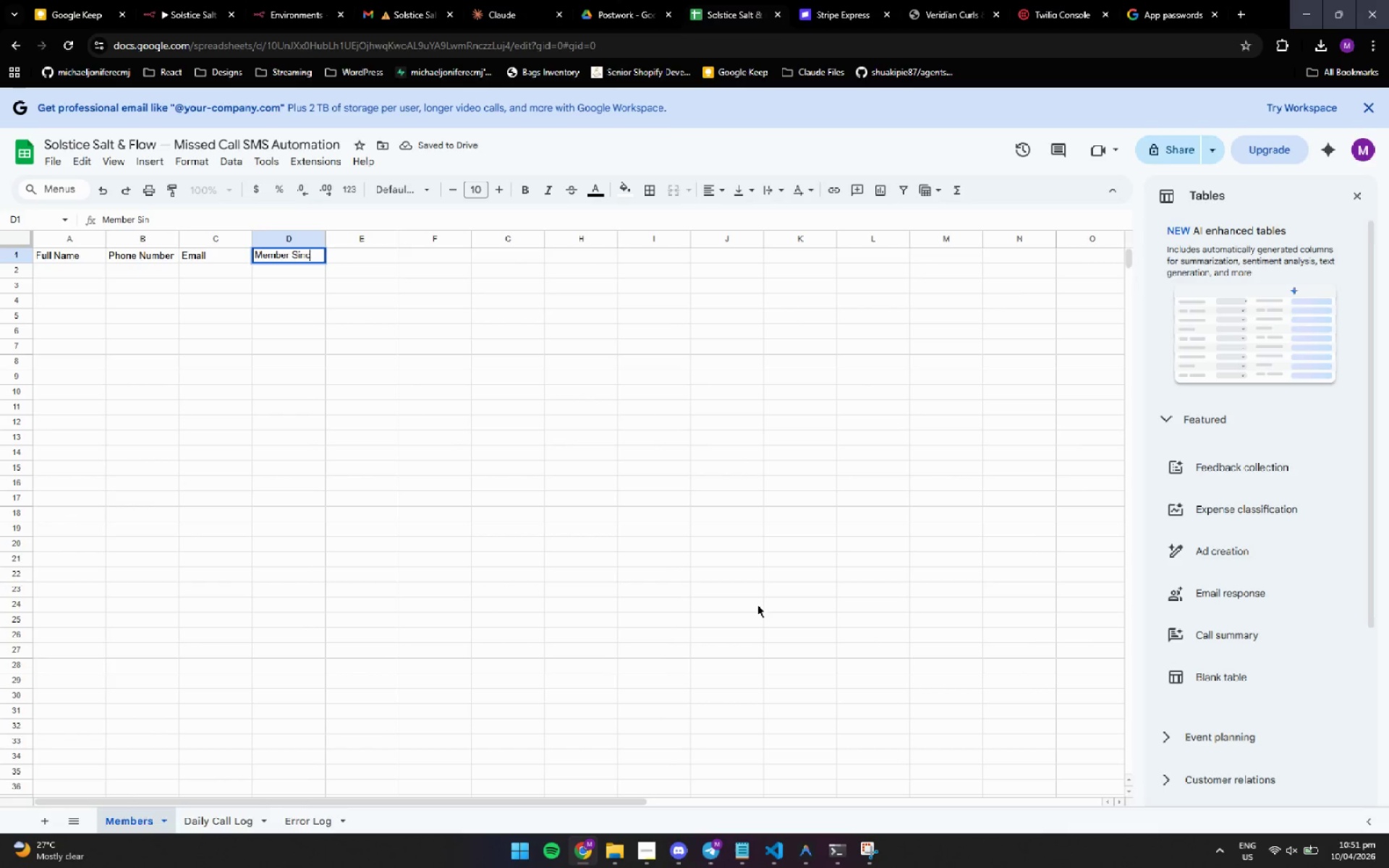 
key(Enter)
 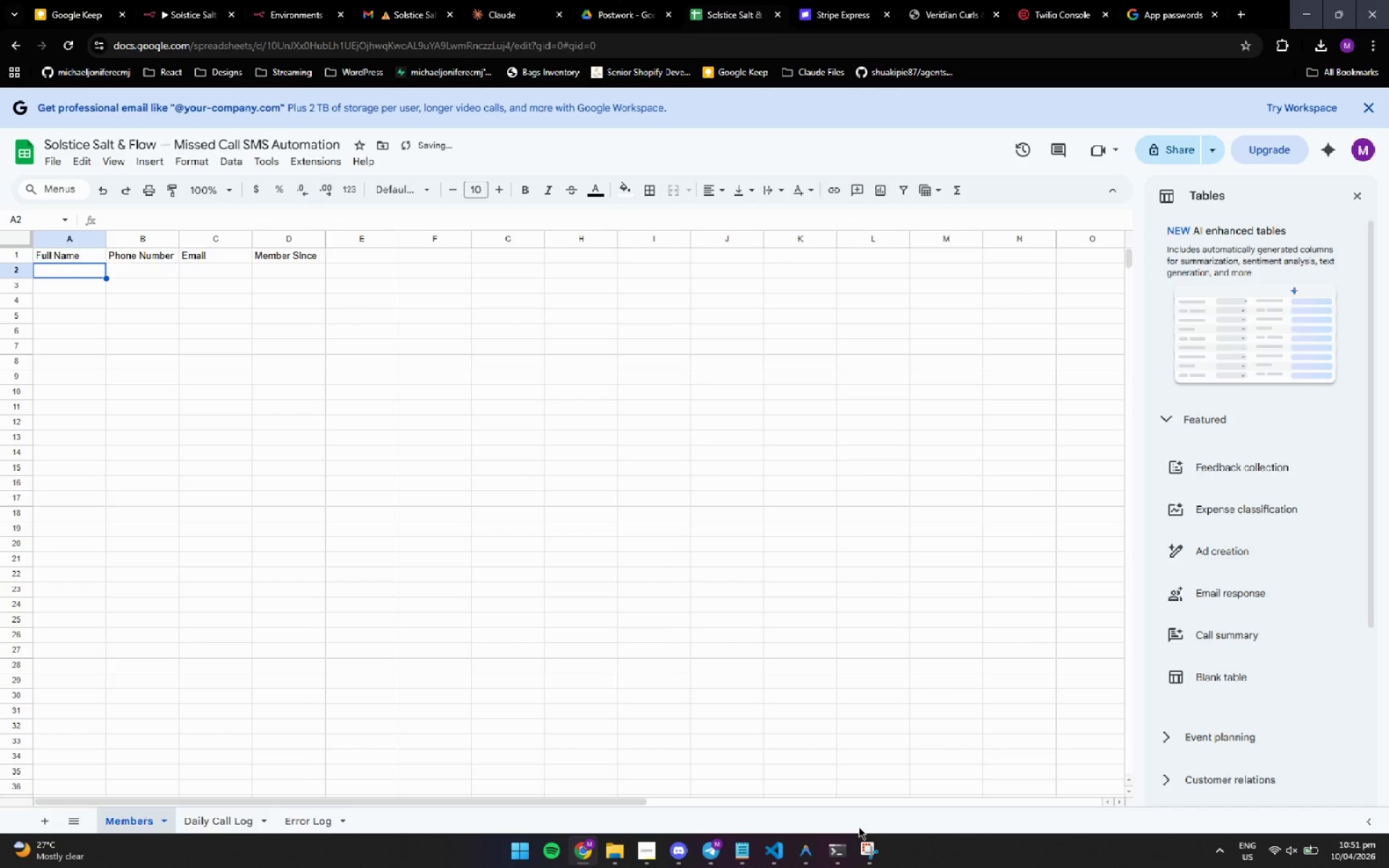 
left_click([838, 855])
 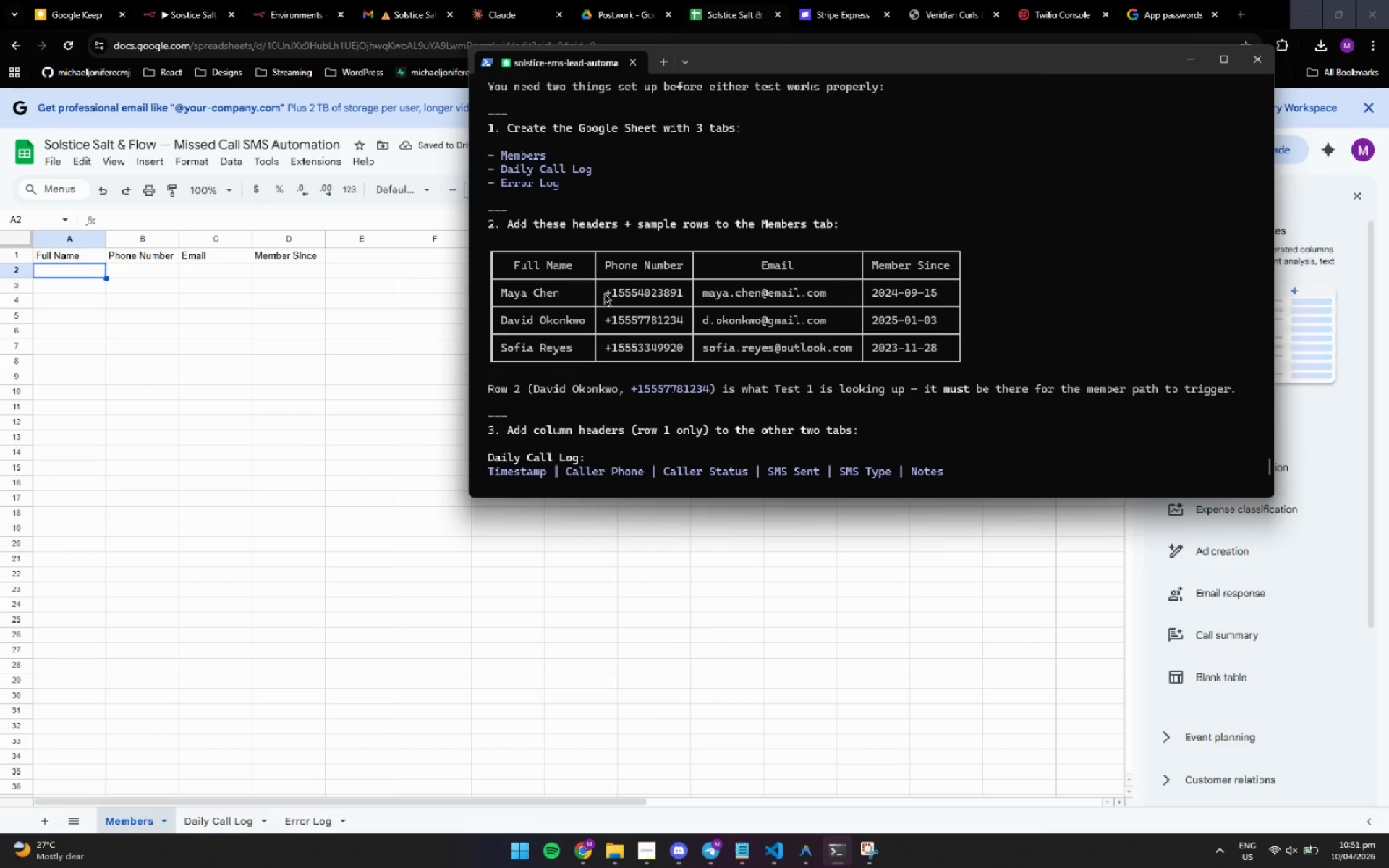 
left_click_drag(start_coordinate=[601, 290], to_coordinate=[681, 294])
 